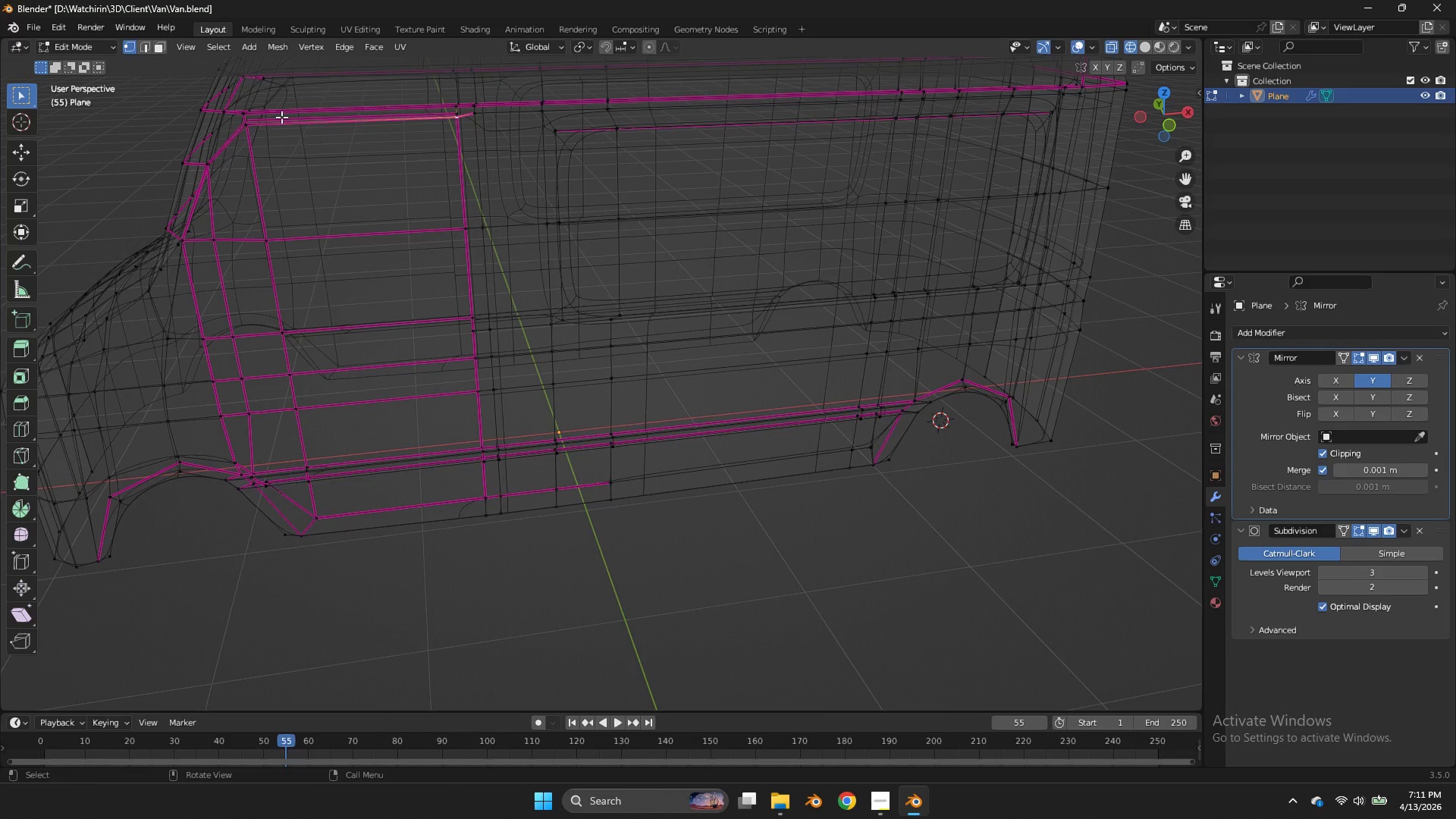 
hold_key(key=ShiftLeft, duration=0.38)
left_click([249, 117])
 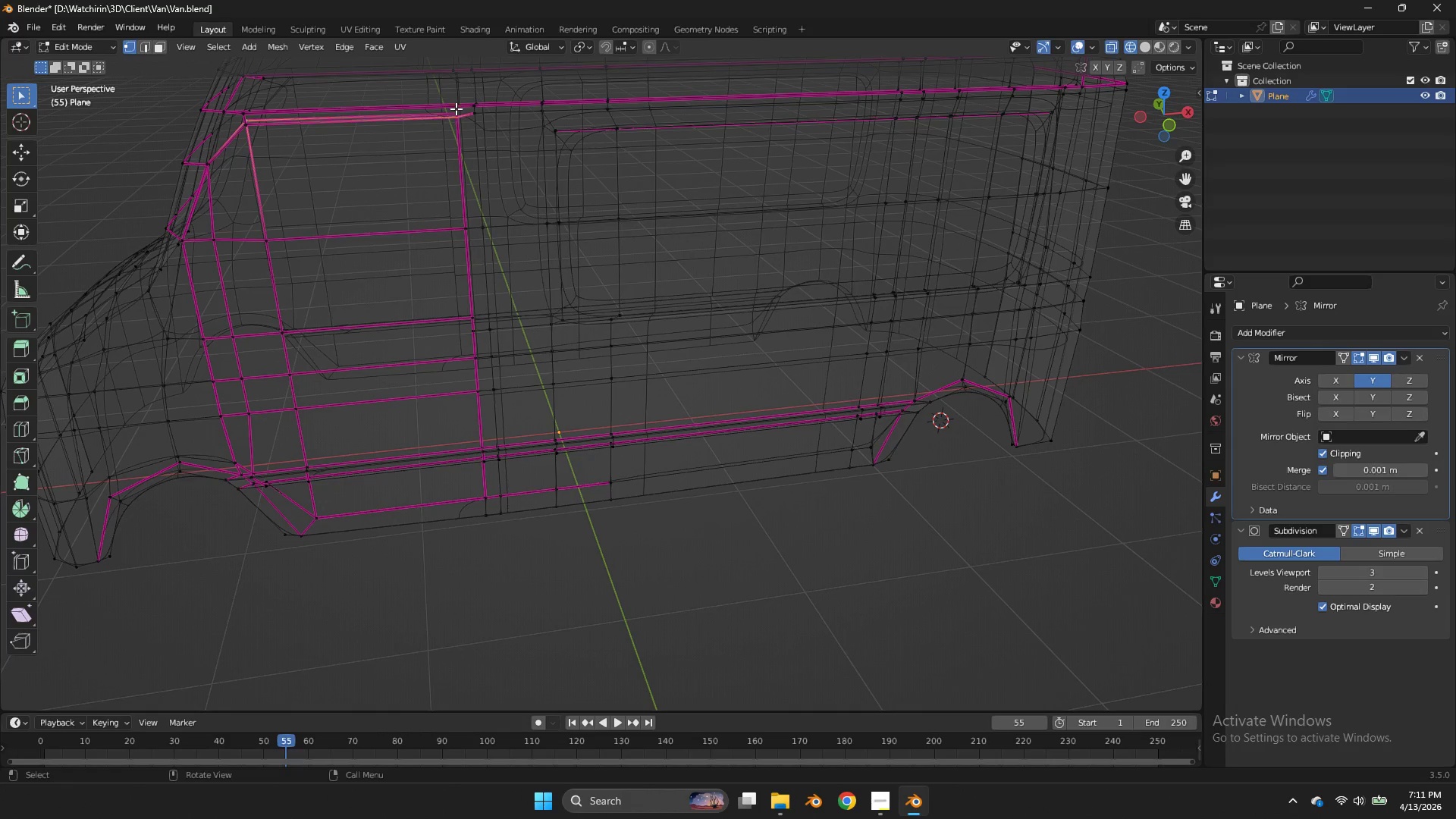 
left_click([458, 111])
 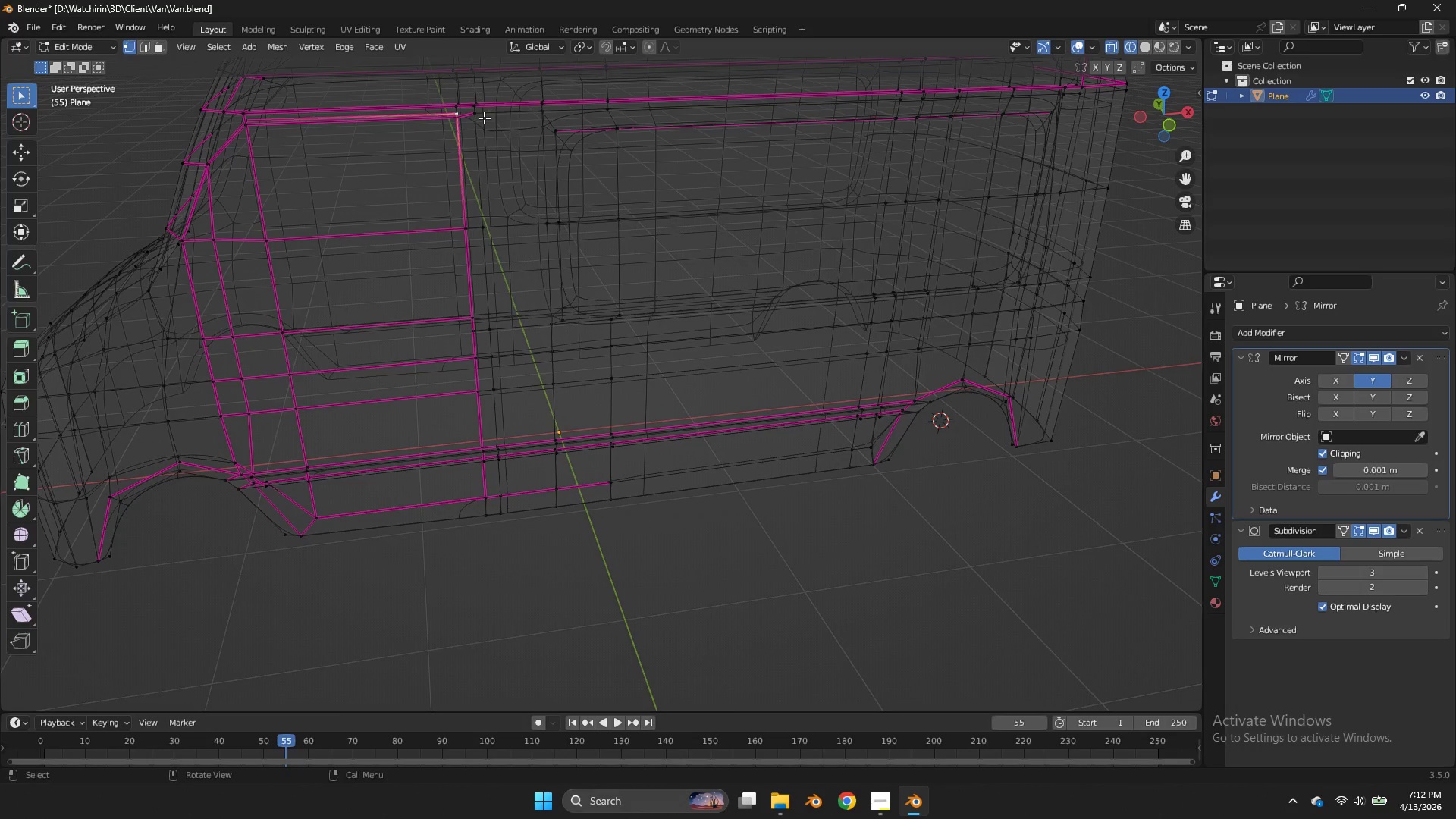 
key(L)
 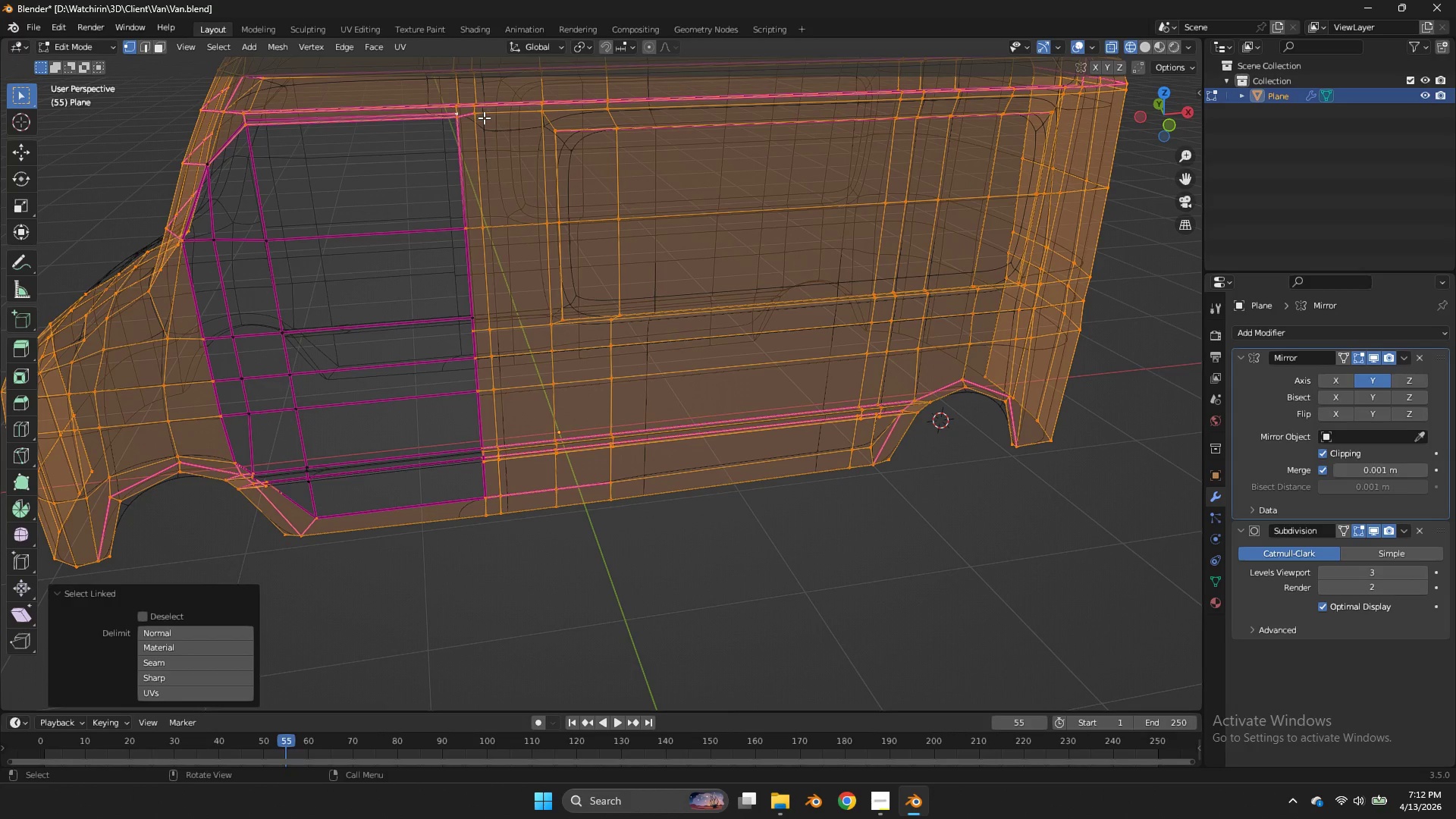 
double_click([484, 118])
 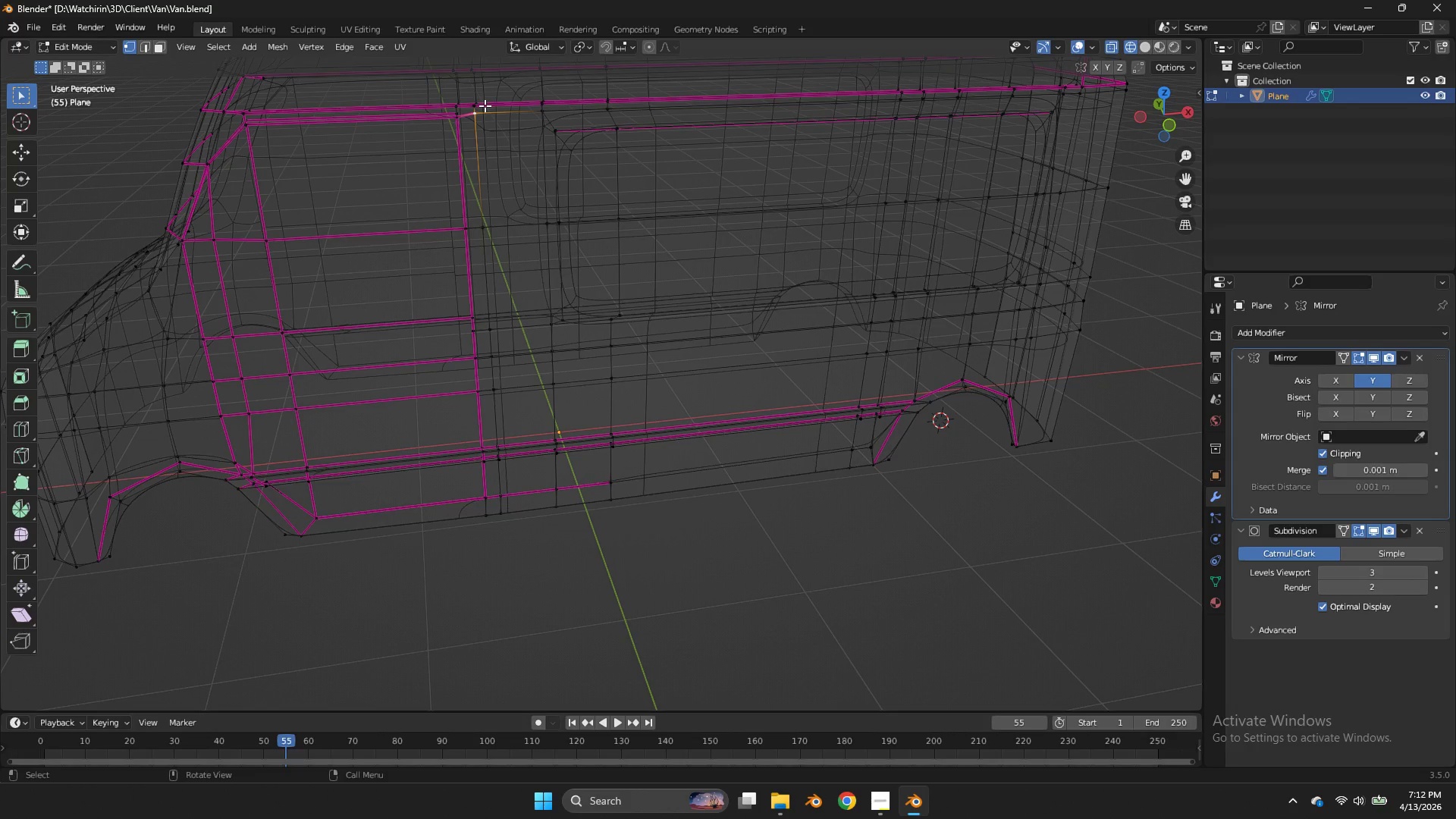 
type(lh)
 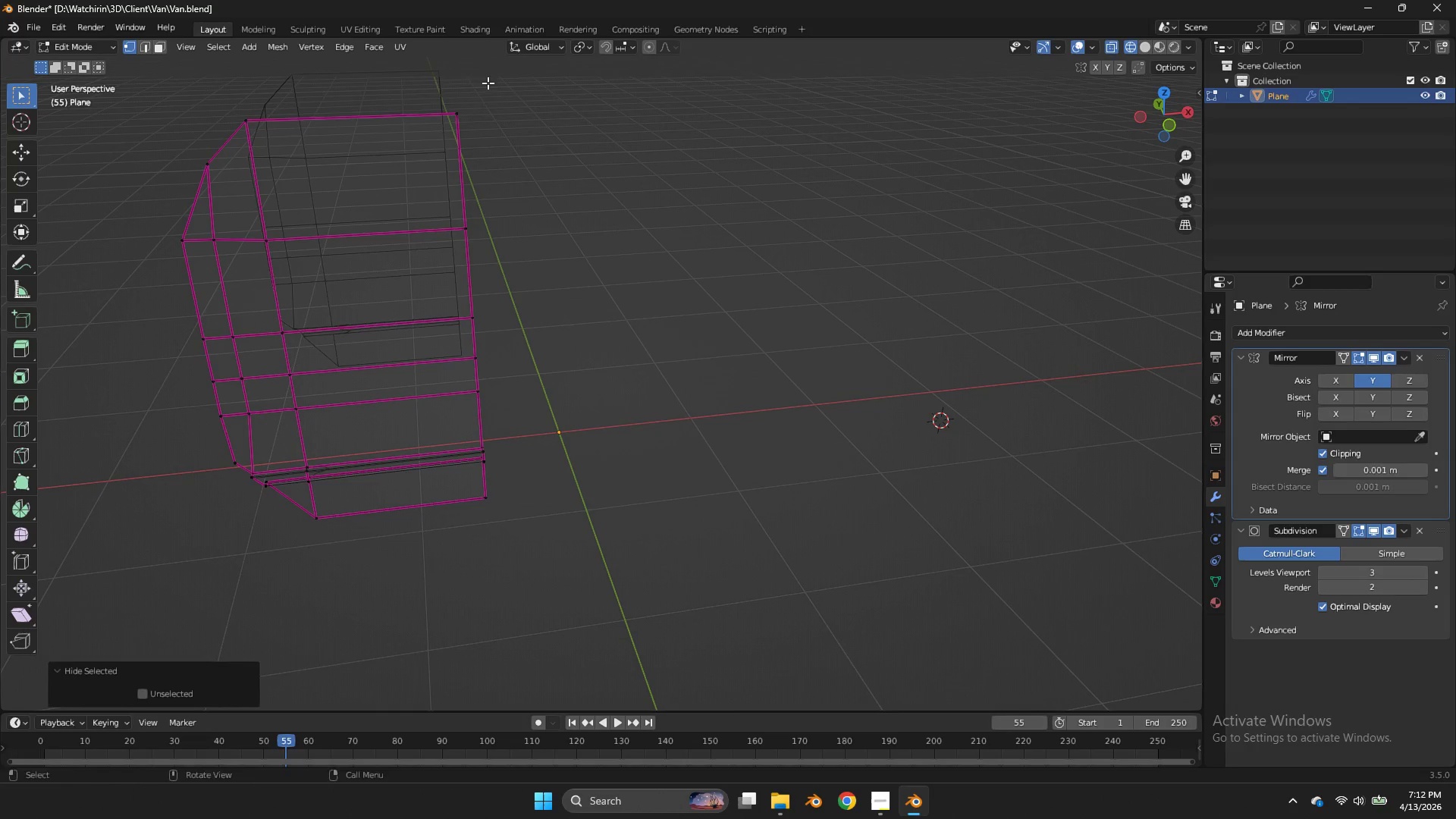 
left_click_drag(start_coordinate=[488, 83], to_coordinate=[203, 137])
 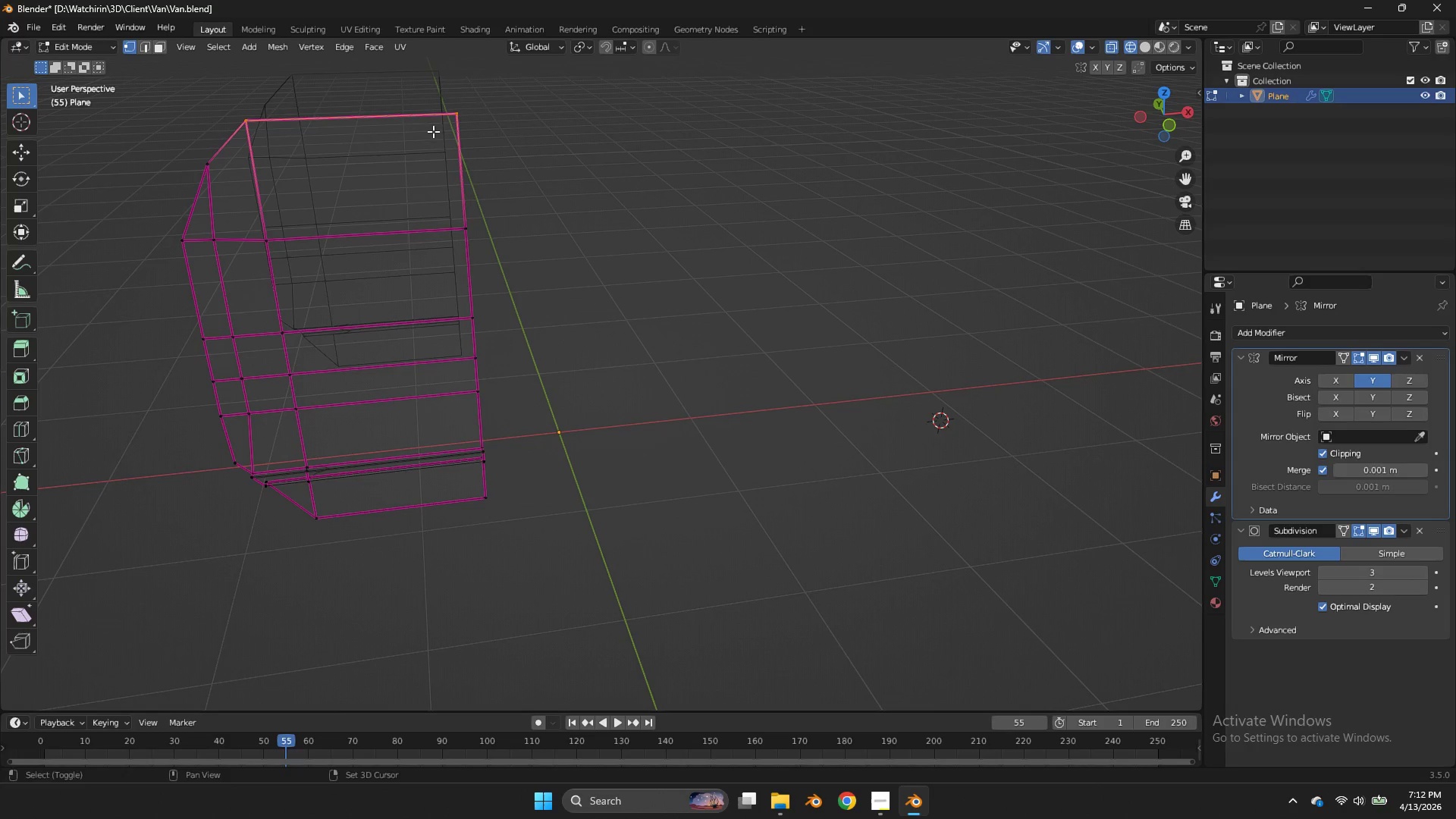 
key(Shift+ShiftLeft)
 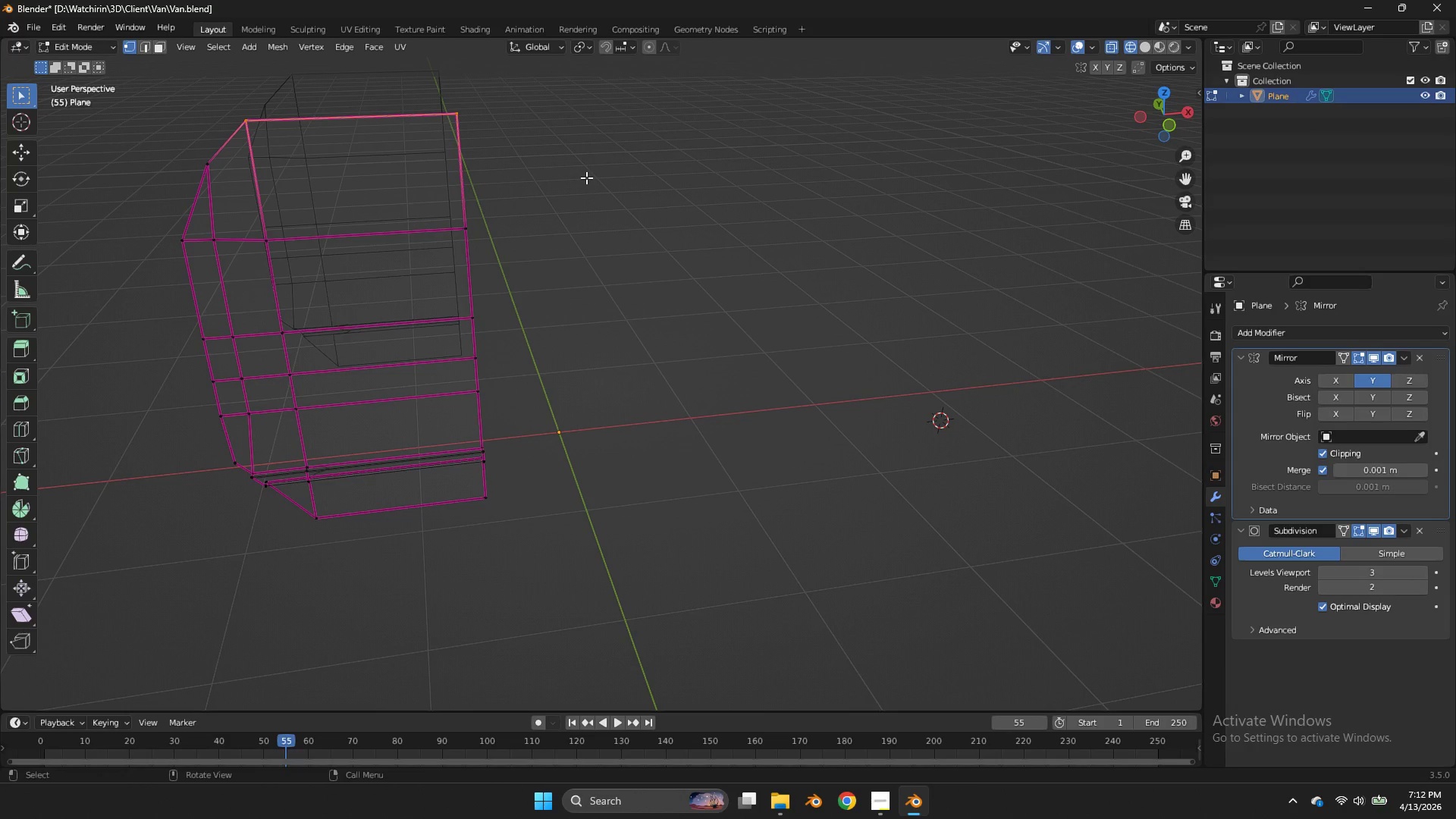 
key(Z)
 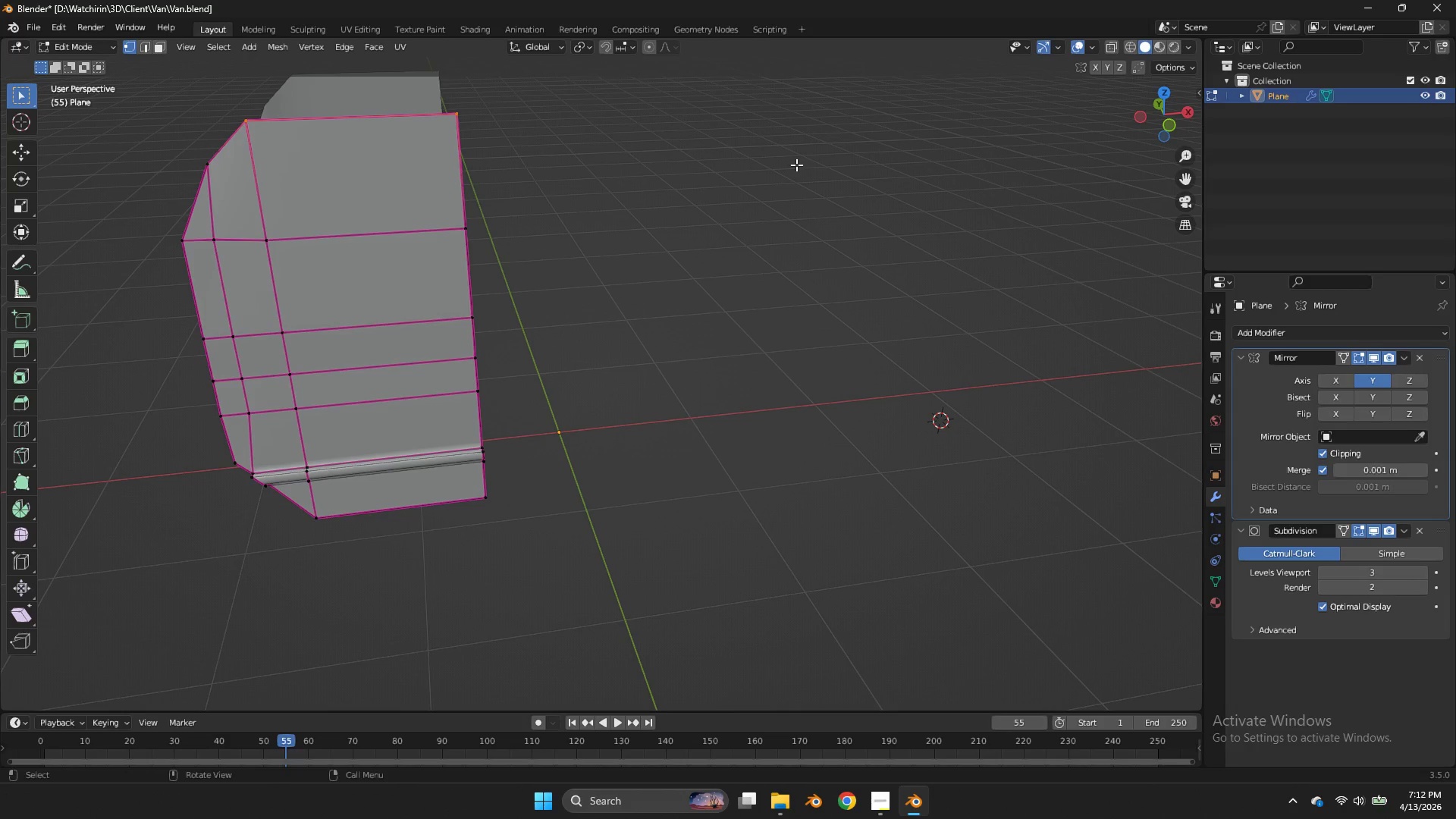 
key(Alt+H)
 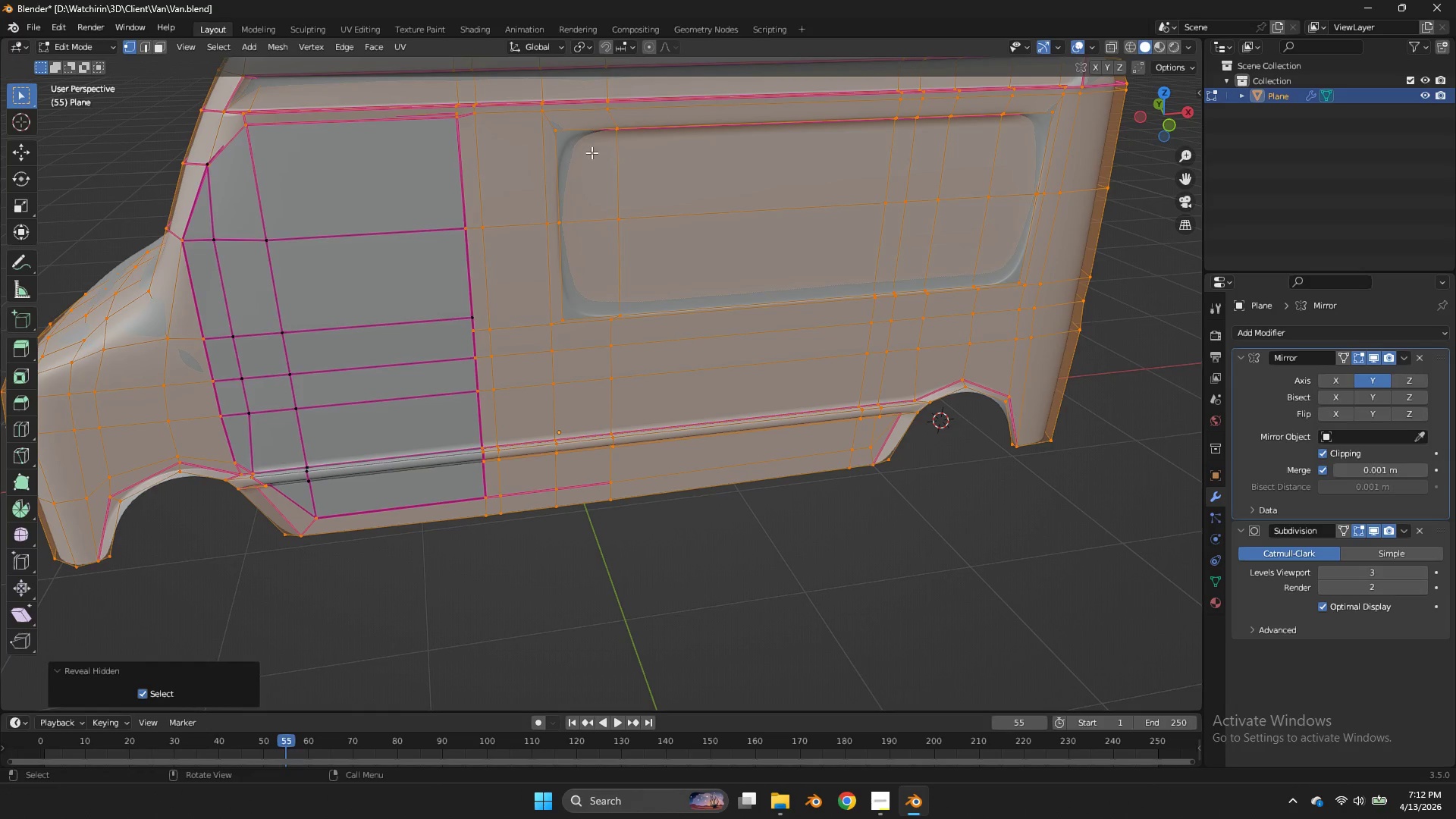 
key(Control+Z)
 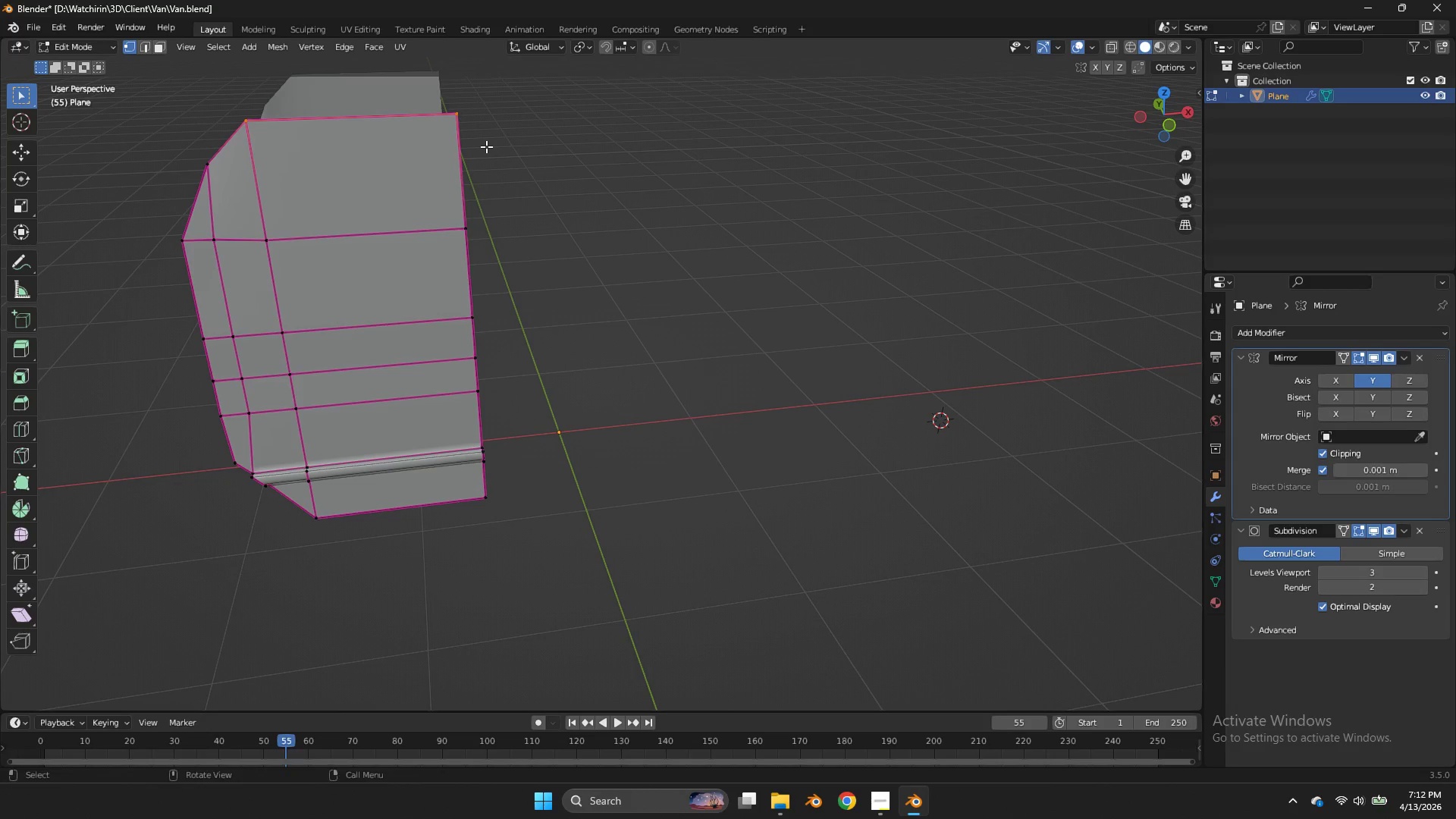 
type(gz)
 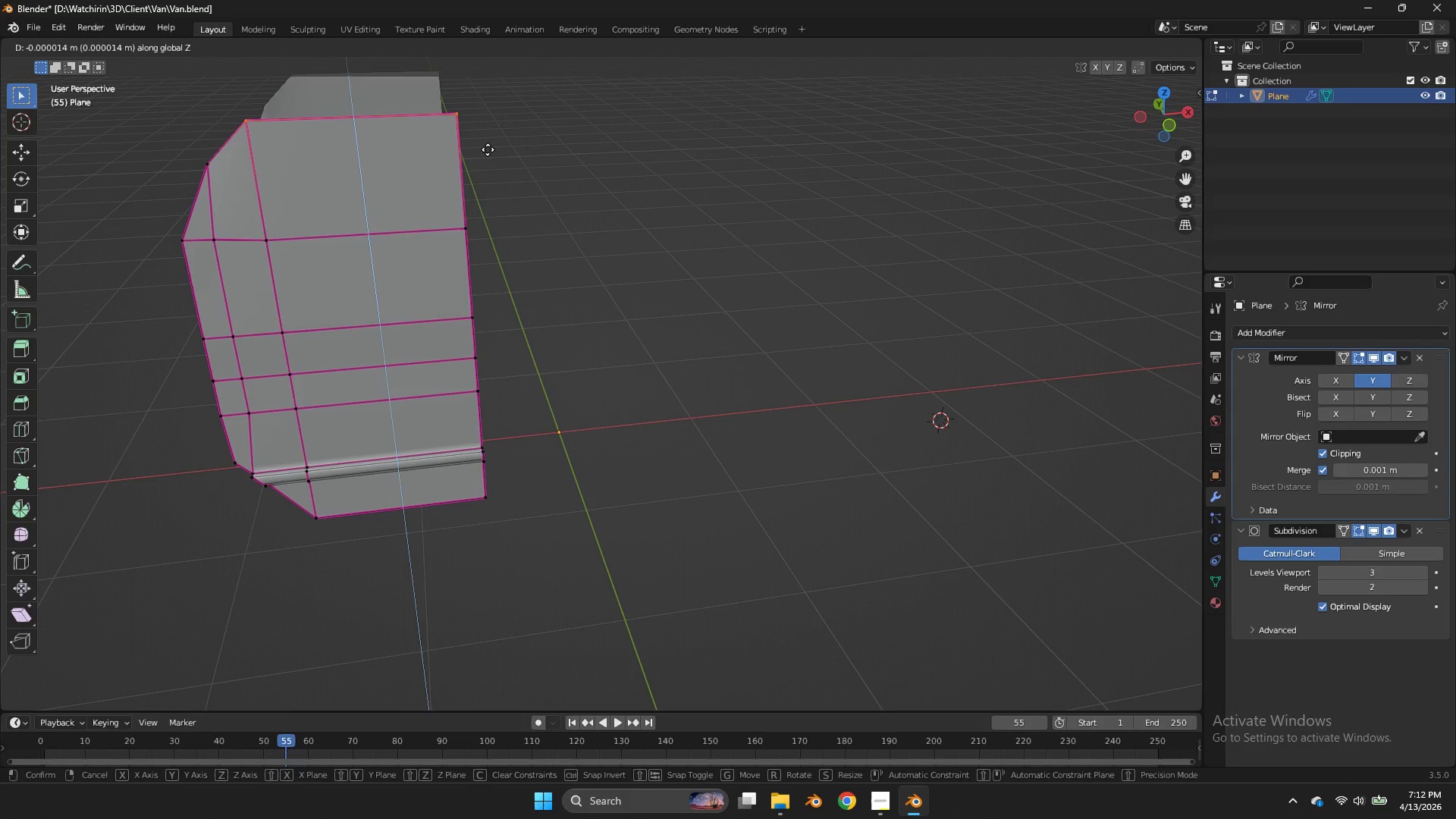 
hold_key(key=ShiftLeft, duration=0.84)
double_click([497, 205])
 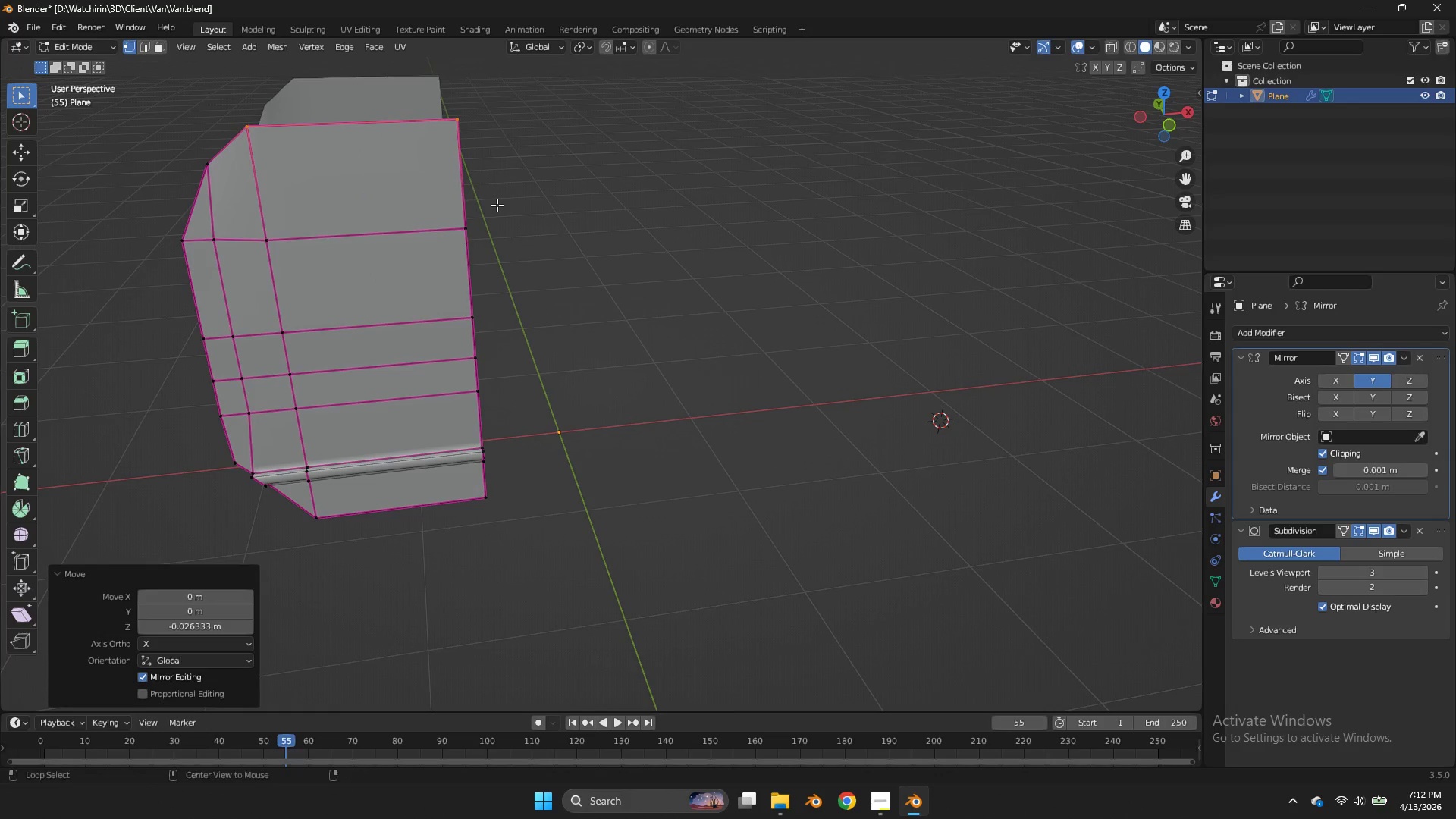 
key(Alt+AltLeft)
 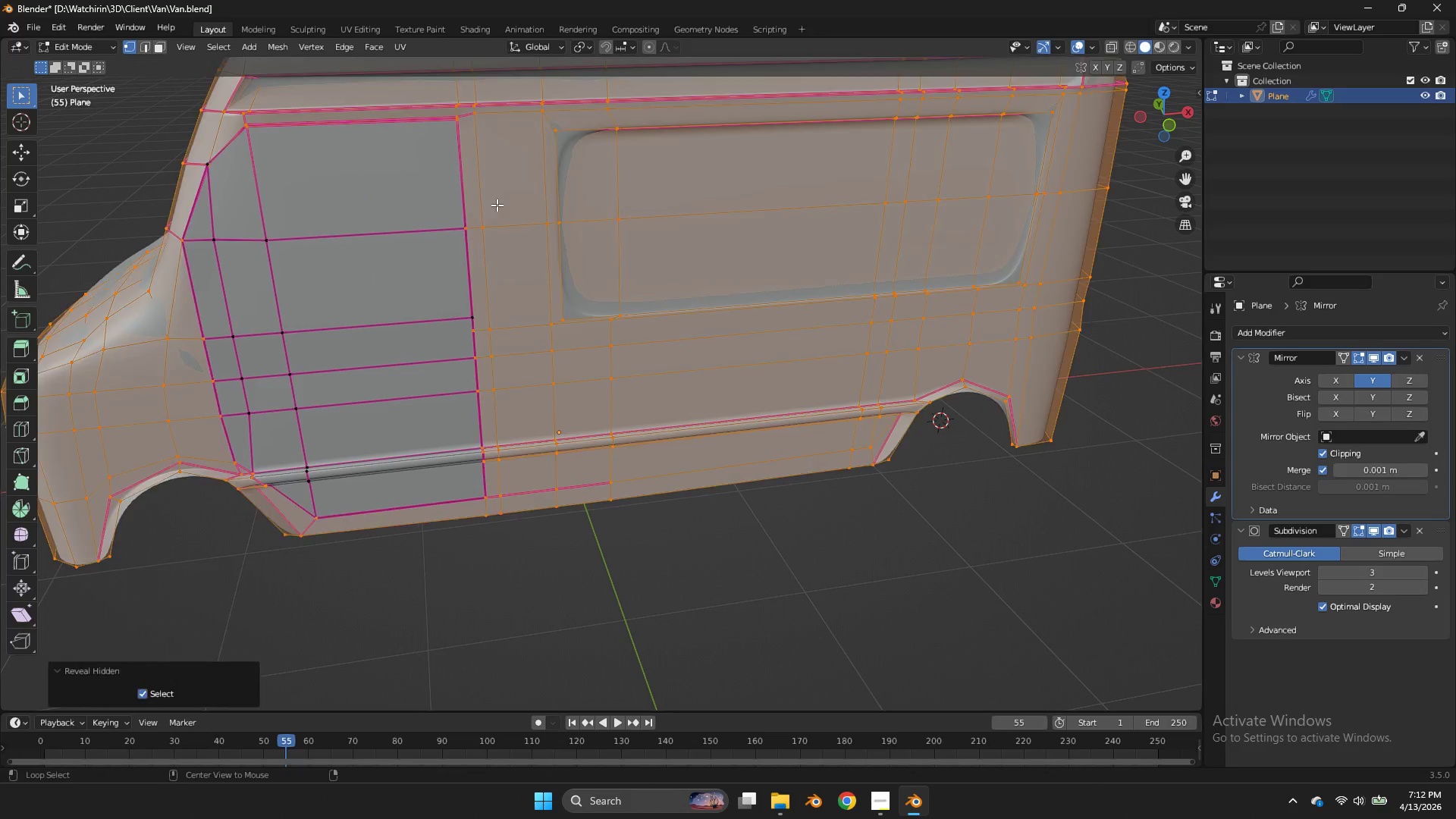 
key(Alt+H)
 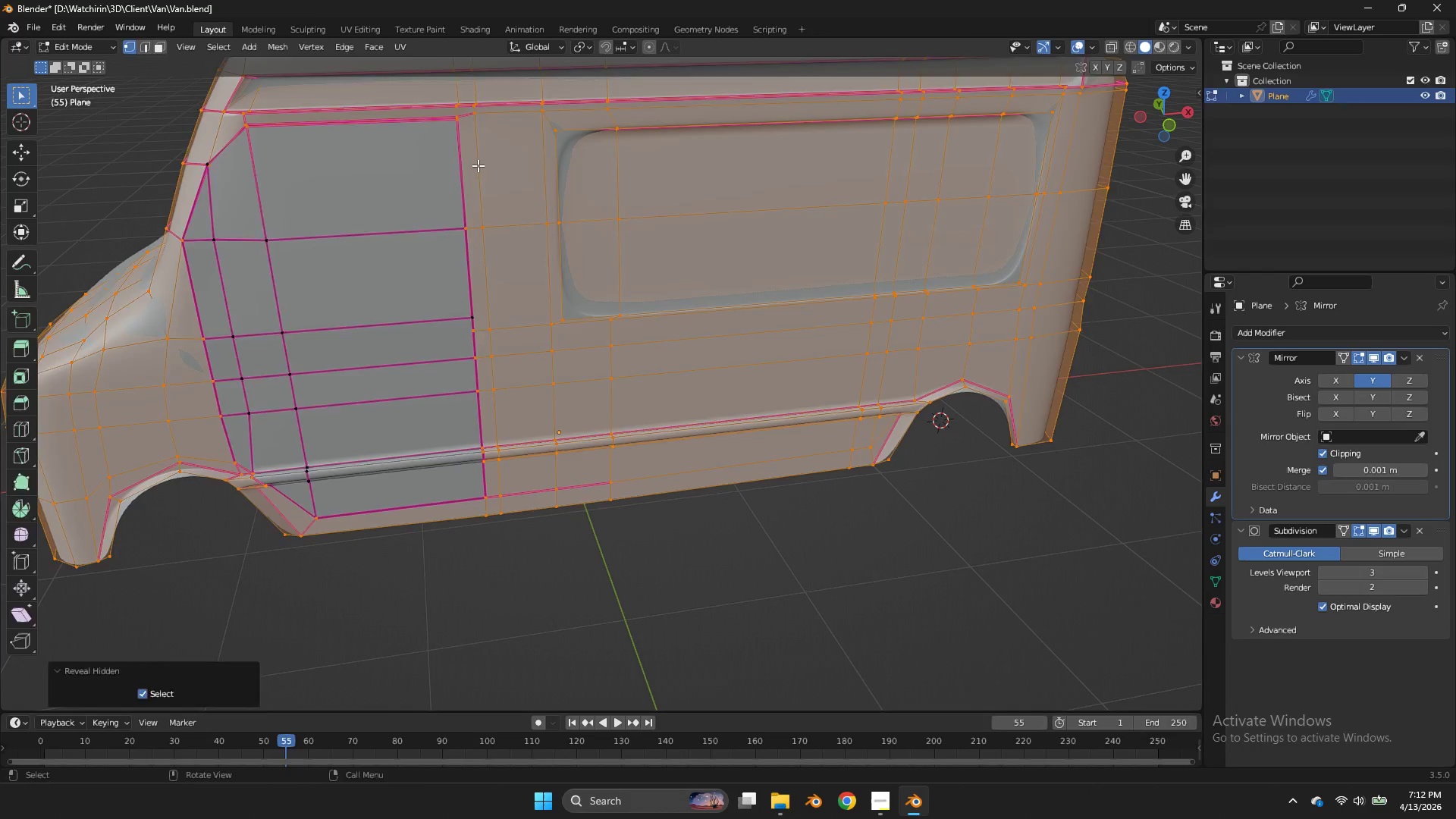 
key(Tab)
 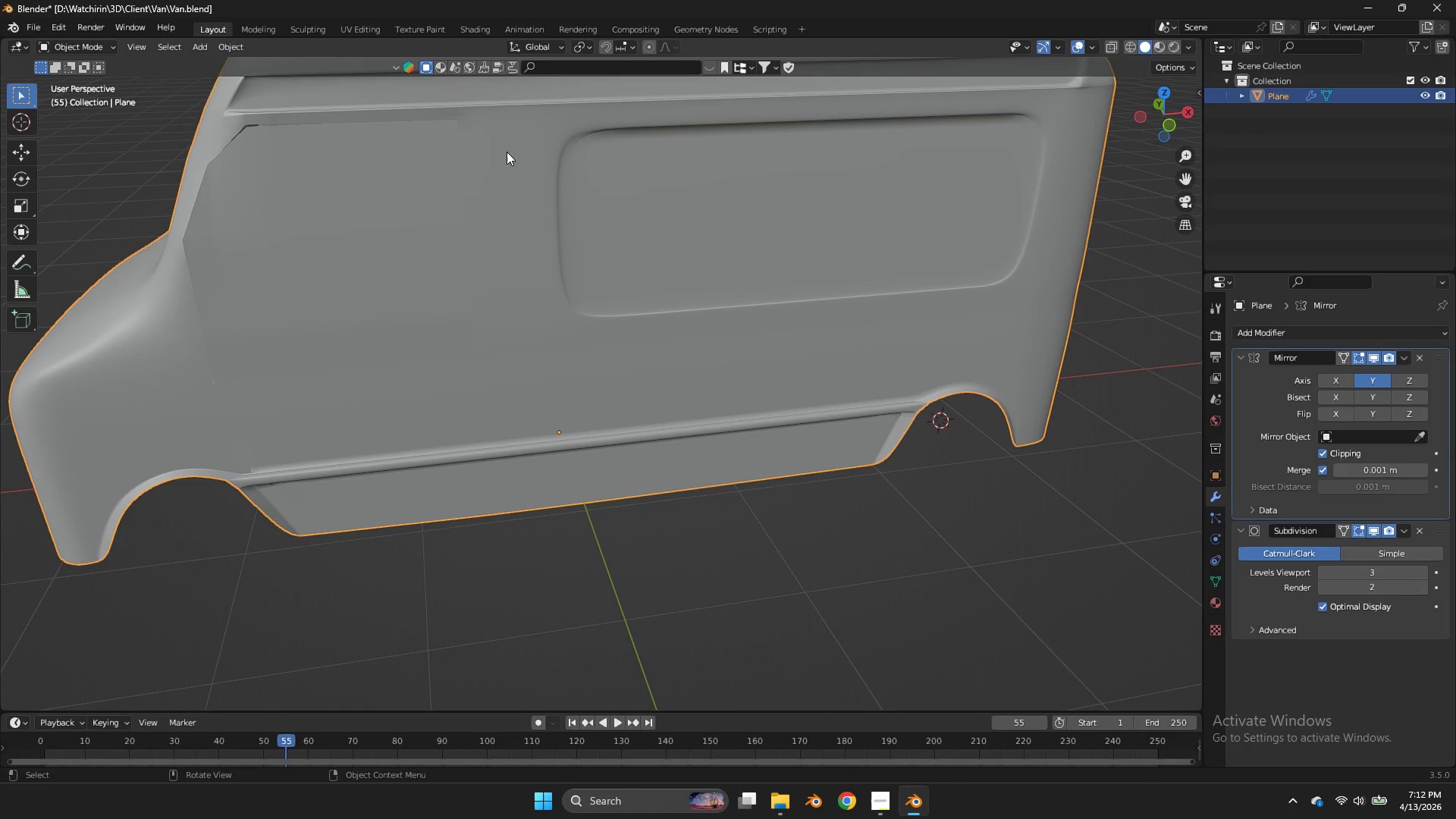 
double_click([507, 152])
 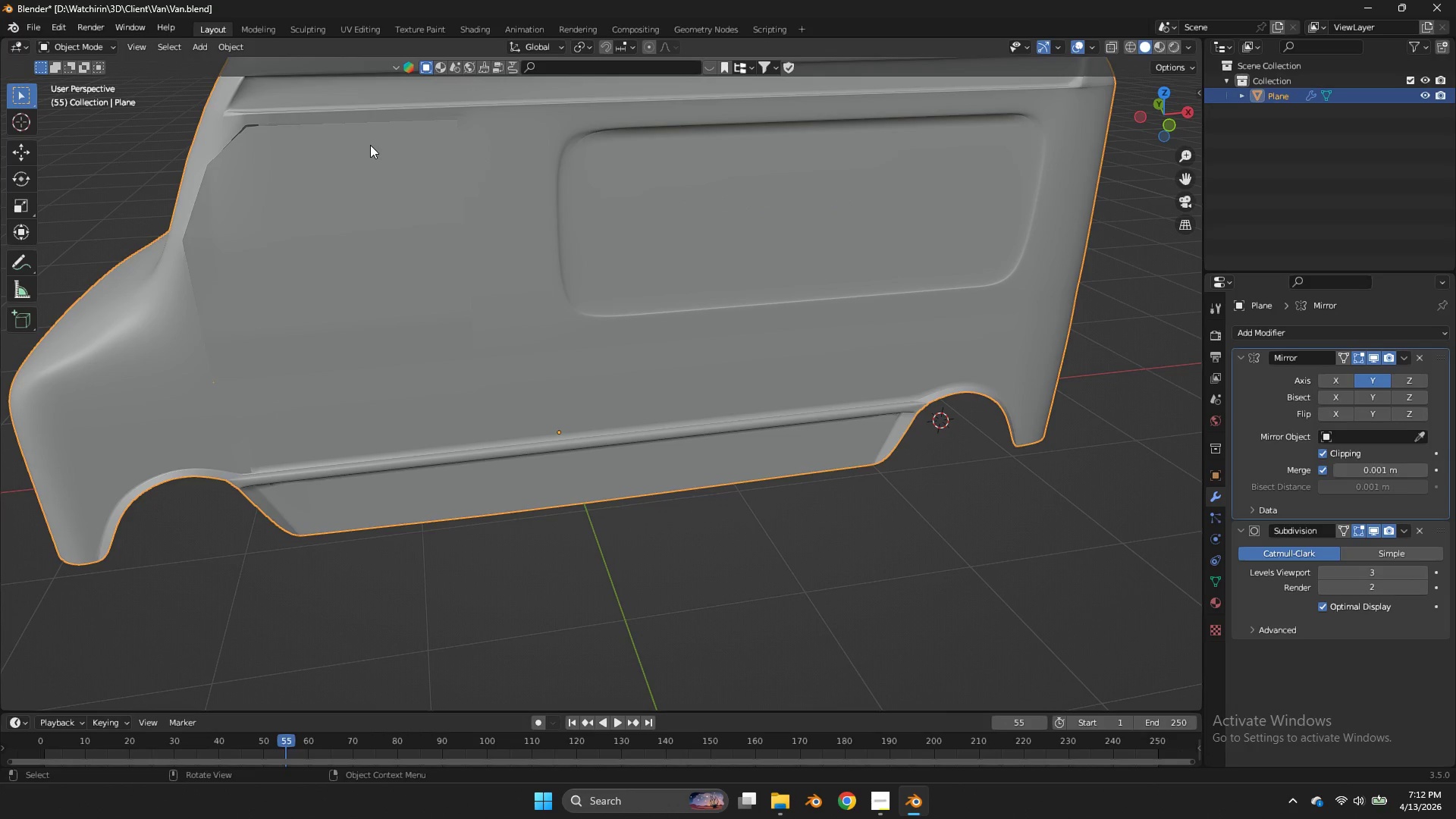 
triple_click([370, 145])
 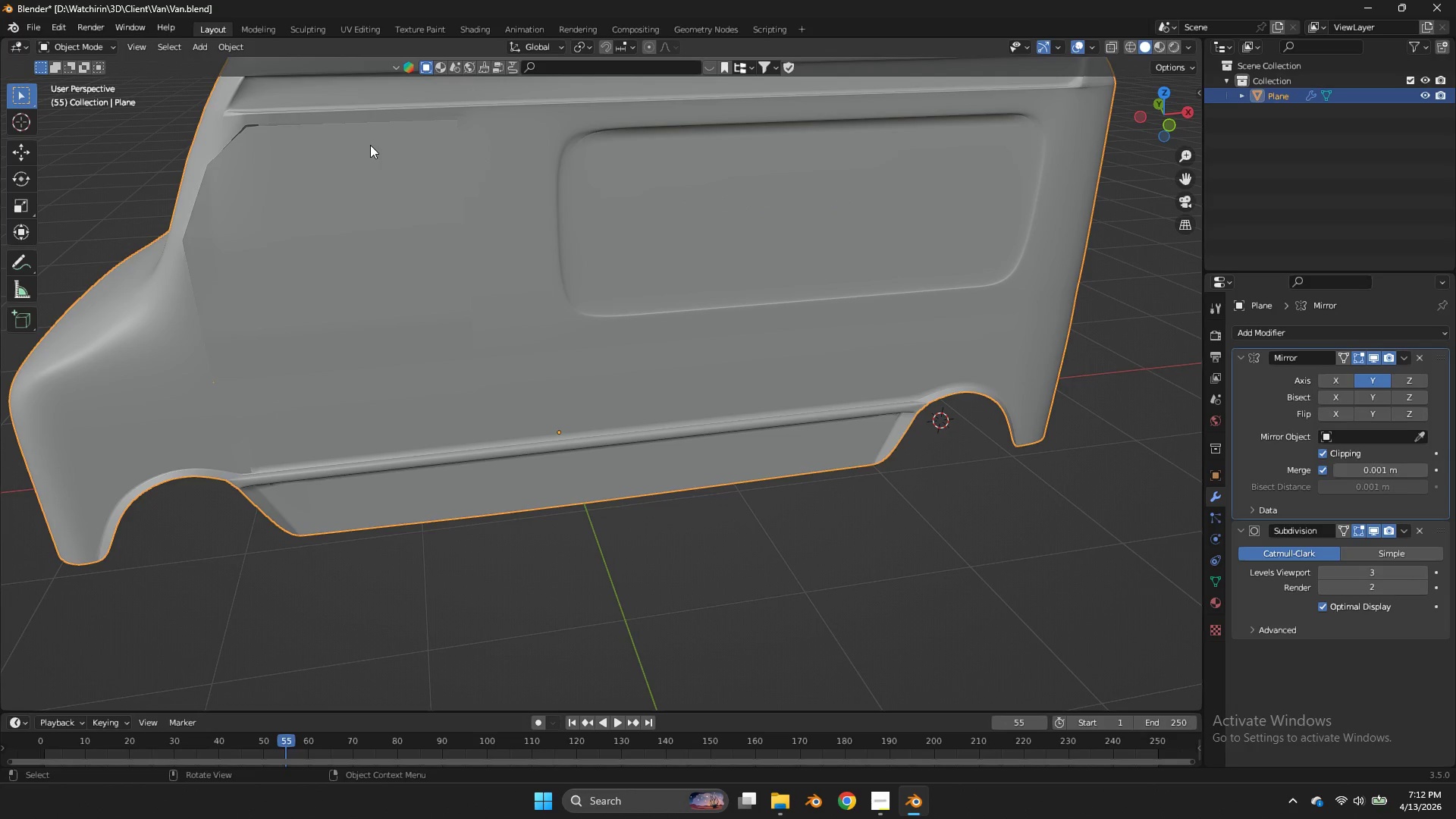 
triple_click([370, 145])
 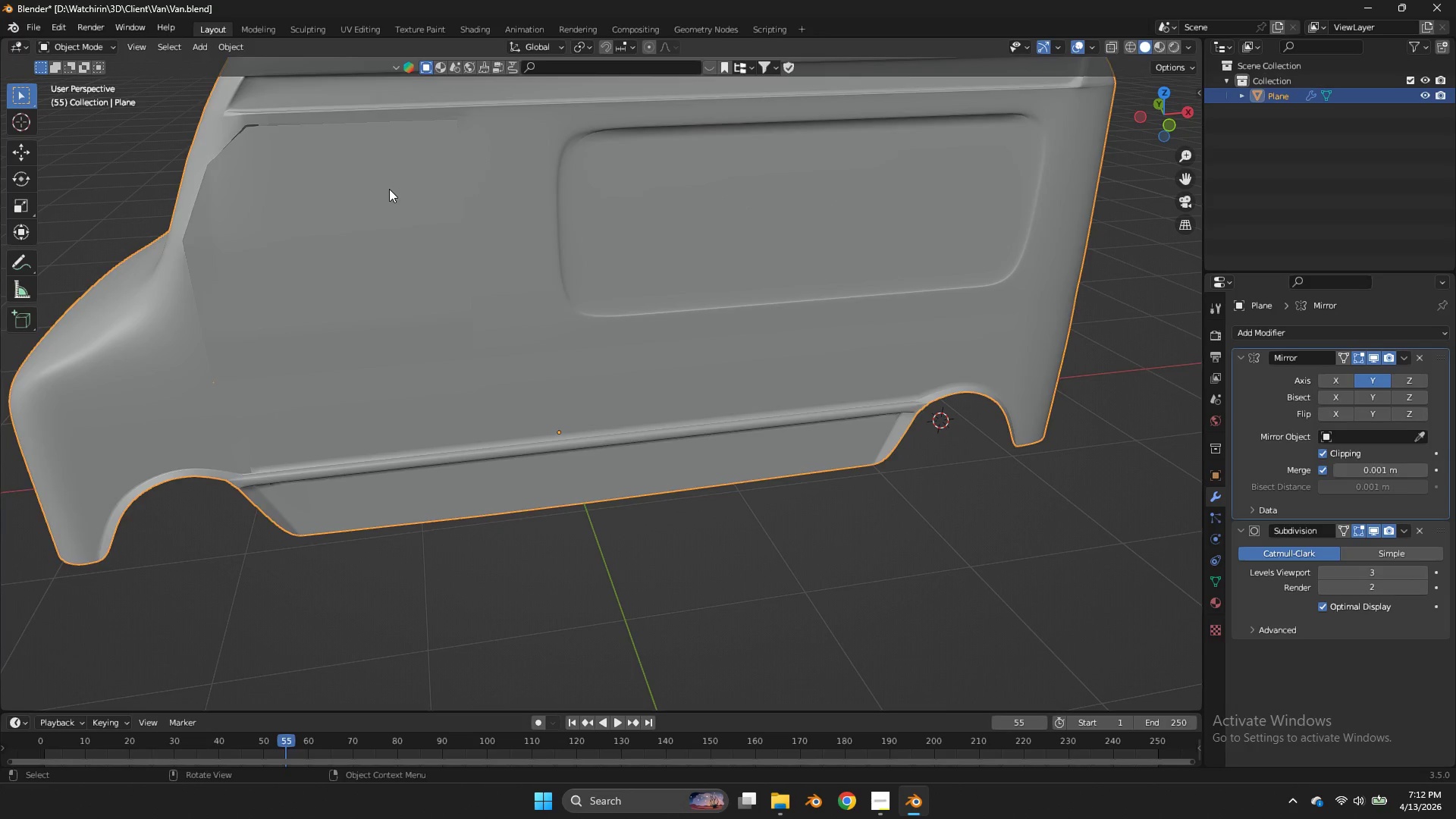 
key(Tab)
 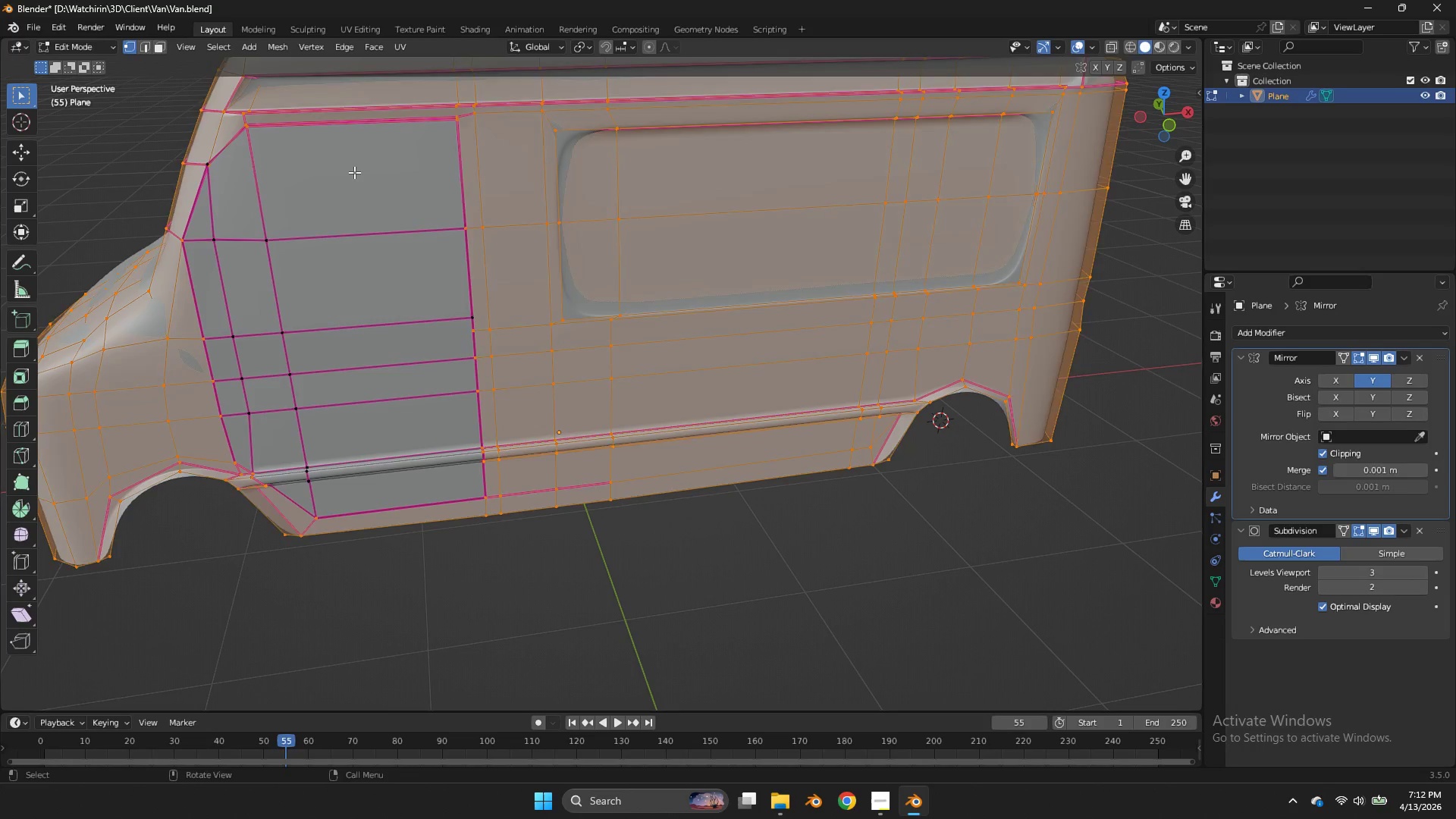 
left_click([354, 172])
 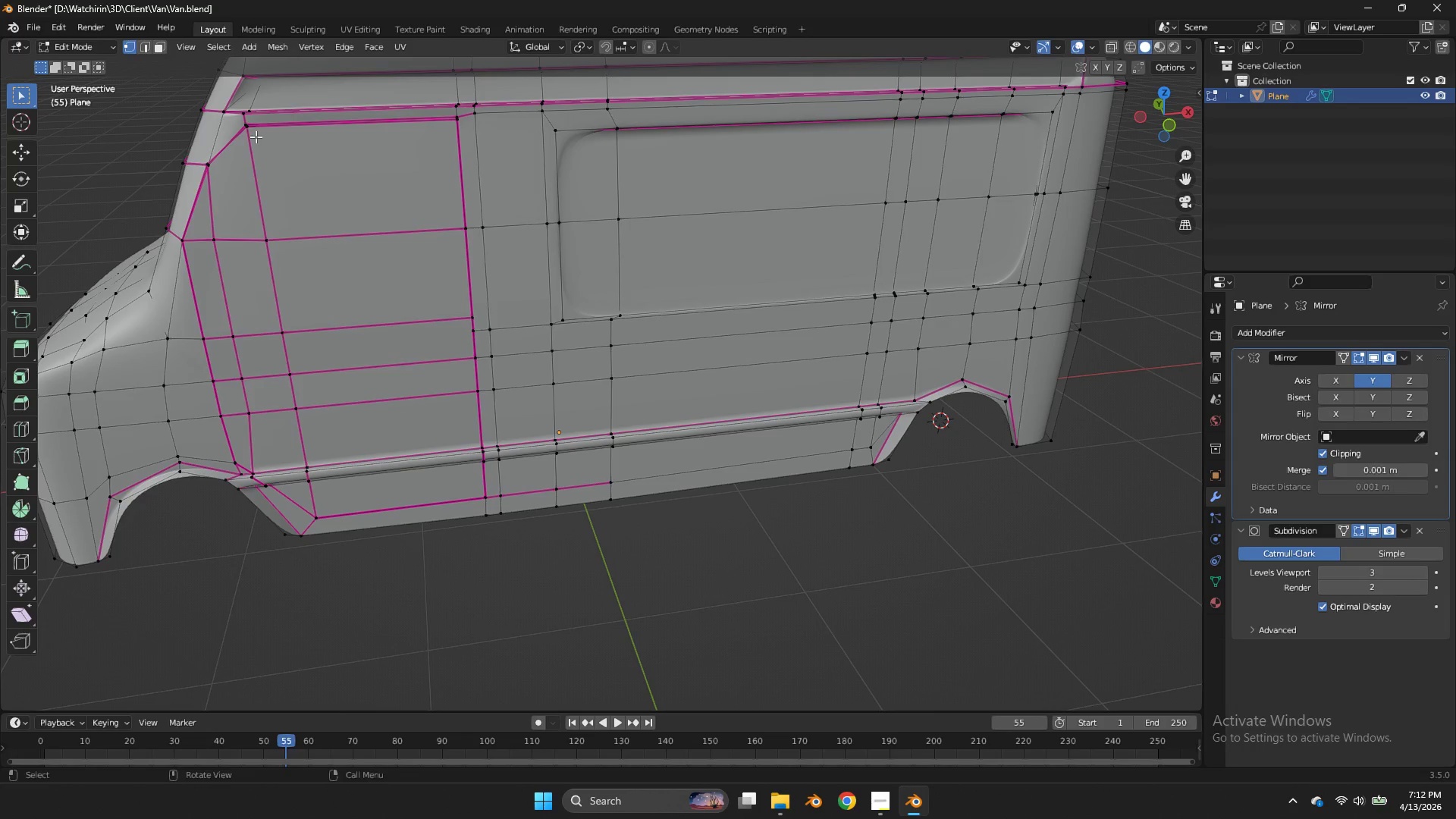 
left_click([256, 136])
 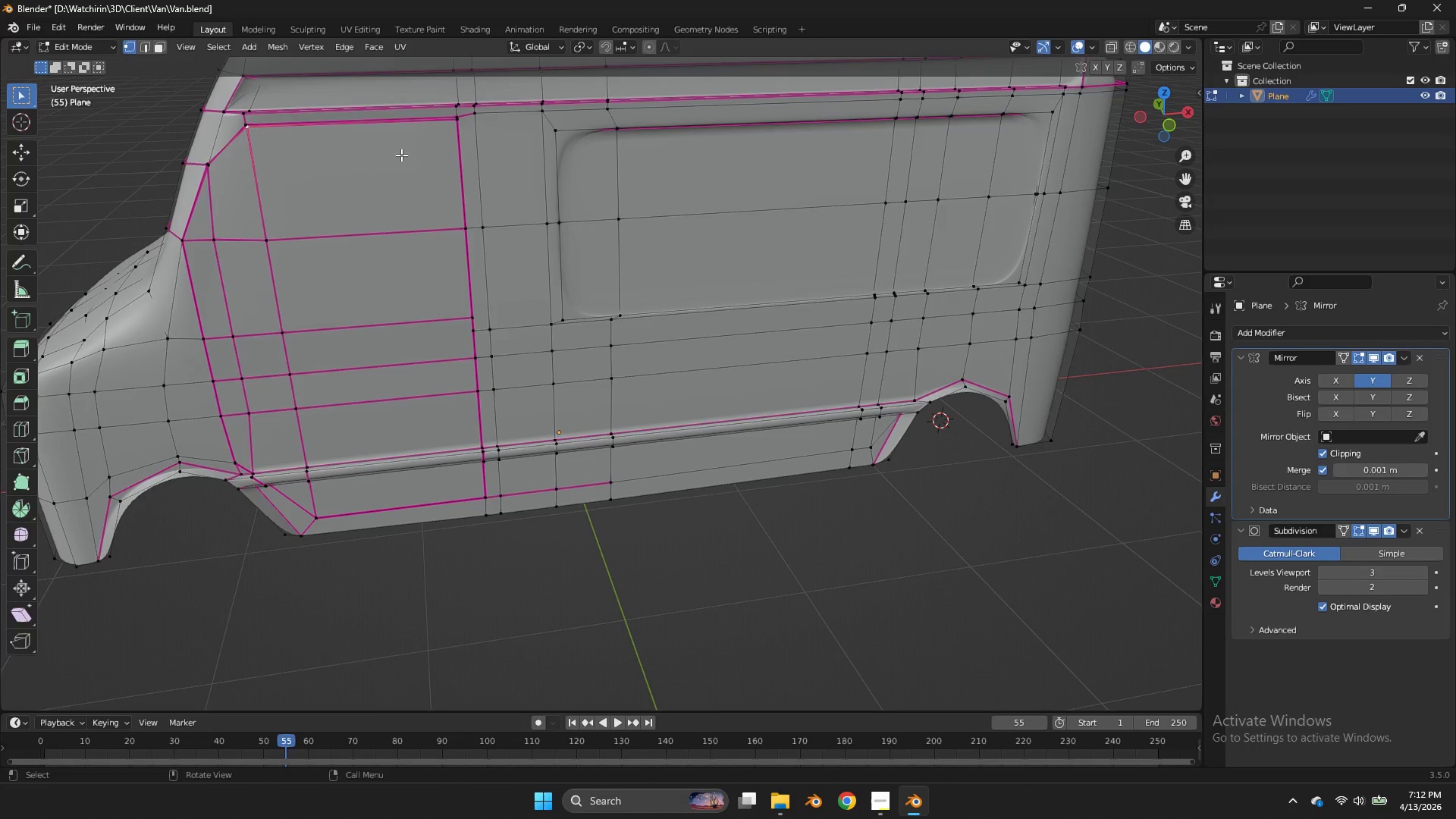 
key(Tab)
 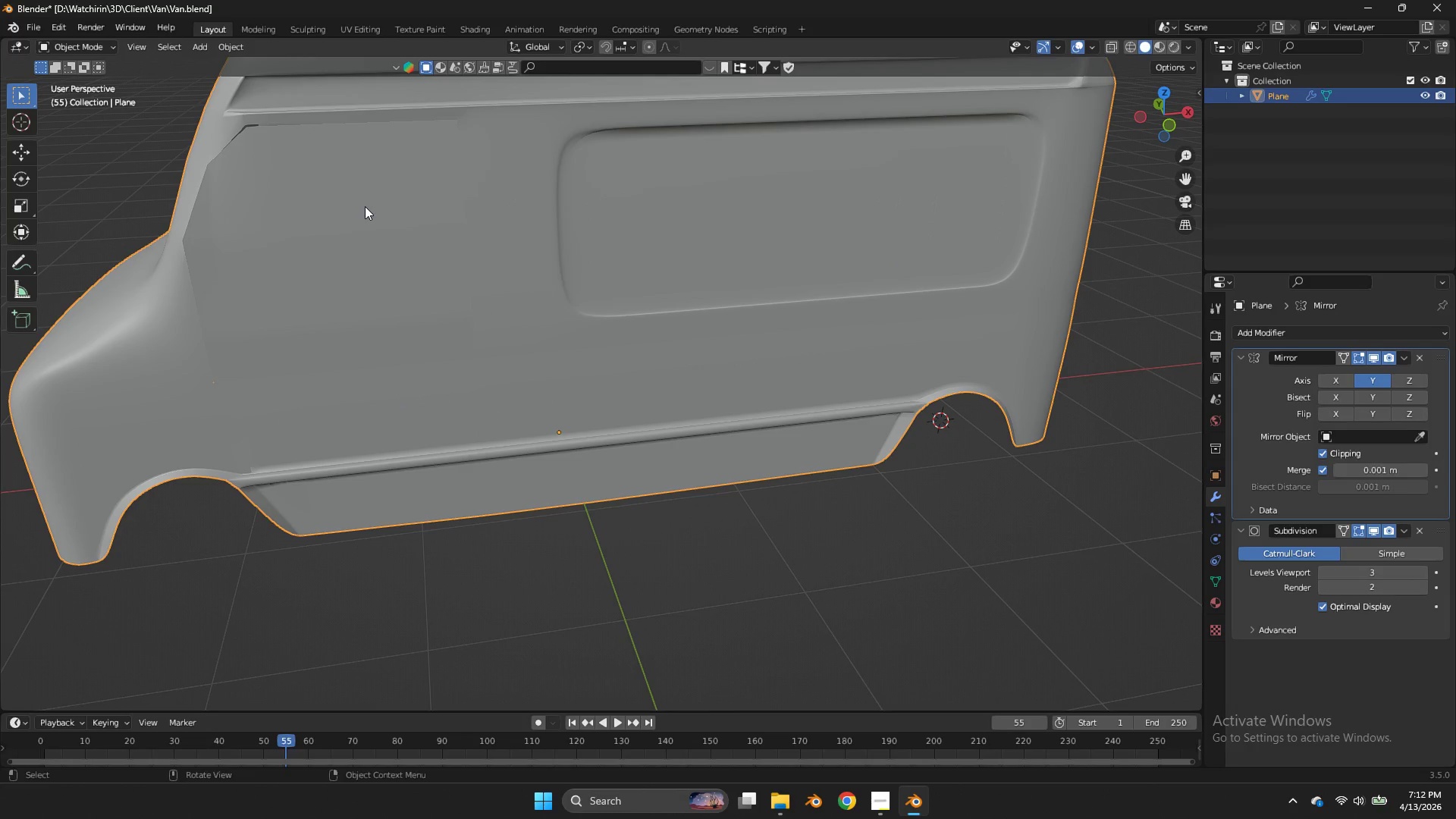 
double_click([365, 206])
 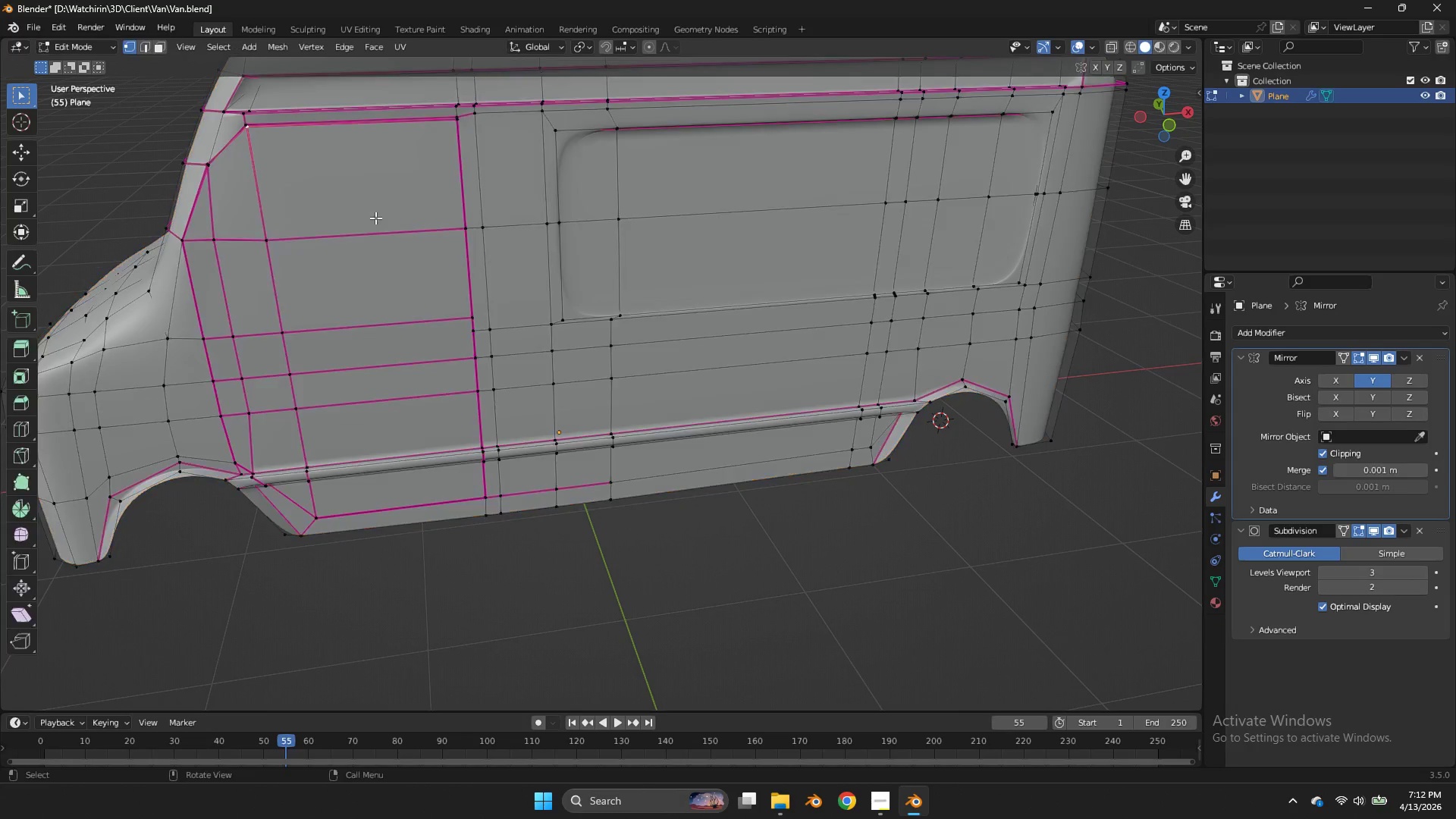 
key(Tab)
type(lp)
 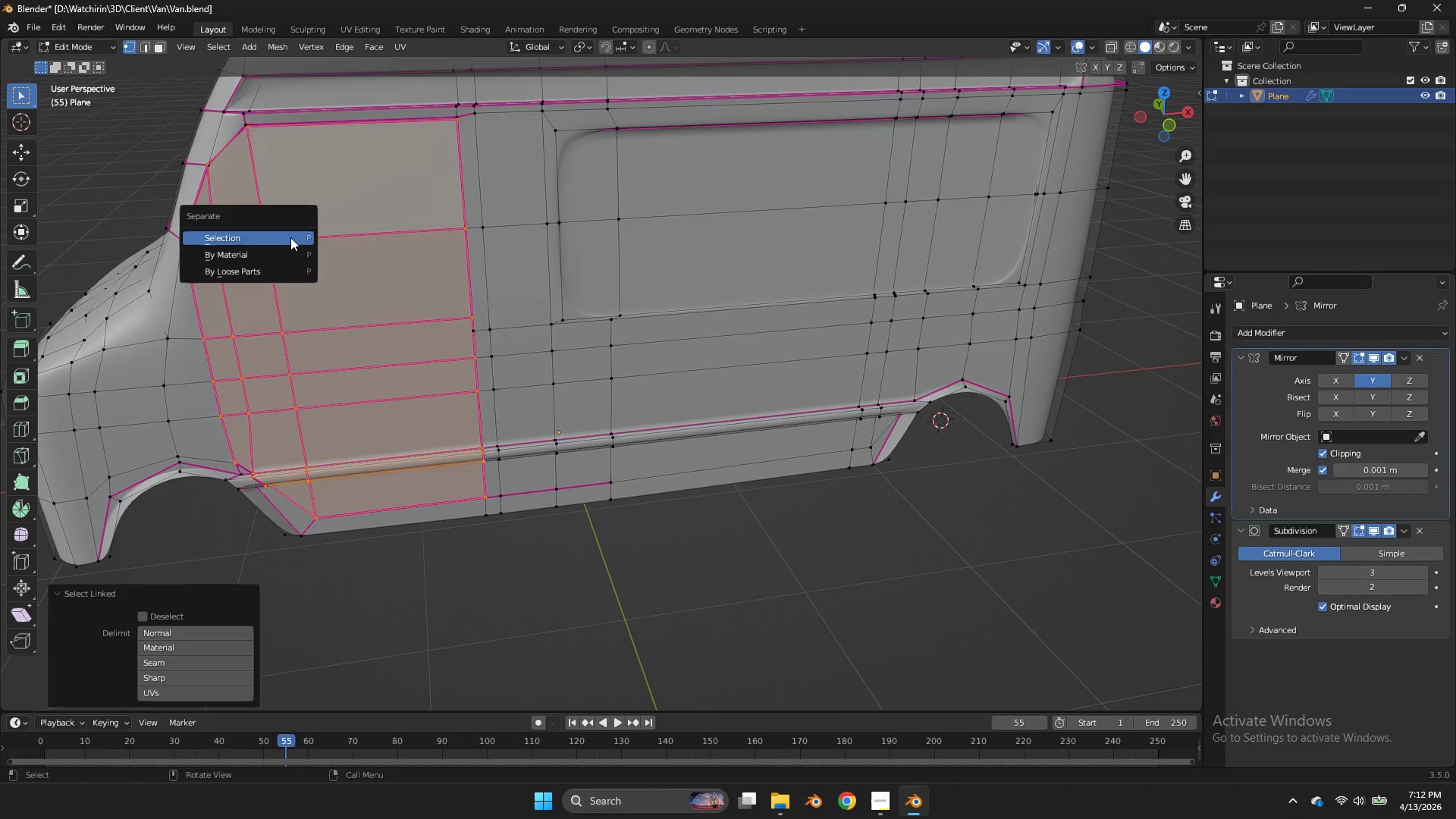 
double_click([290, 237])
 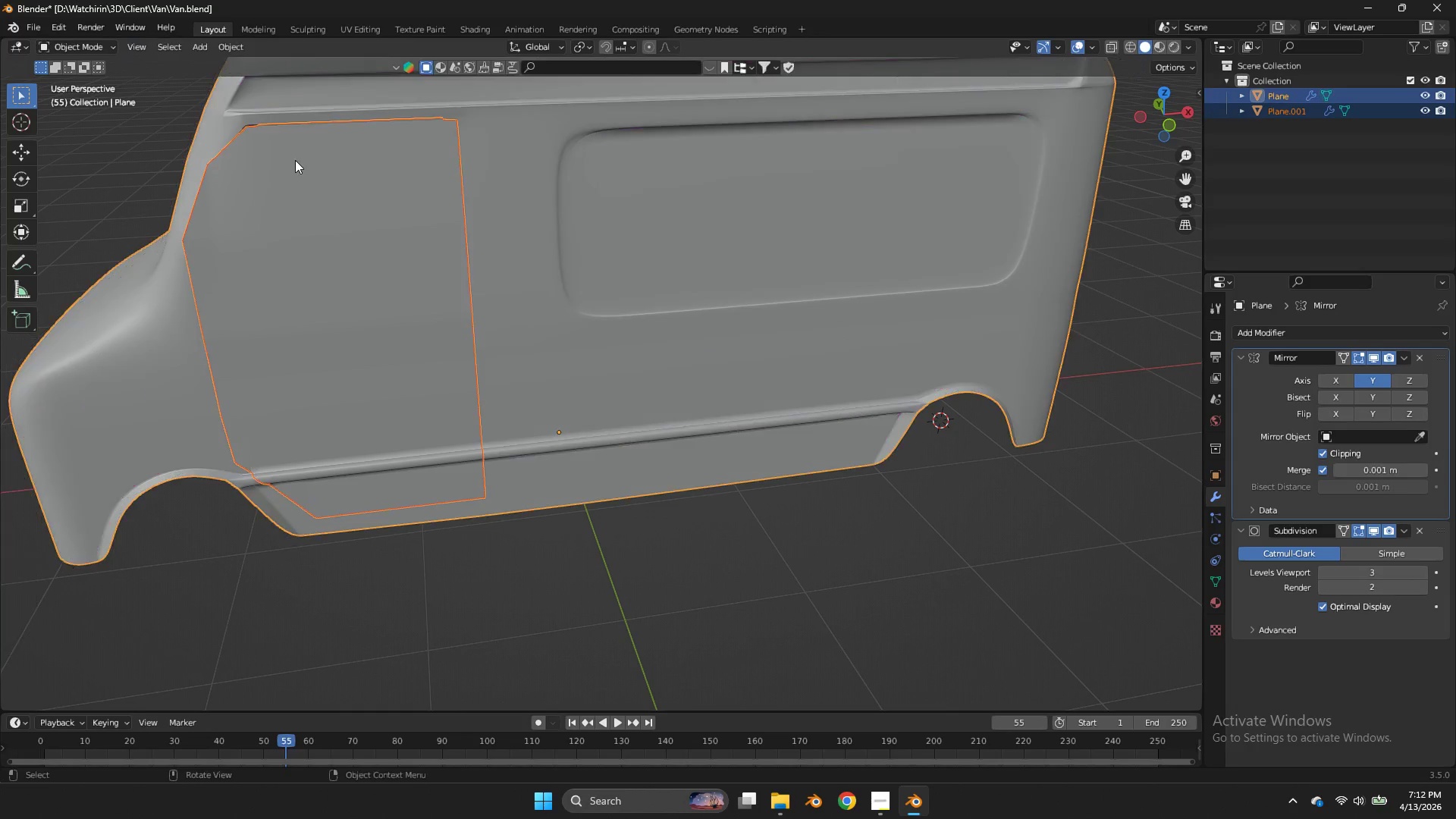 
left_click([290, 237])
 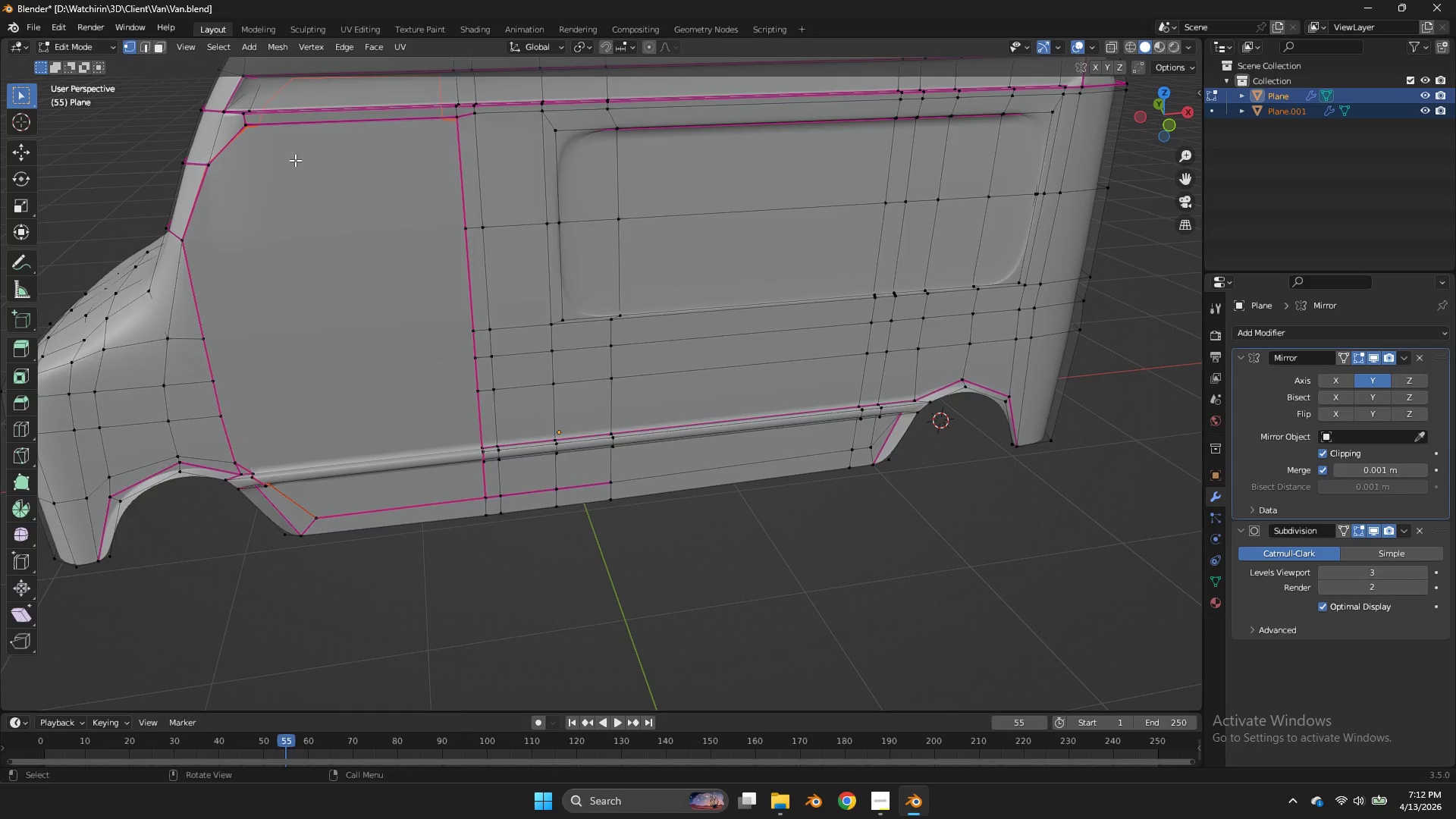 
key(Tab)
 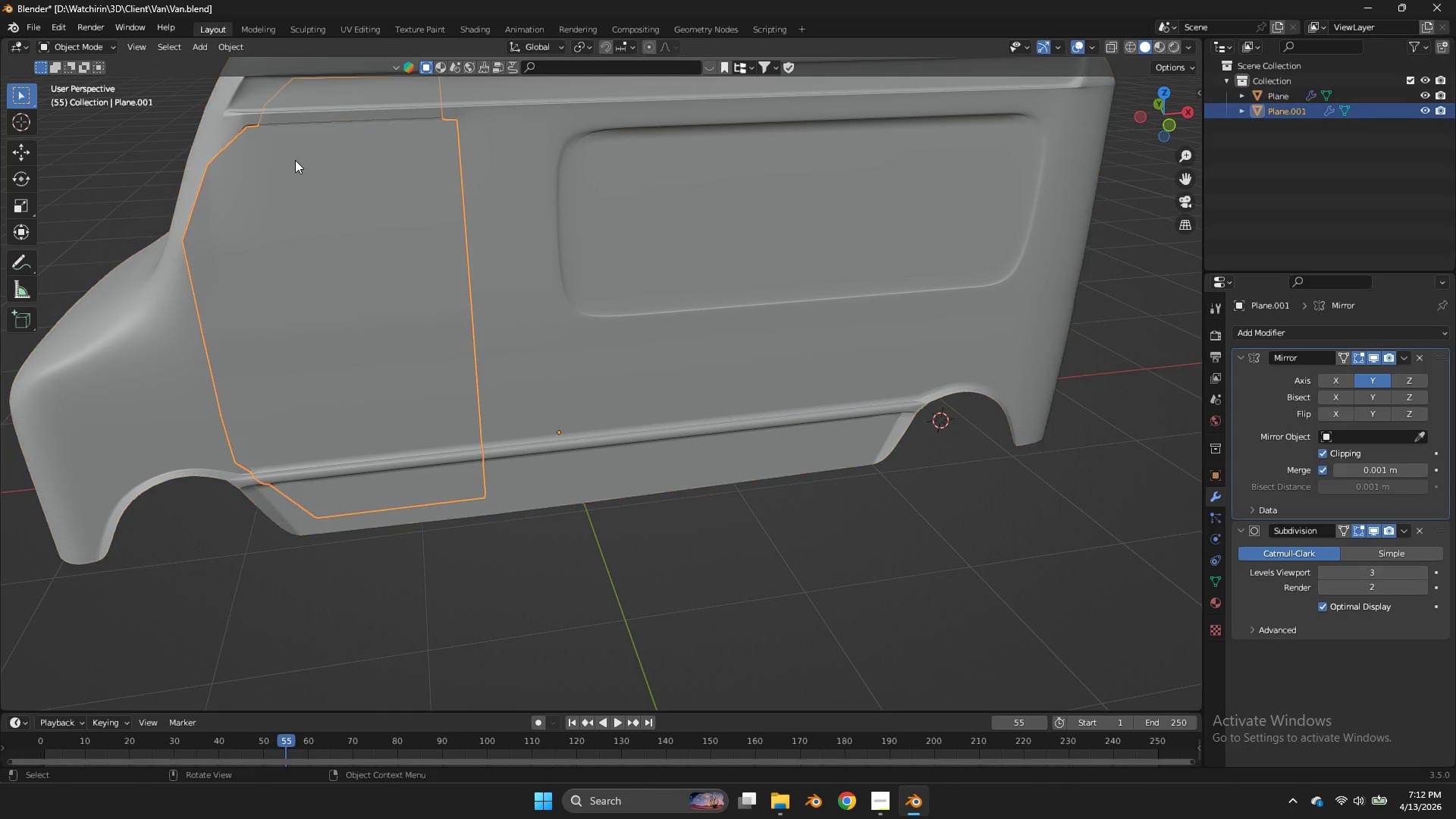 
left_click([295, 160])
 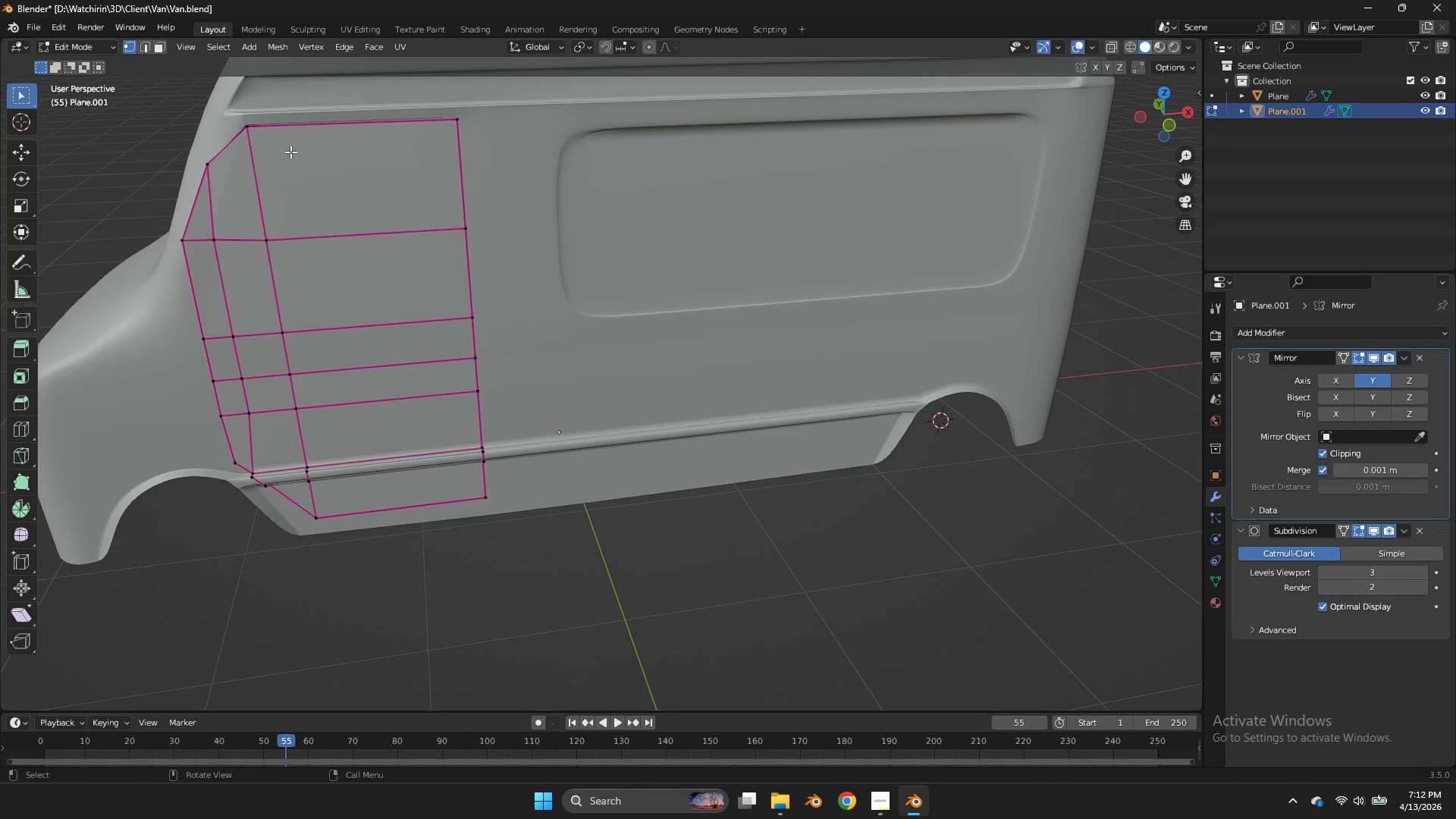 
key(Tab)
 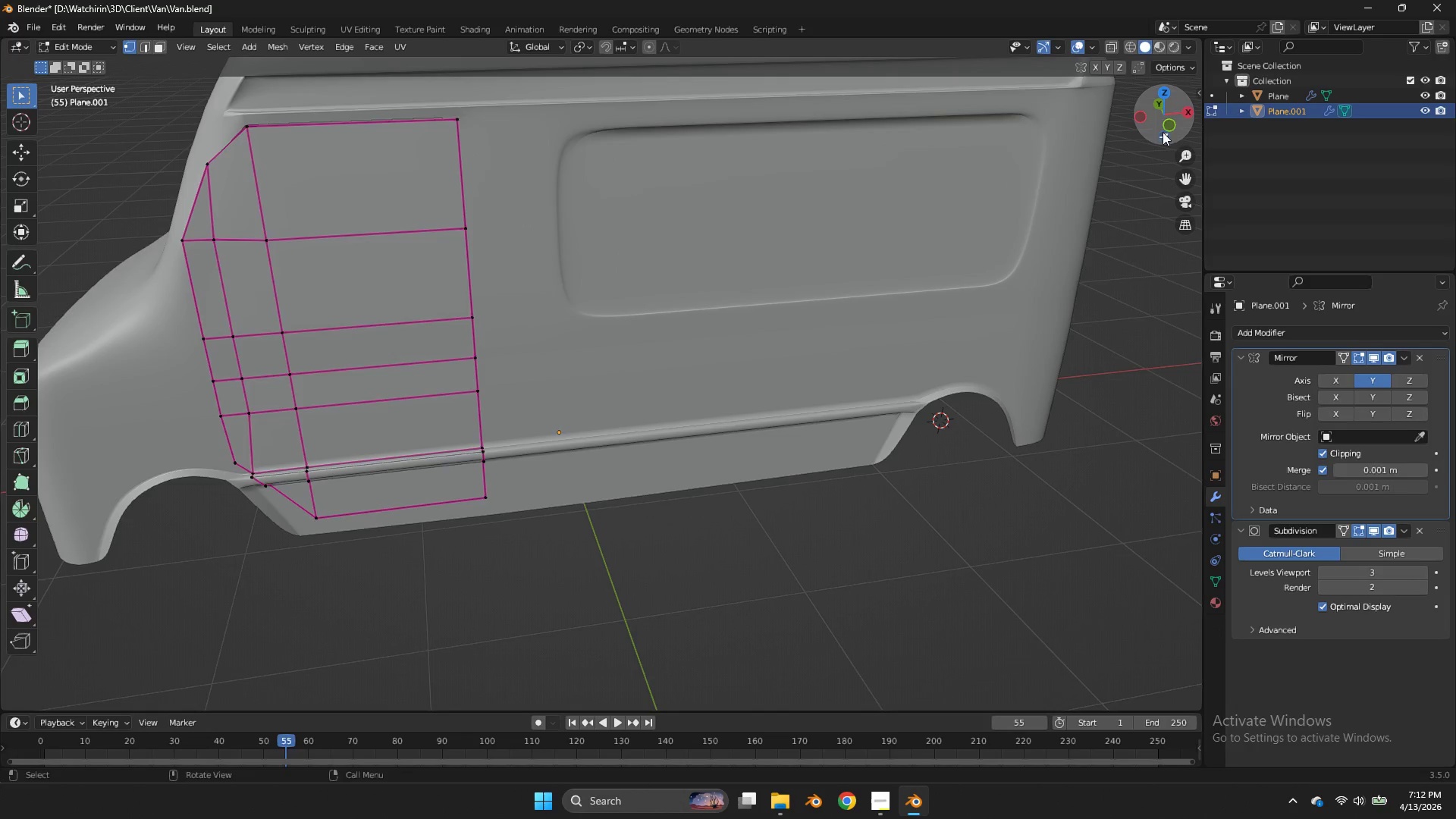 
left_click([1163, 124])
 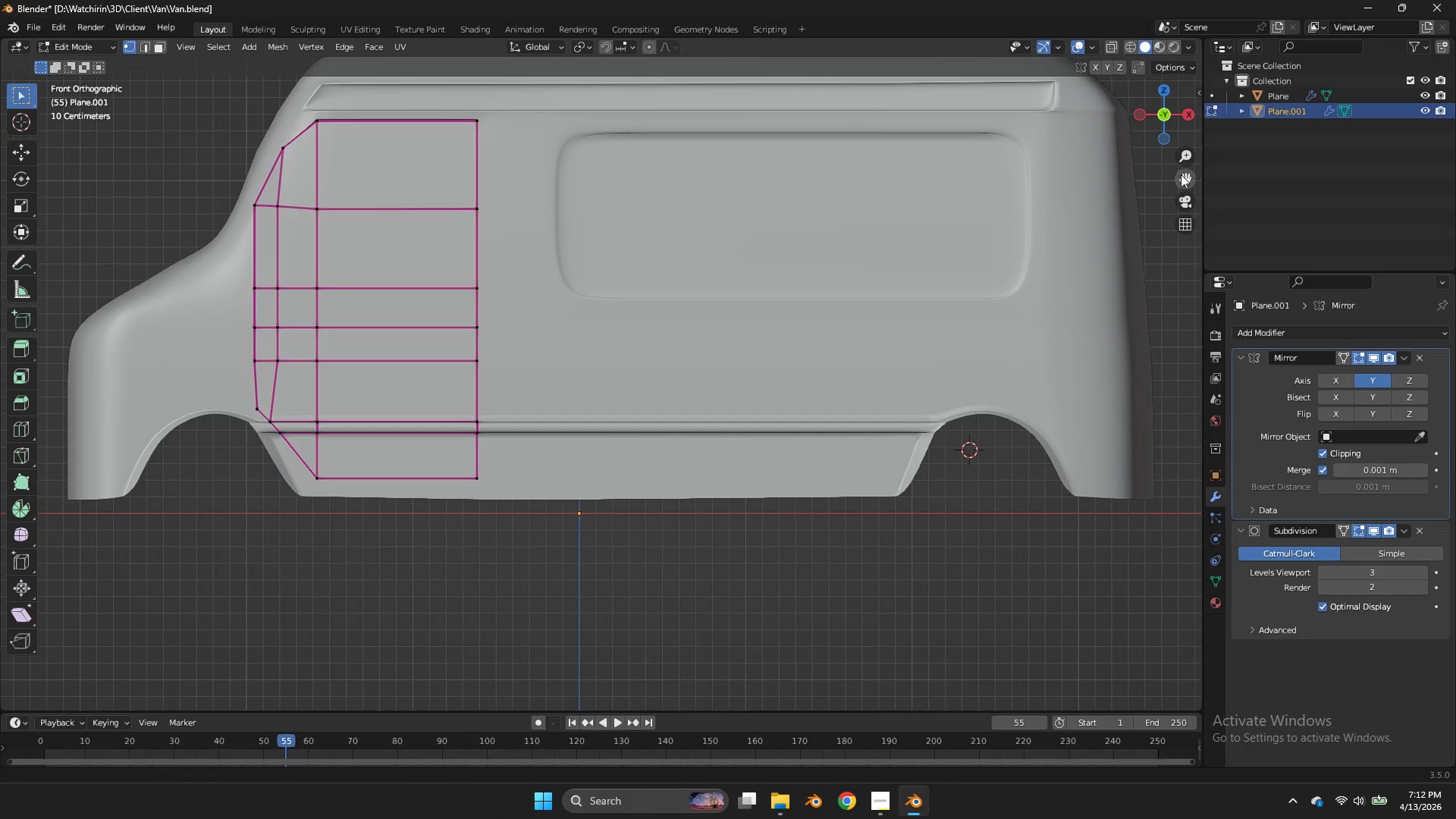 
left_click_drag(start_coordinate=[1181, 174], to_coordinate=[189, 309])
 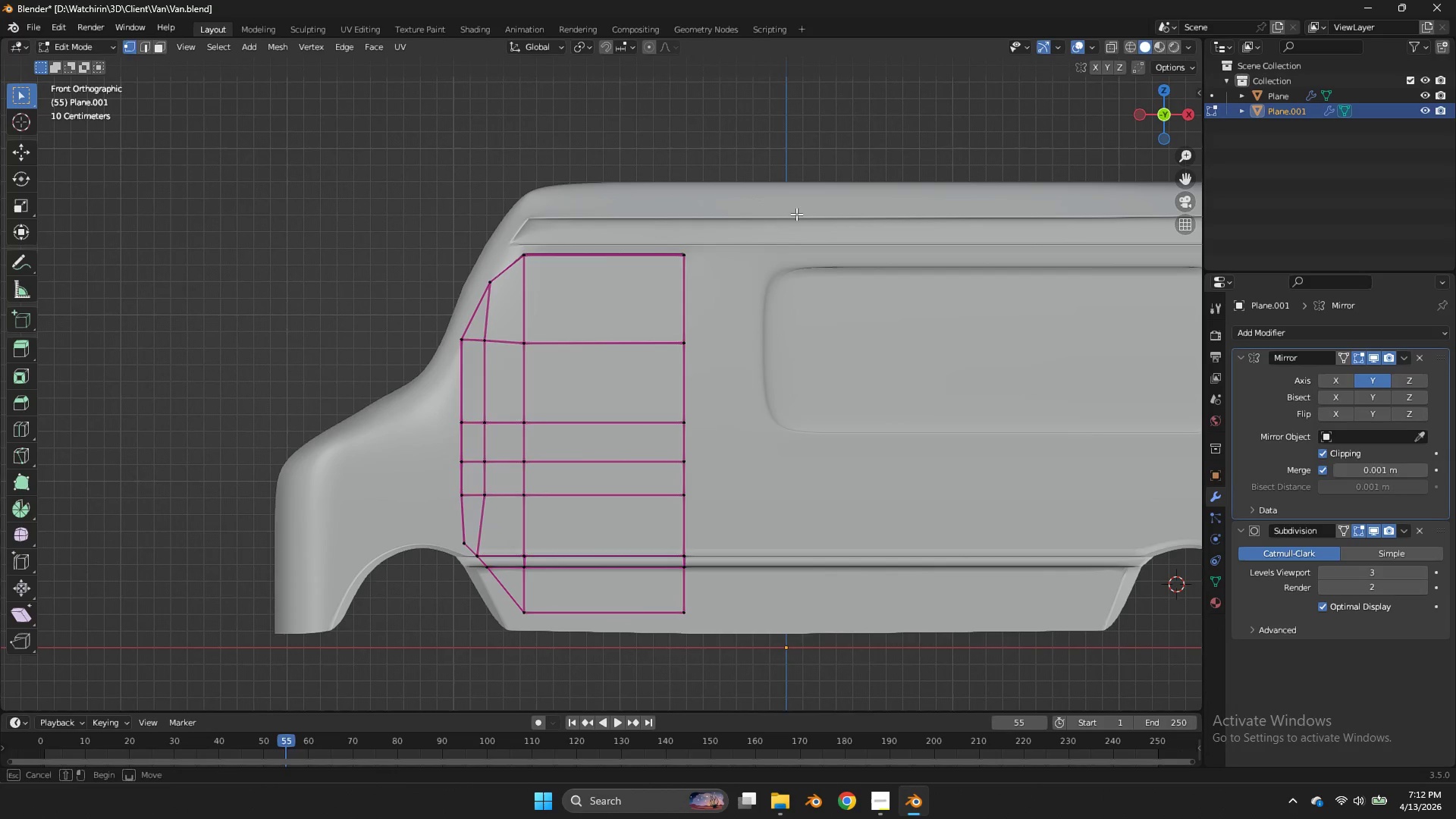 
left_click_drag(start_coordinate=[802, 210], to_coordinate=[454, 308])
 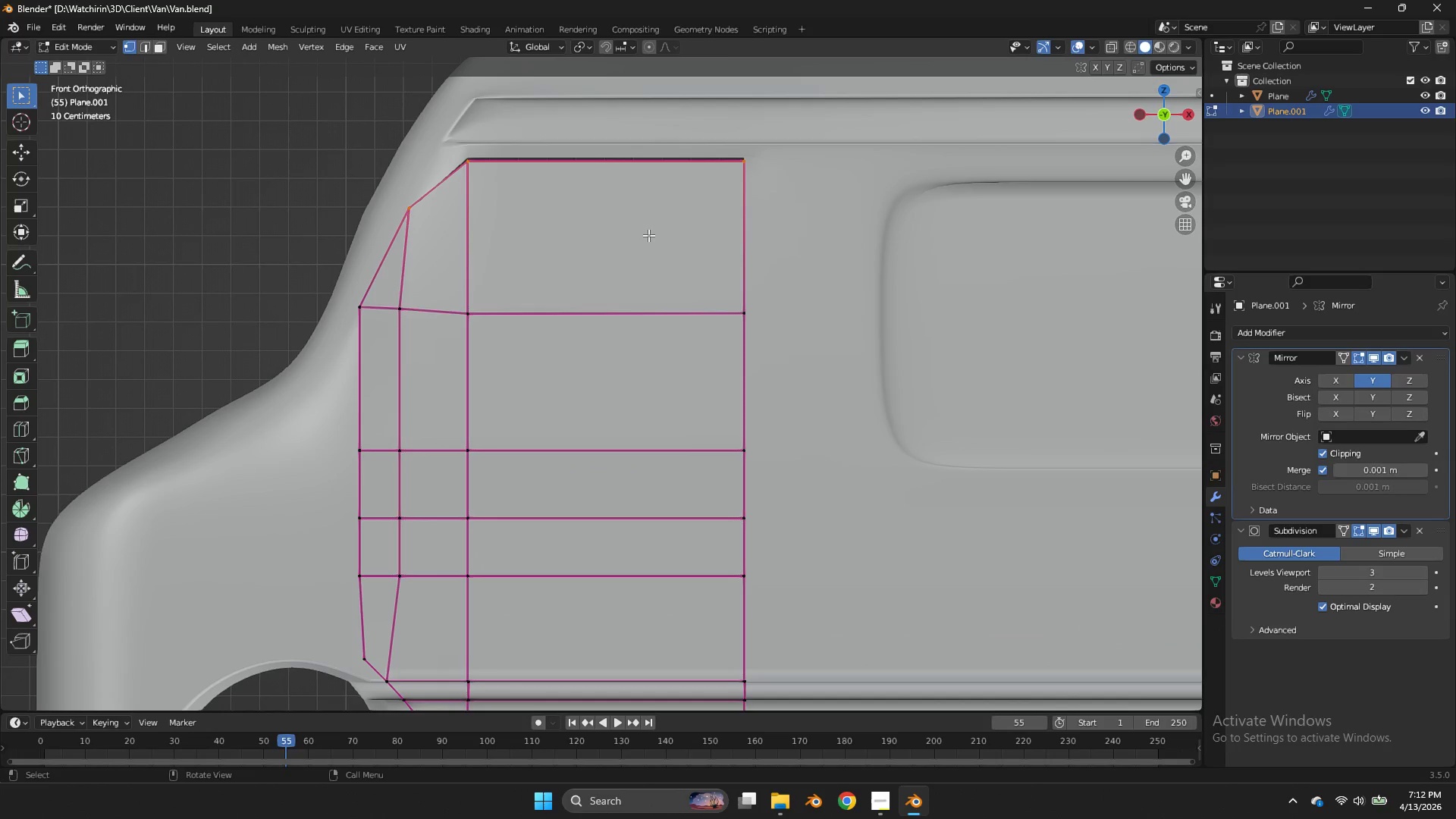 
left_click_drag(start_coordinate=[791, 89], to_coordinate=[444, 185])
 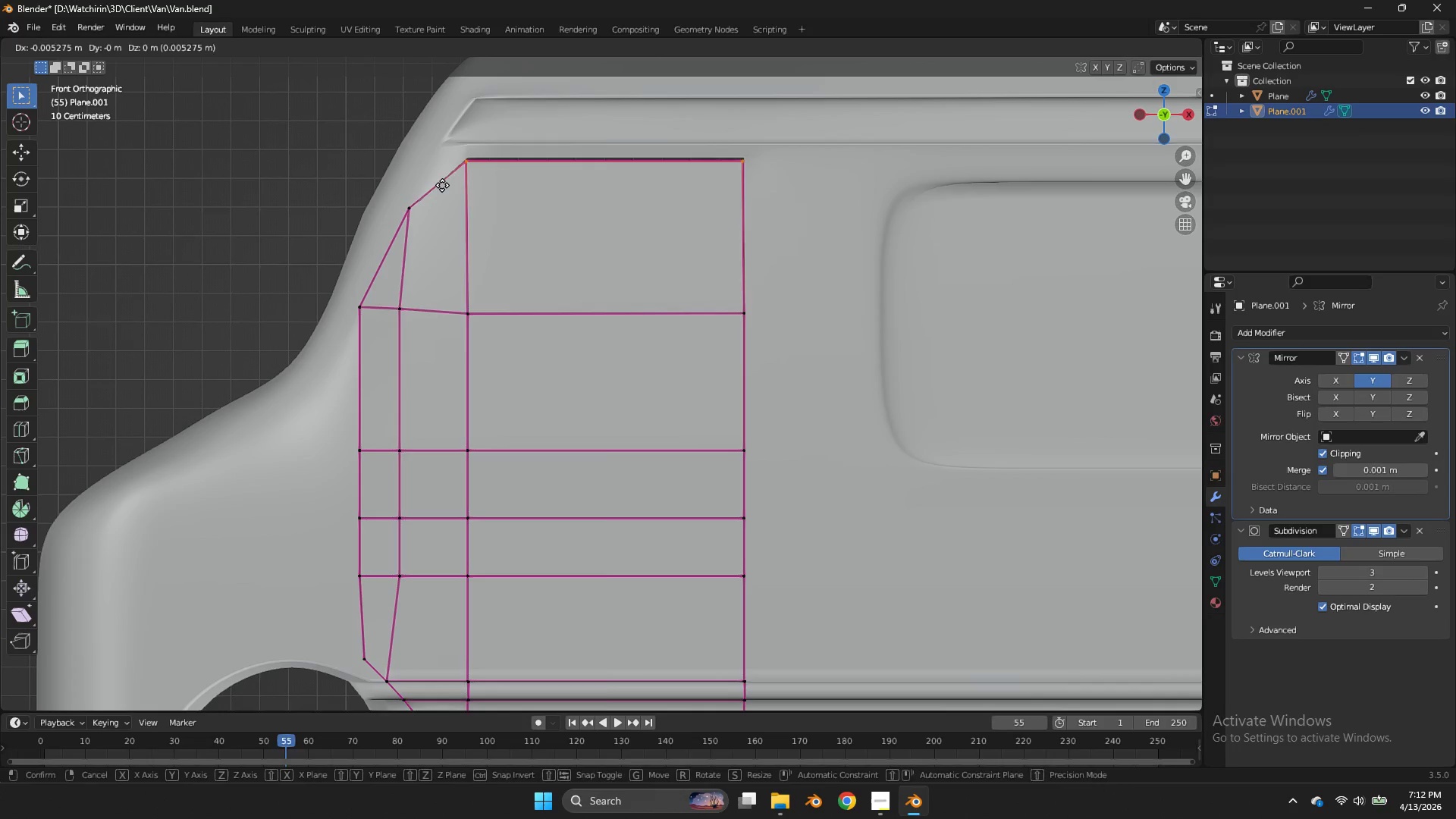 
scroll: coordinate [648, 237], scroll_direction: up, amount: 3.0
 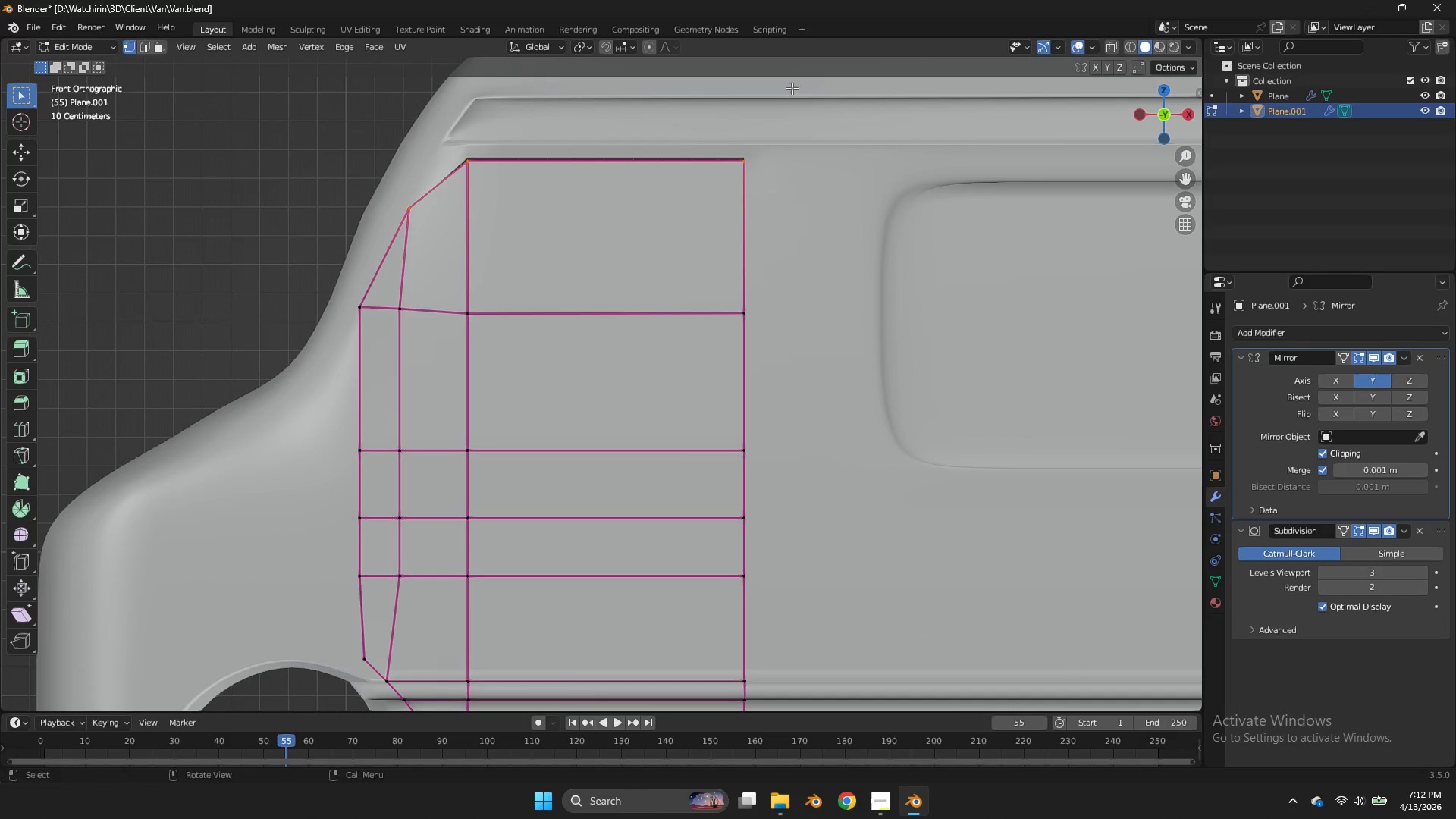 
type(gz)
 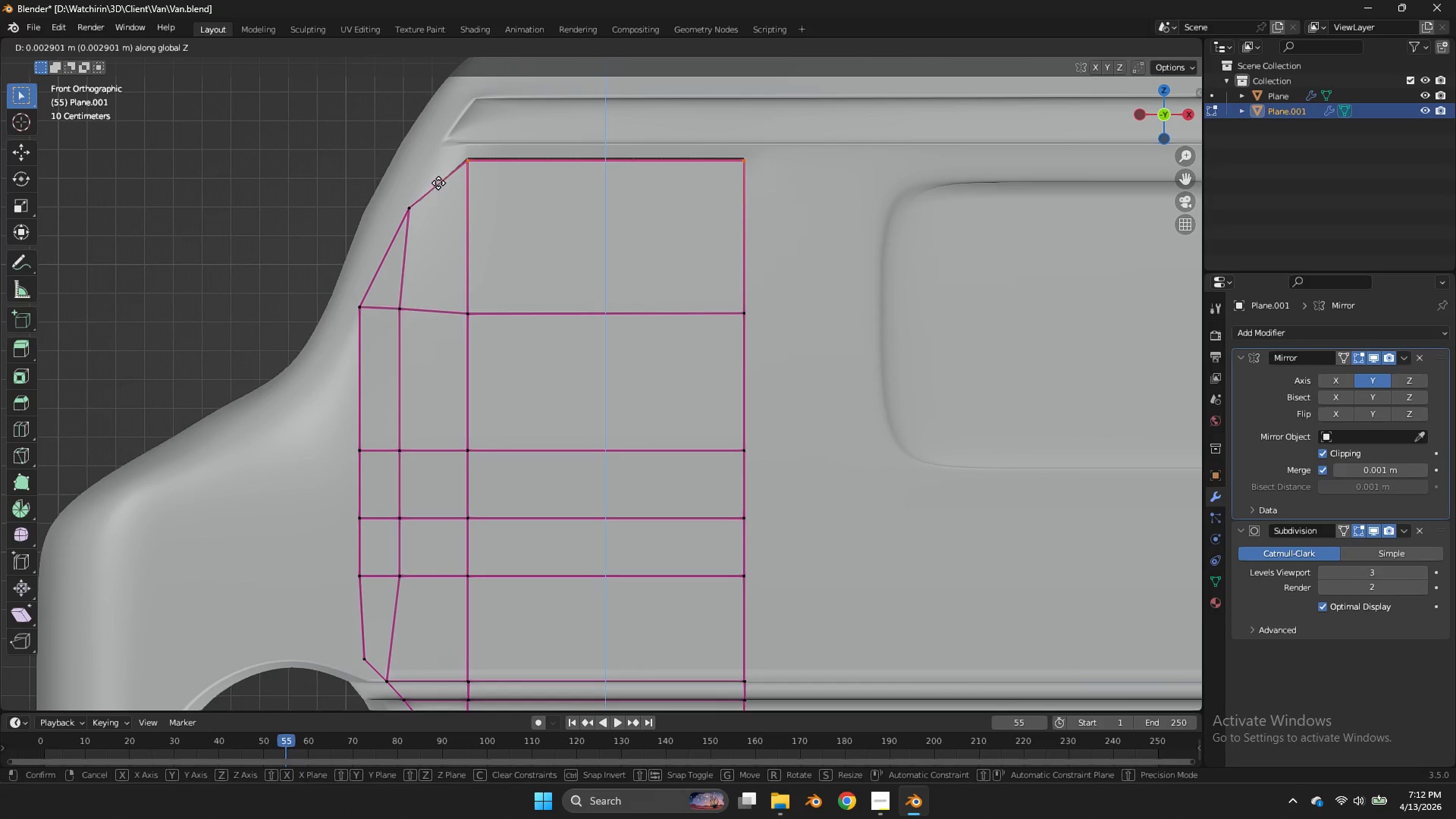 
hold_key(key=ShiftLeft, duration=0.7)
left_click([437, 152])
 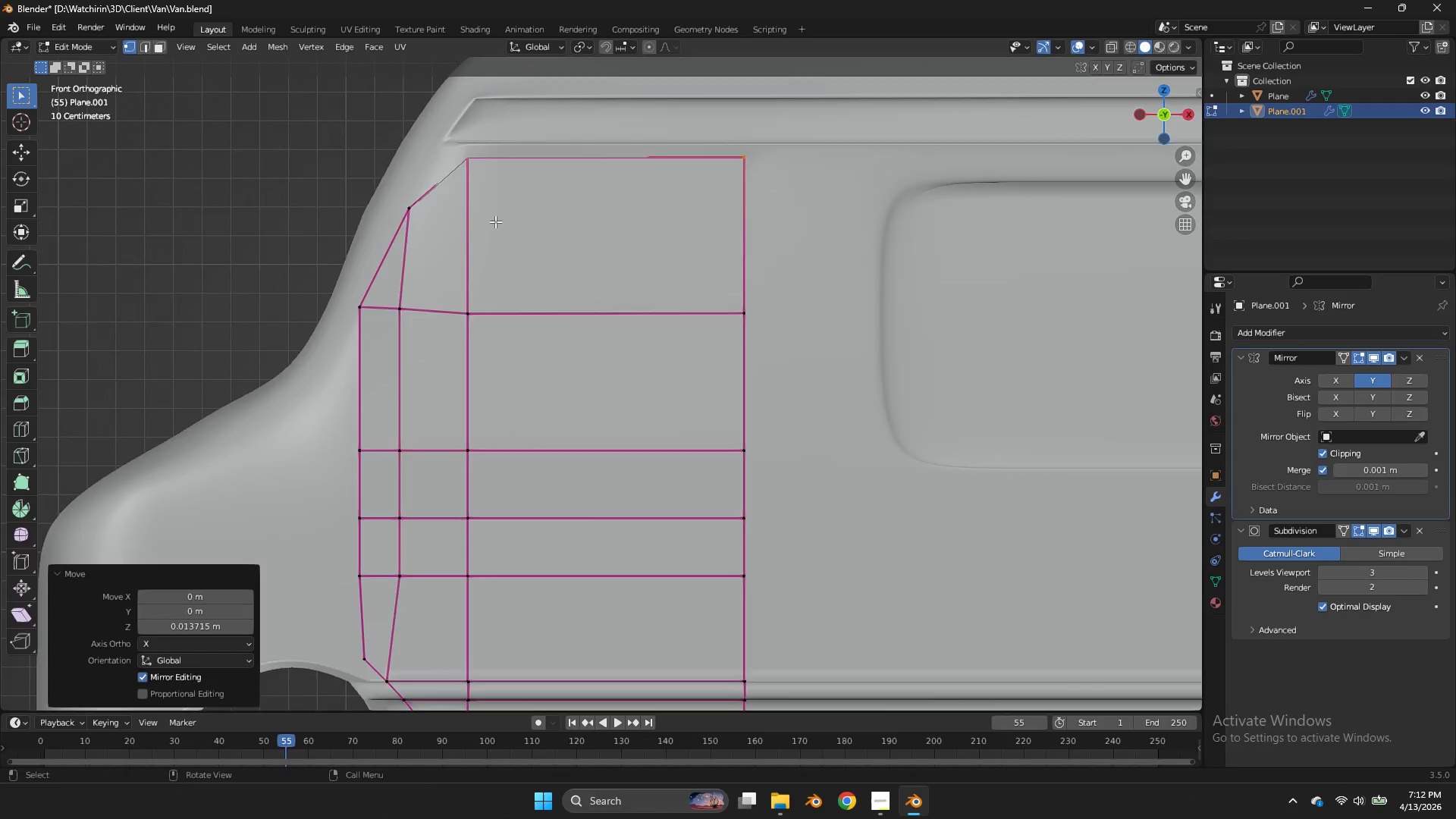 
key(Tab)
 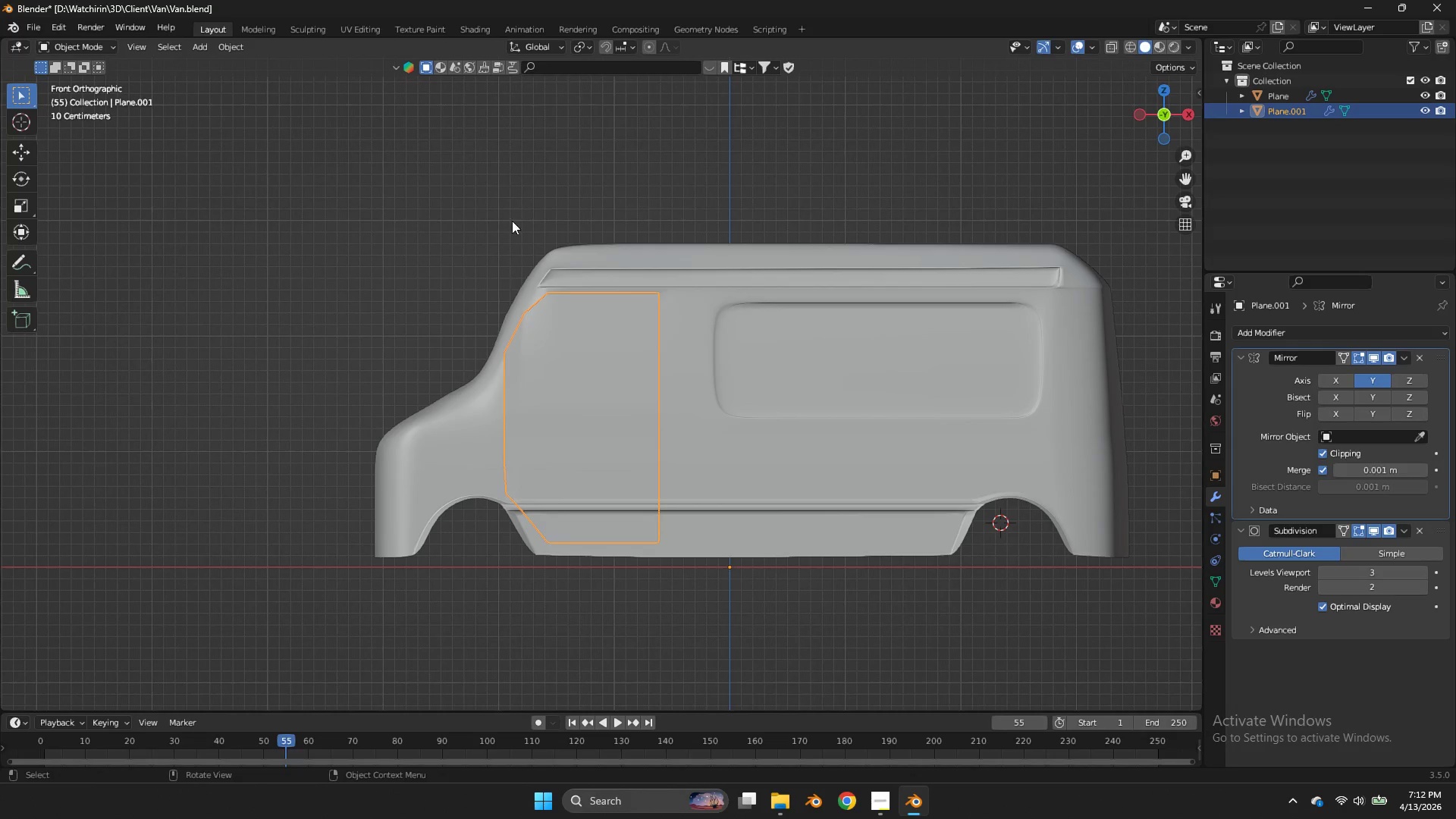 
key(Control+ControlLeft)
 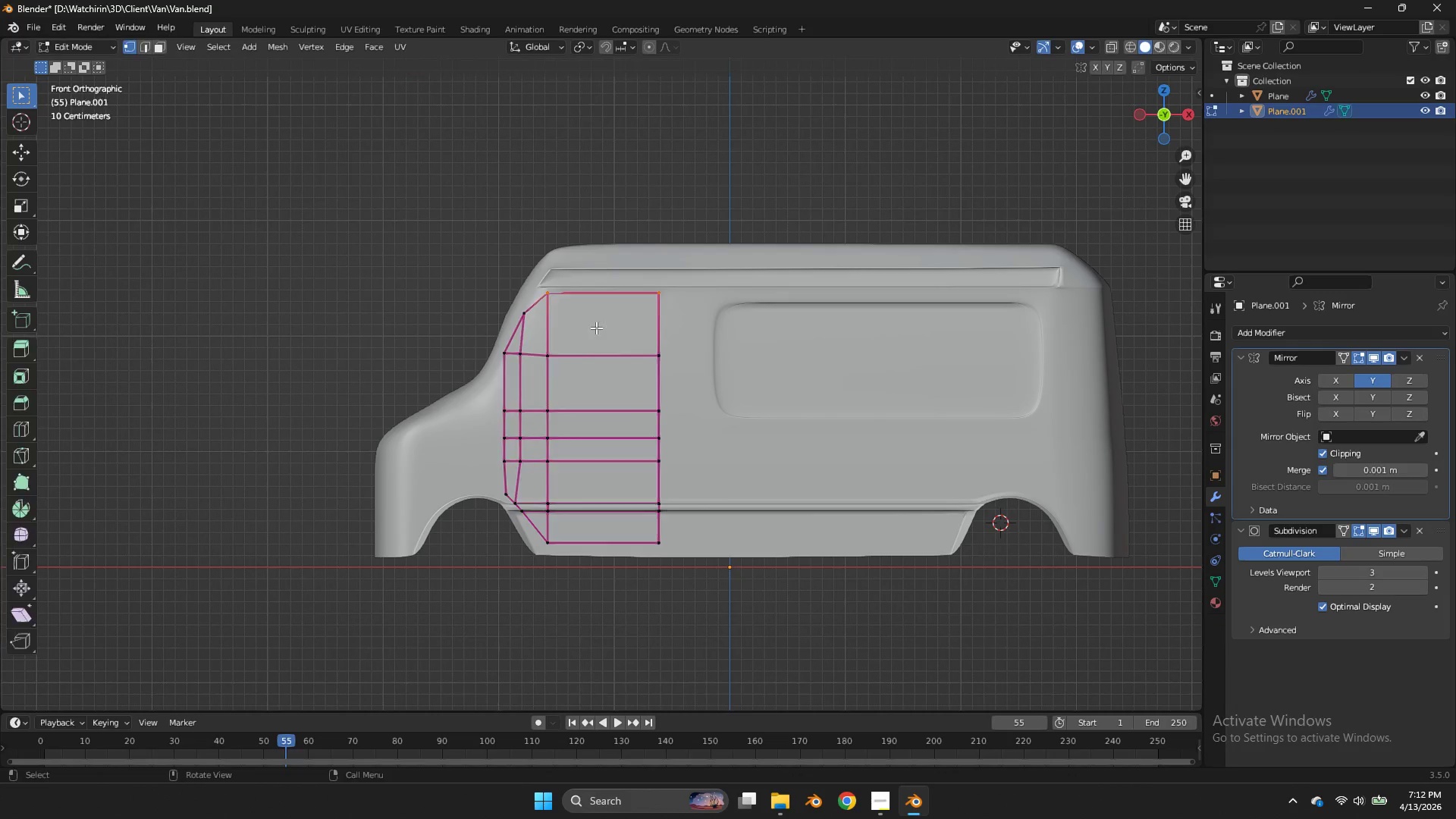 
scroll: coordinate [496, 223], scroll_direction: down, amount: 5.0
 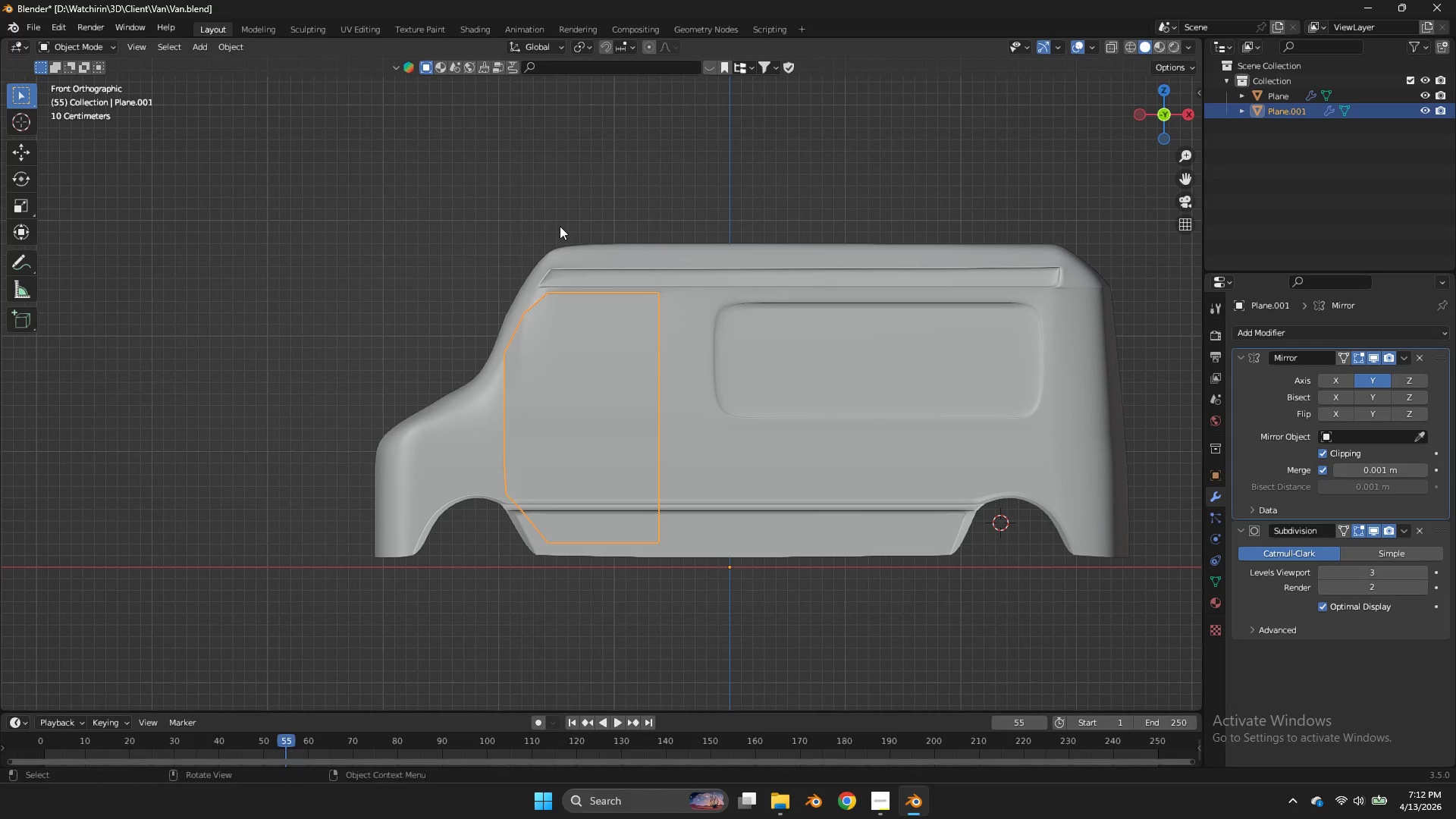 
key(Tab)
 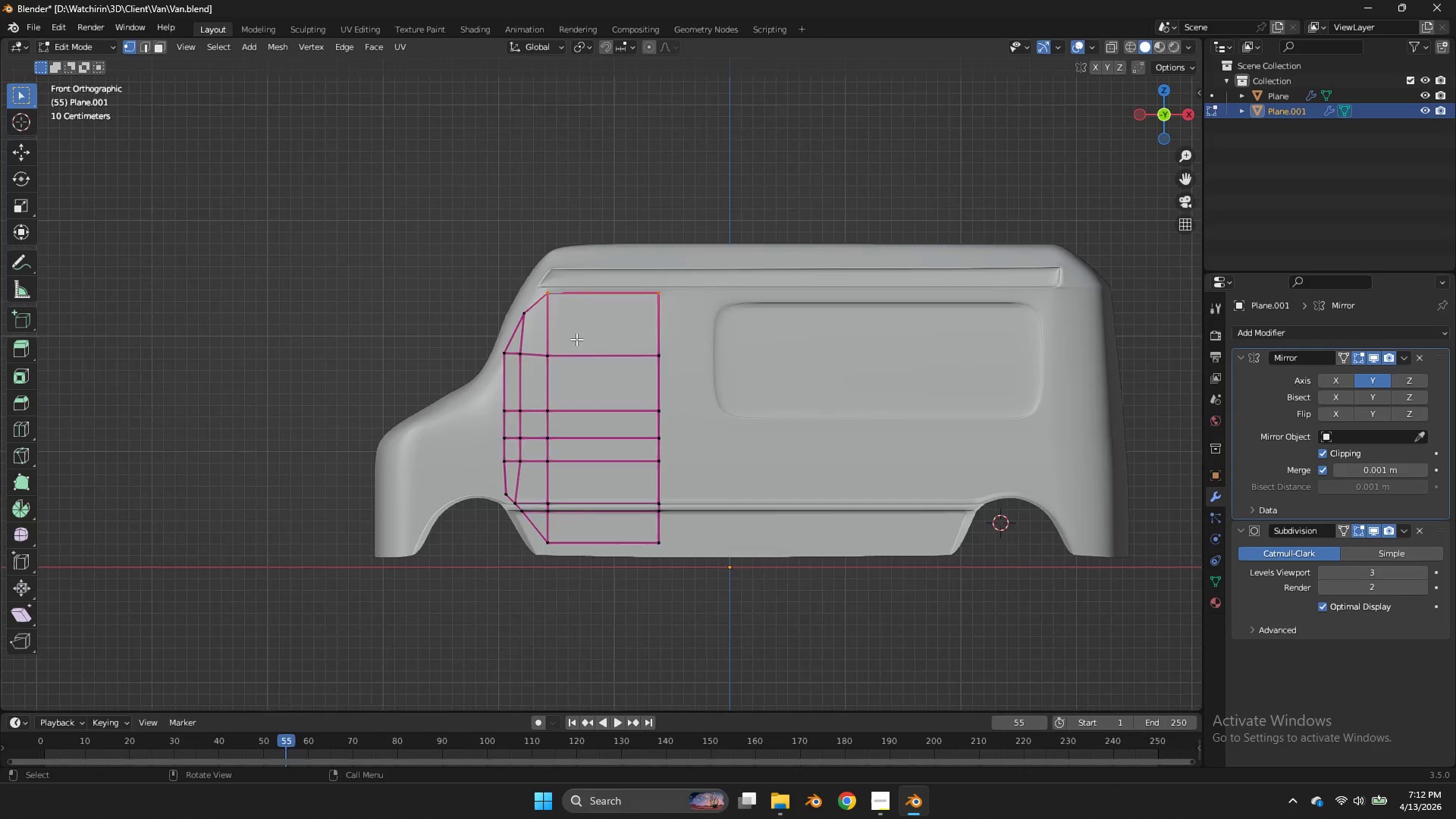 
left_click_drag(start_coordinate=[581, 321], to_coordinate=[476, 522])
 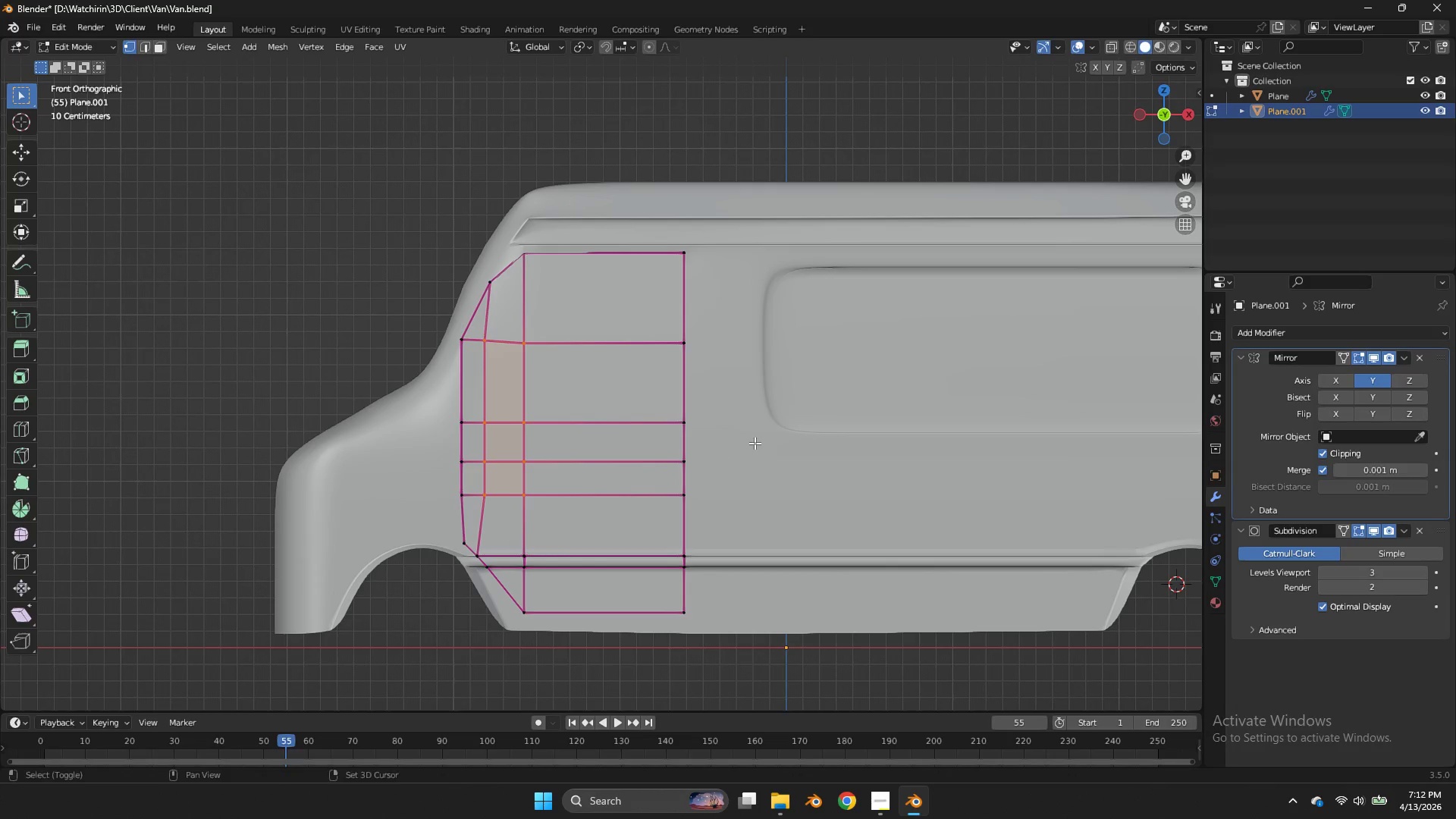 
scroll: coordinate [576, 339], scroll_direction: up, amount: 2.0
 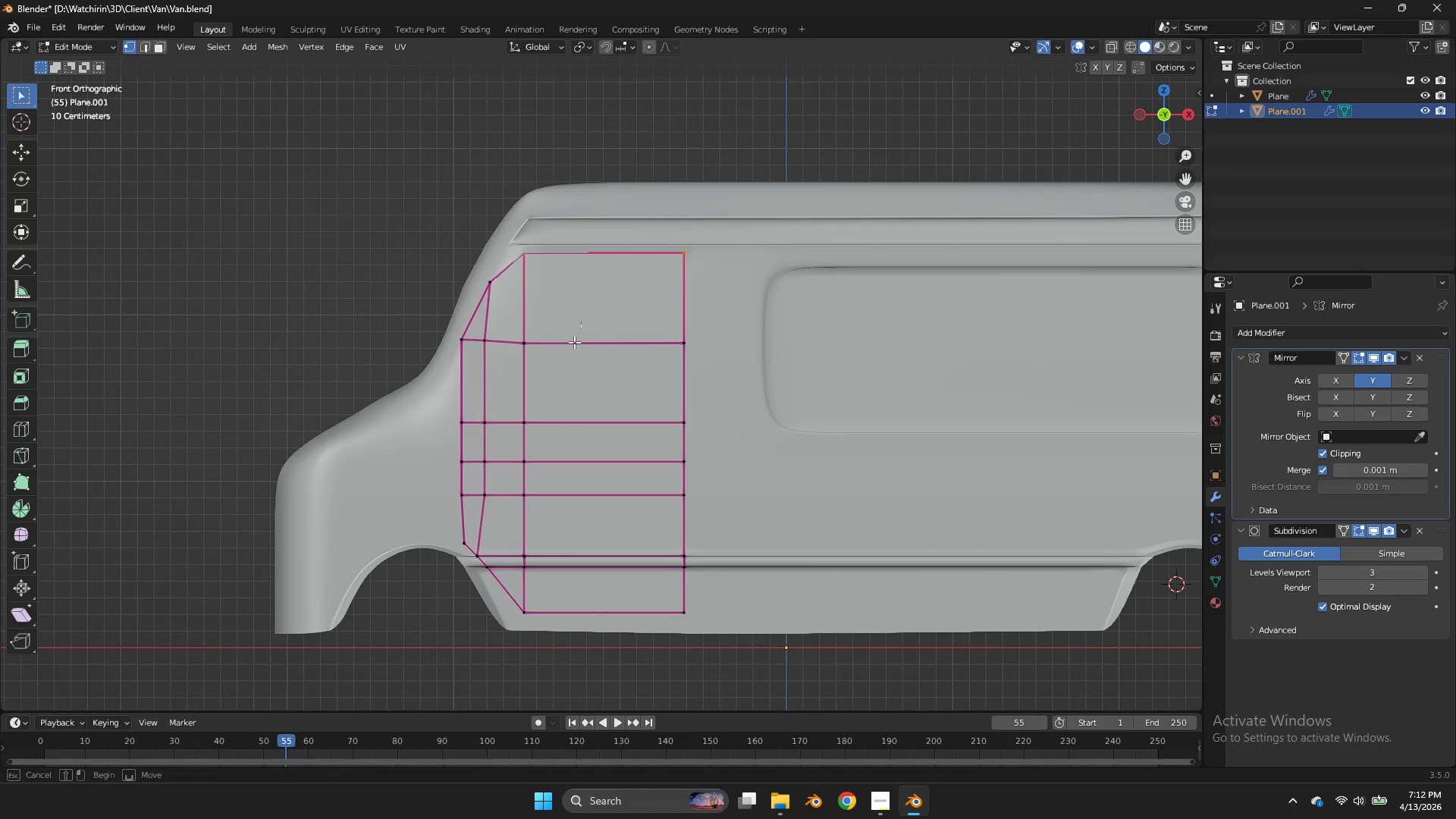 
key(Shift+E)
 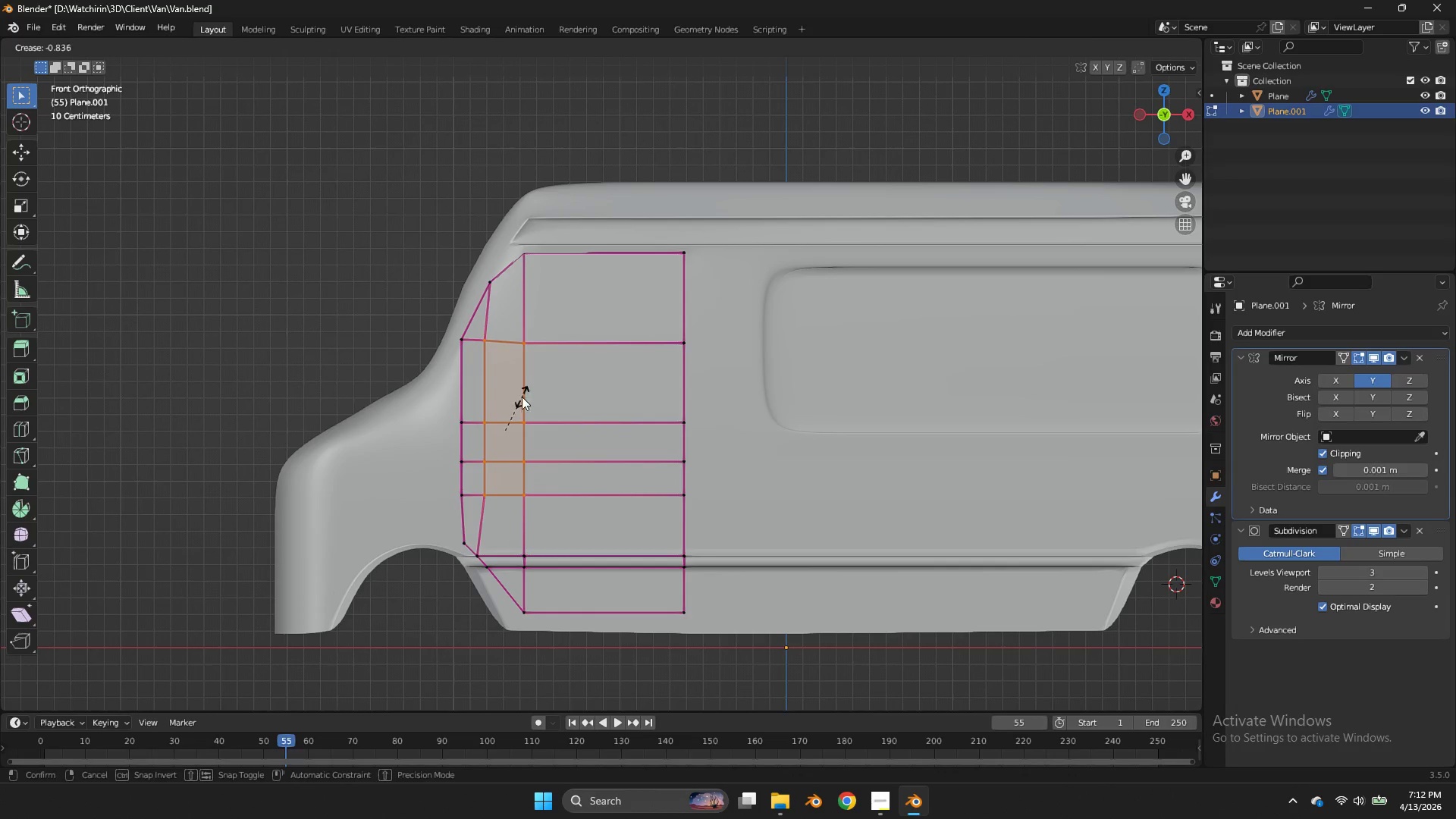 
left_click([521, 397])
 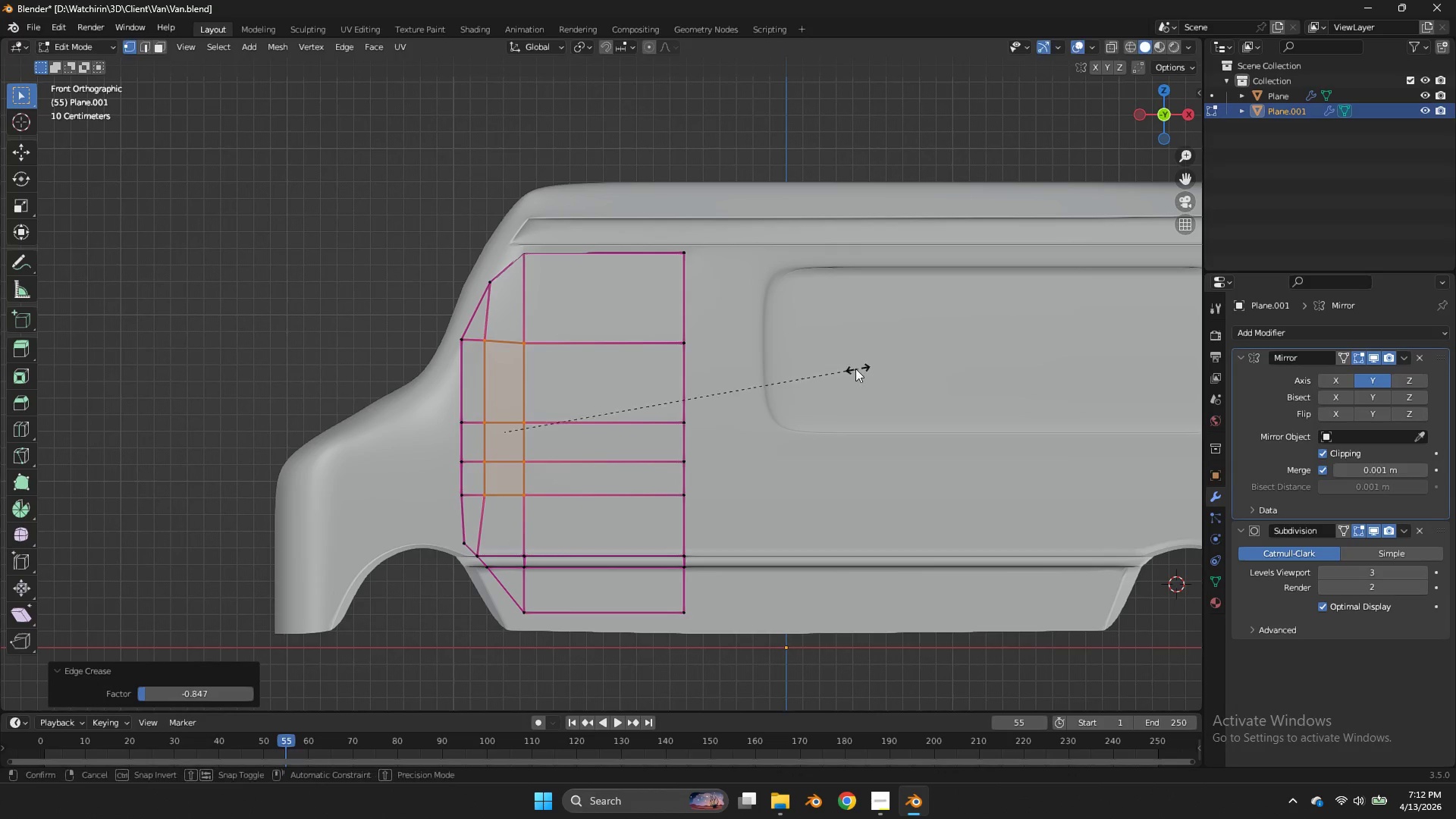 
key(Shift+E)
 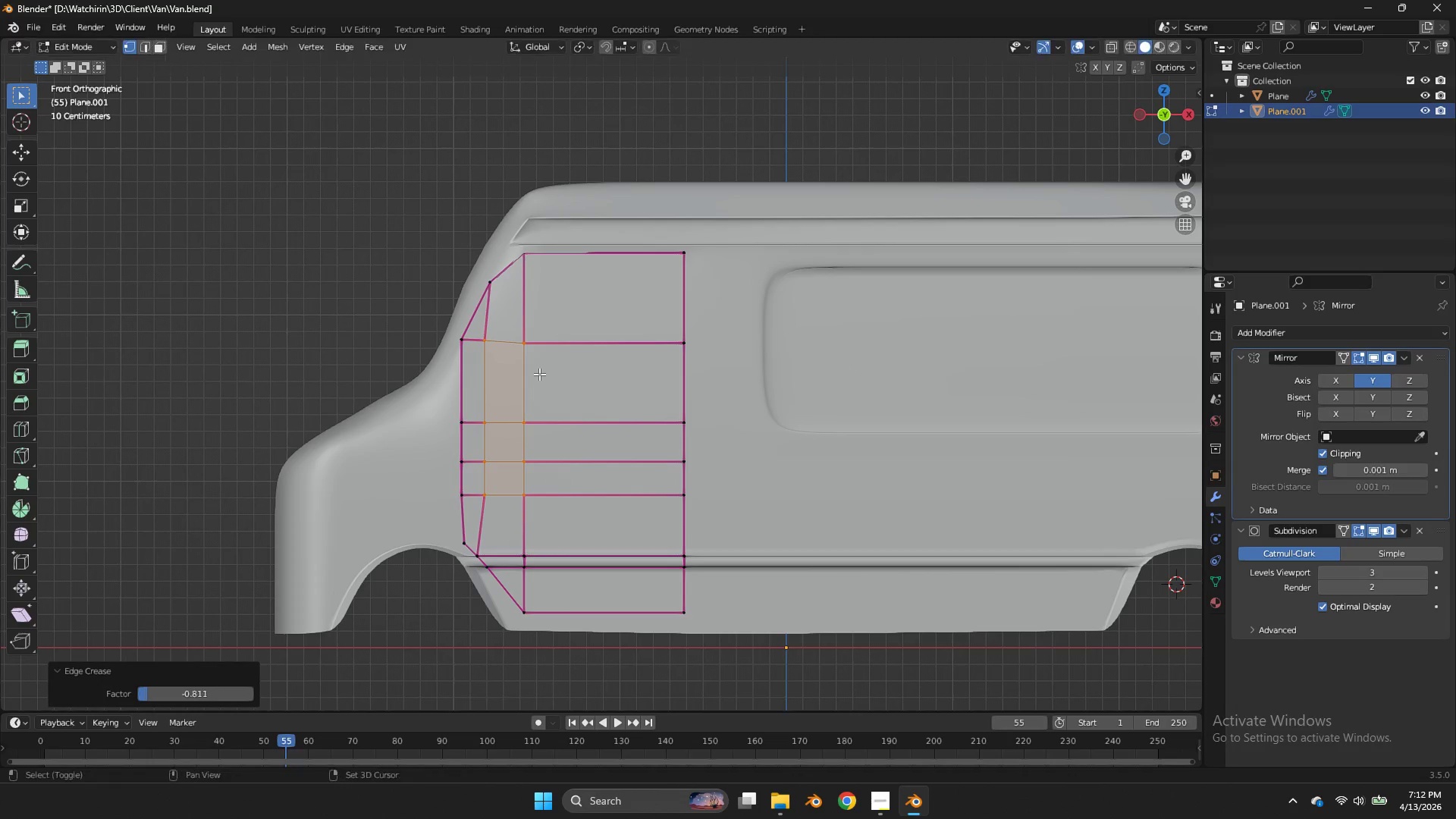 
left_click([539, 374])
 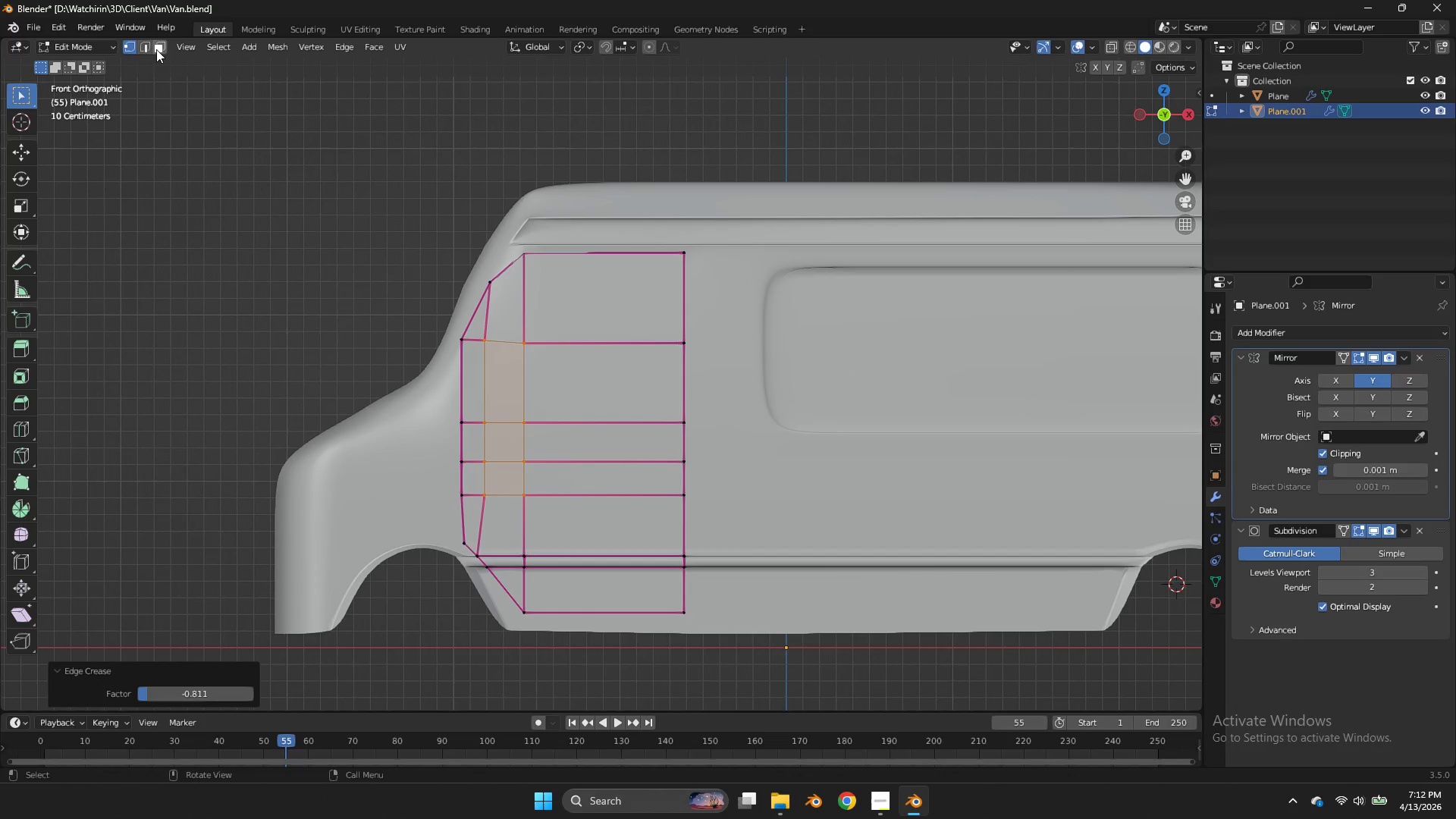 
left_click([149, 46])
 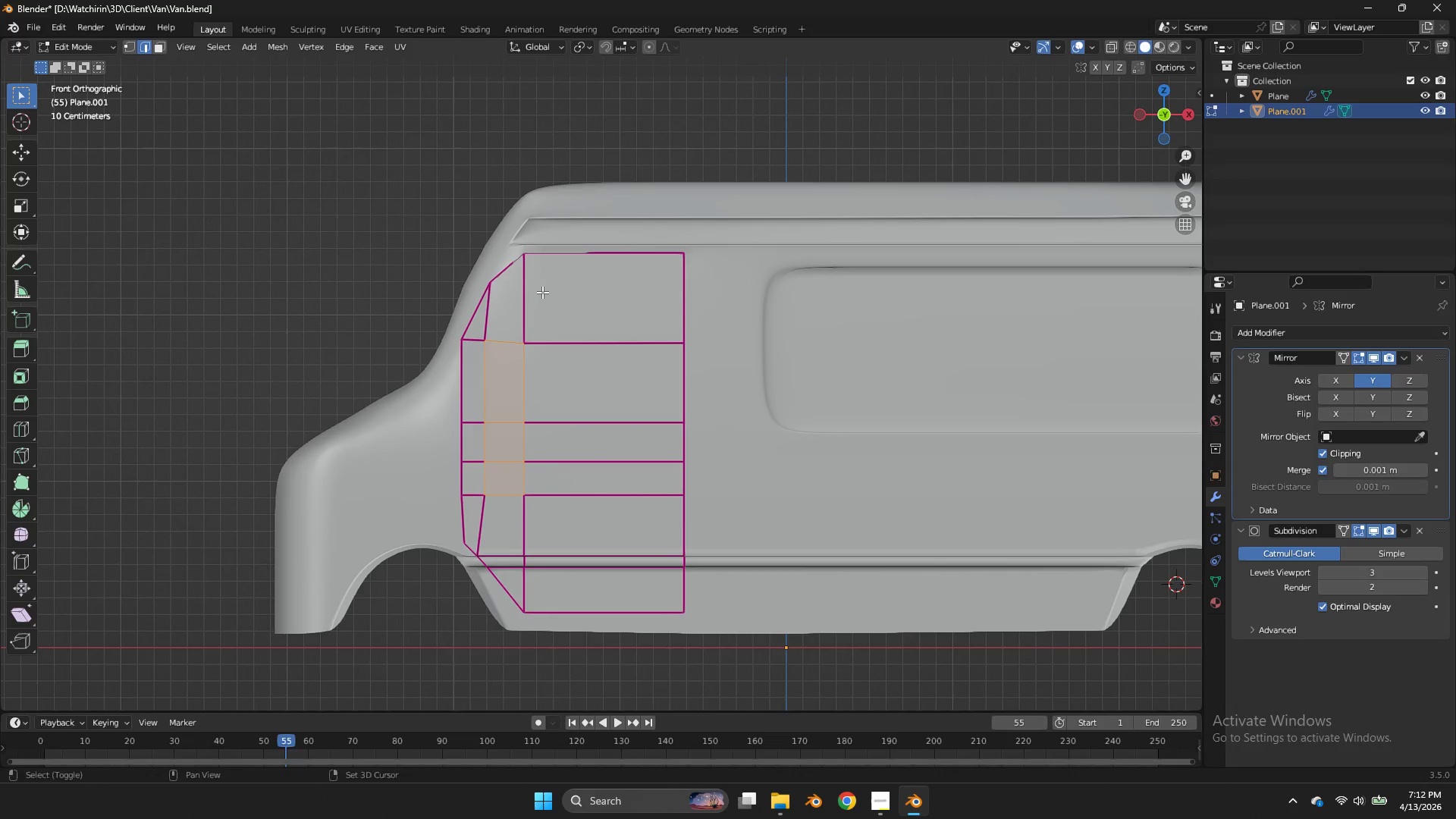 
left_click_drag(start_coordinate=[563, 301], to_coordinate=[485, 339])
 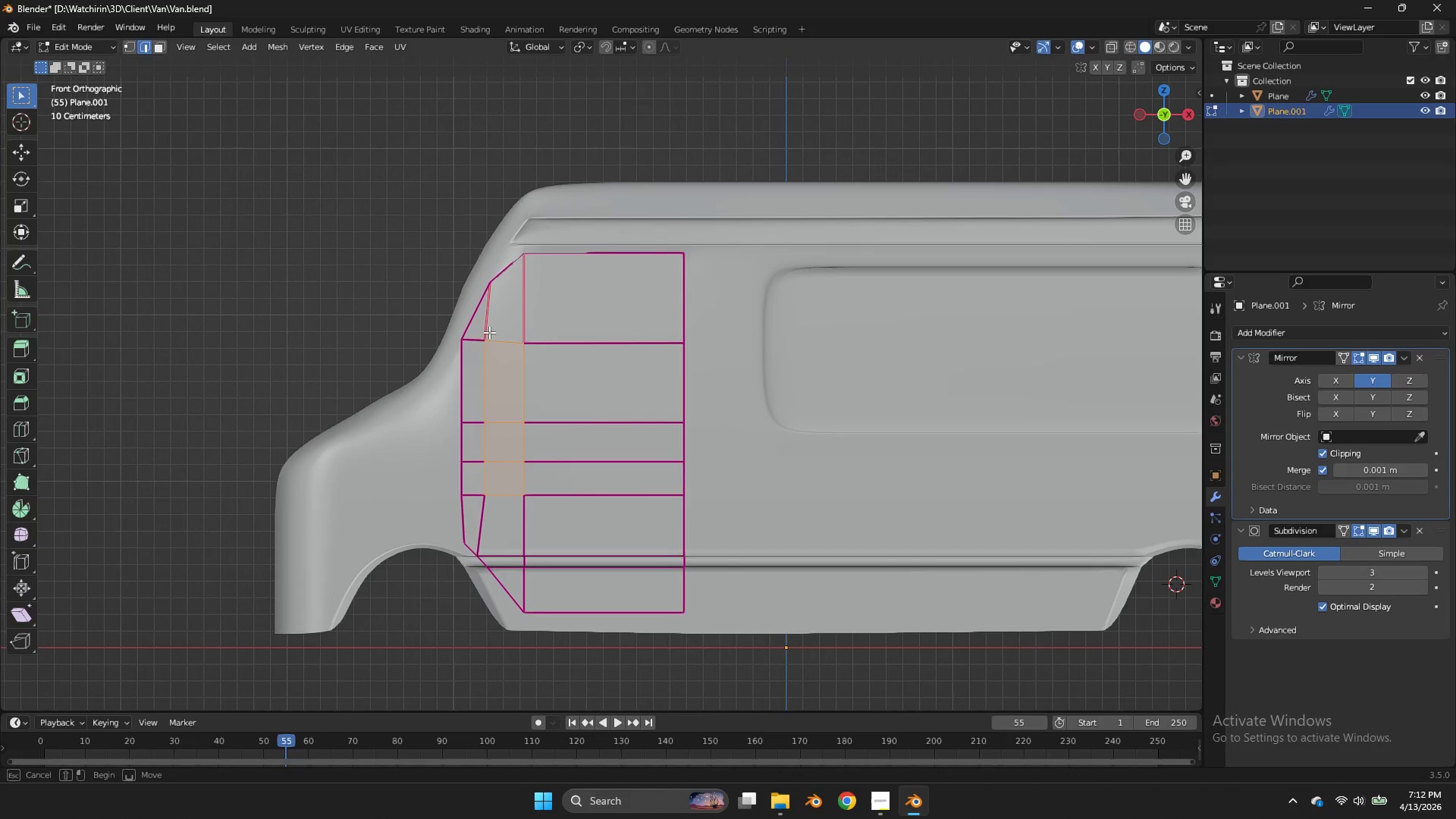 
left_click_drag(start_coordinate=[492, 331], to_coordinate=[474, 362])
 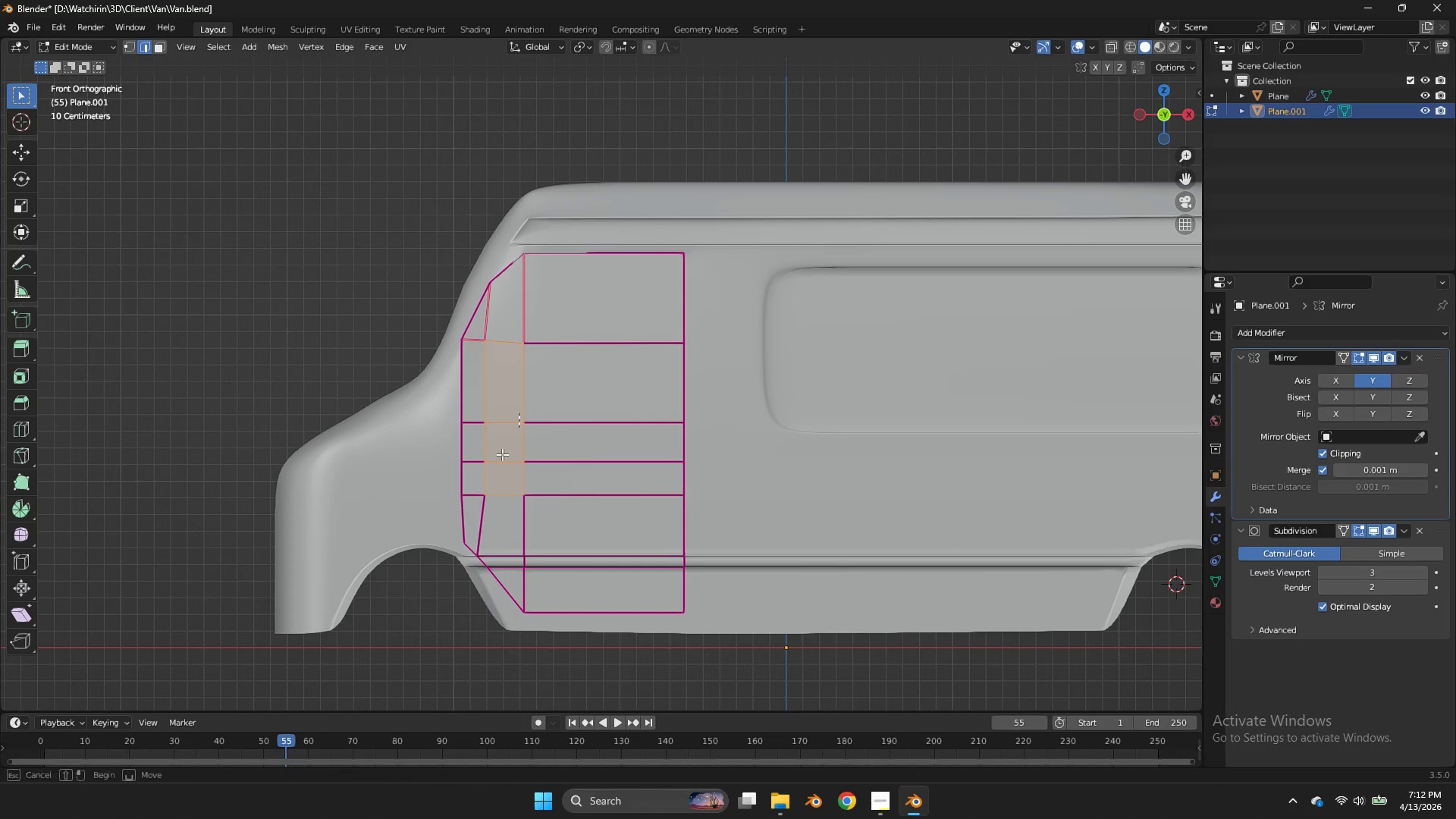 
left_click_drag(start_coordinate=[519, 412], to_coordinate=[469, 513])
 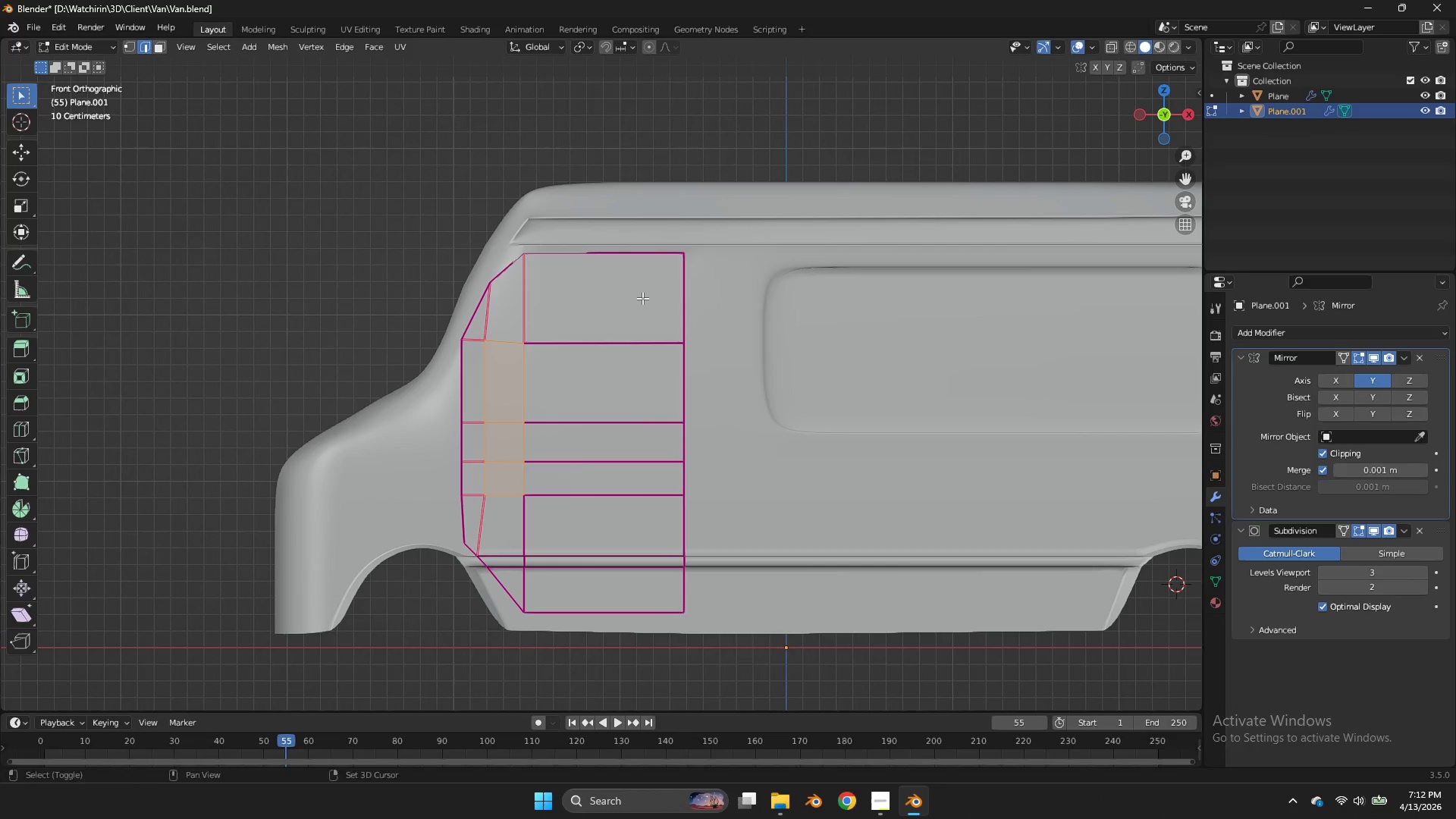 
left_click_drag(start_coordinate=[643, 298], to_coordinate=[556, 511])
 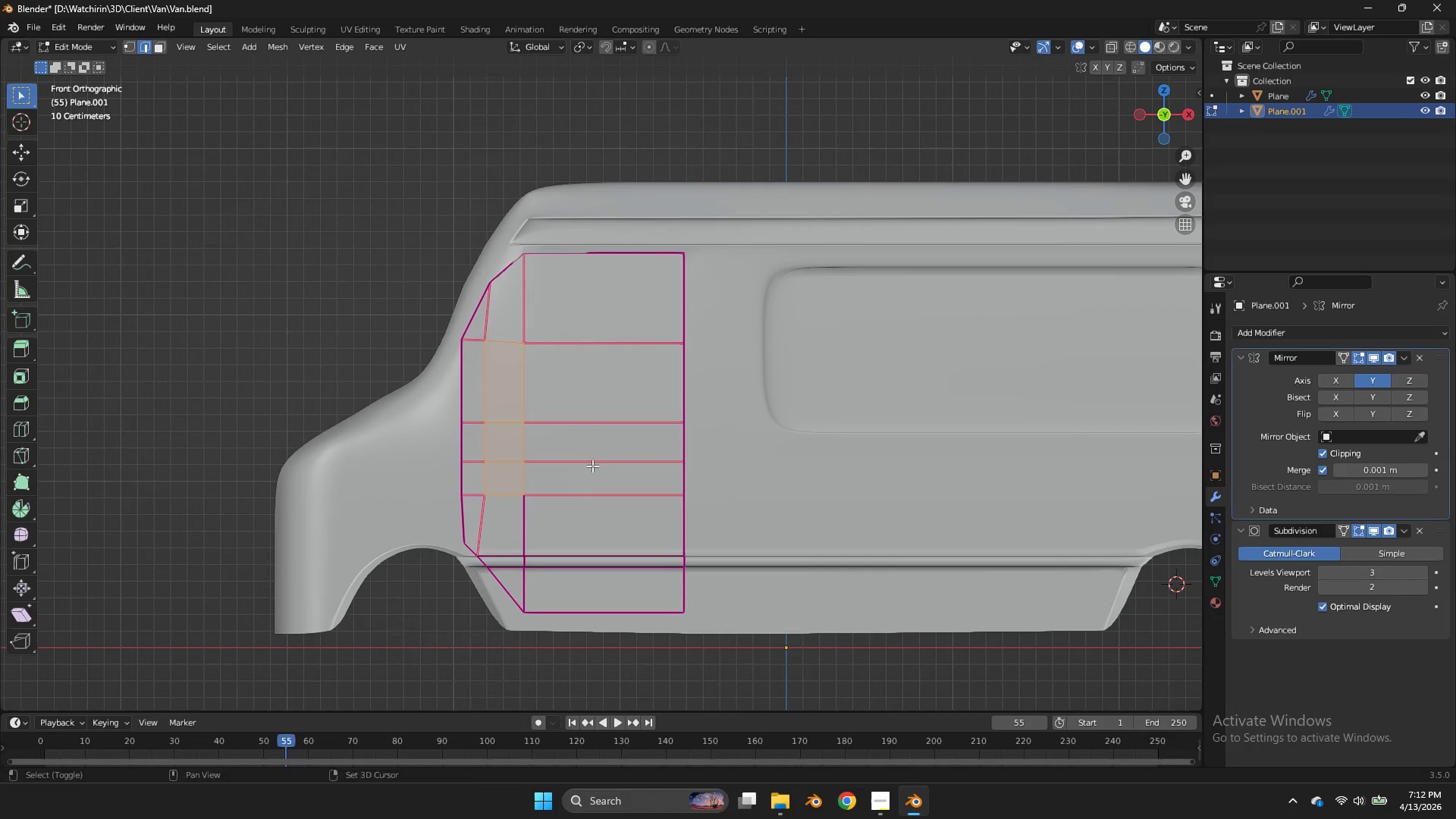 
left_click_drag(start_coordinate=[592, 466], to_coordinate=[509, 538])
 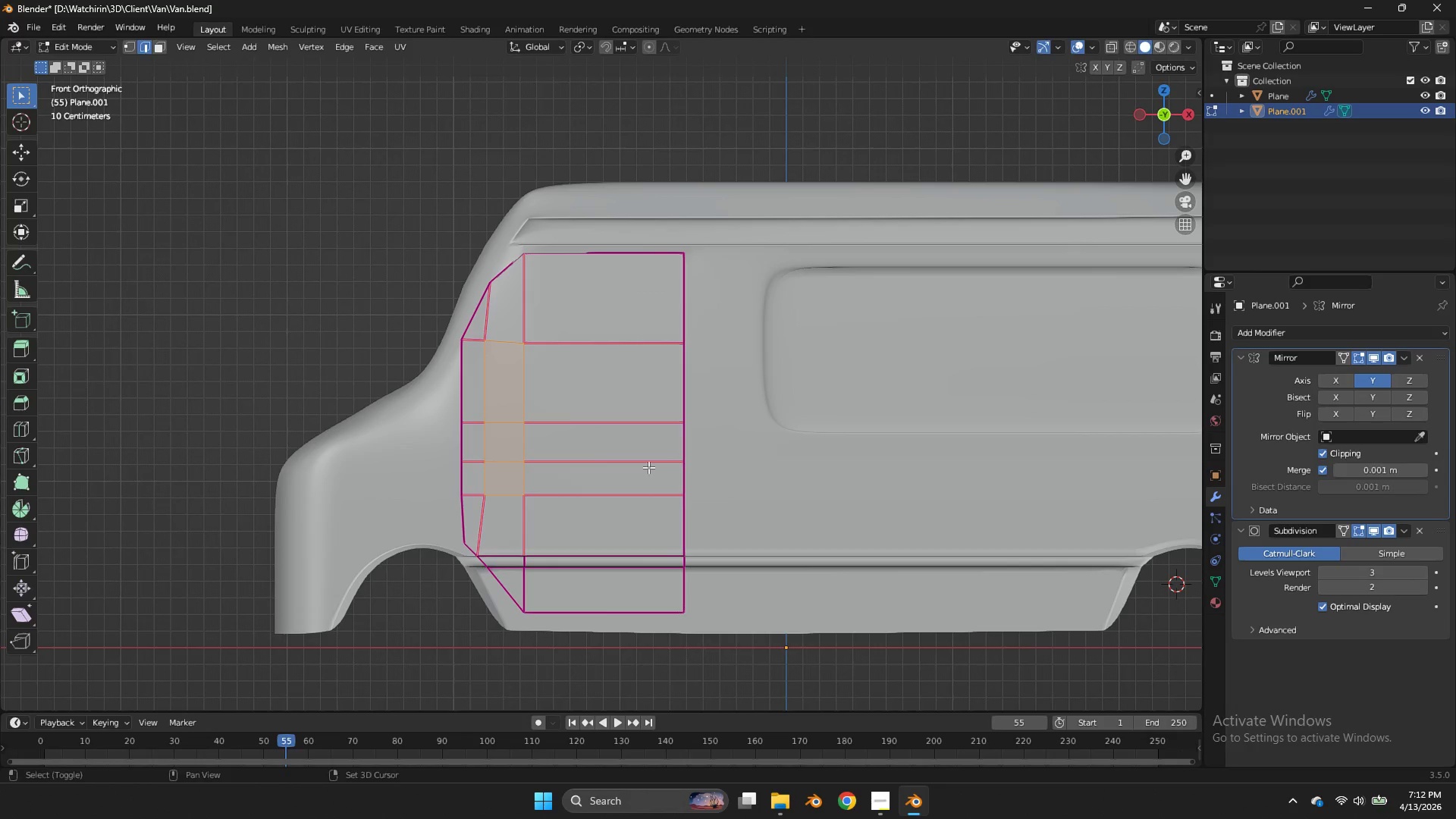 
key(Shift+E)
 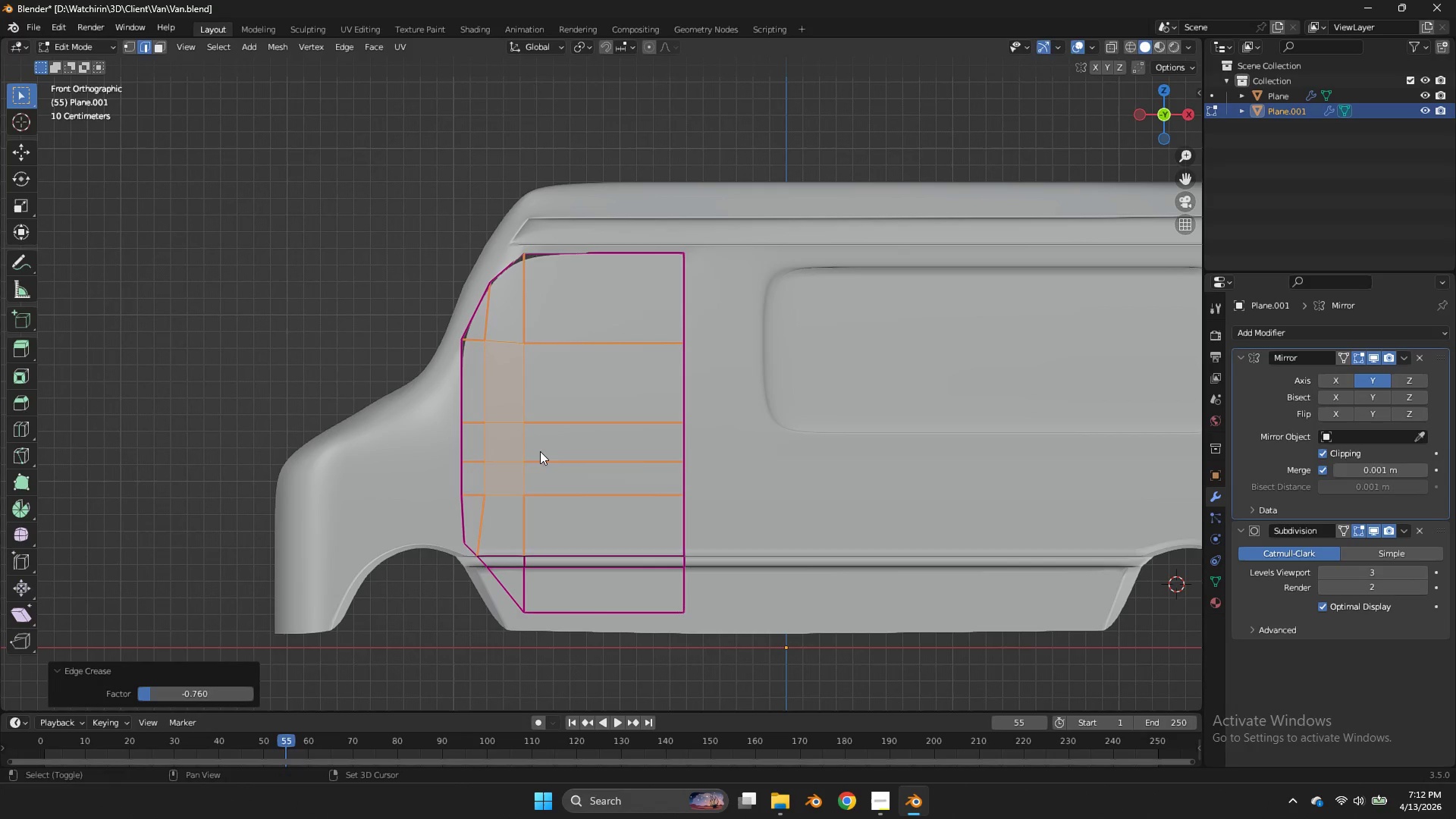 
left_click([540, 451])
 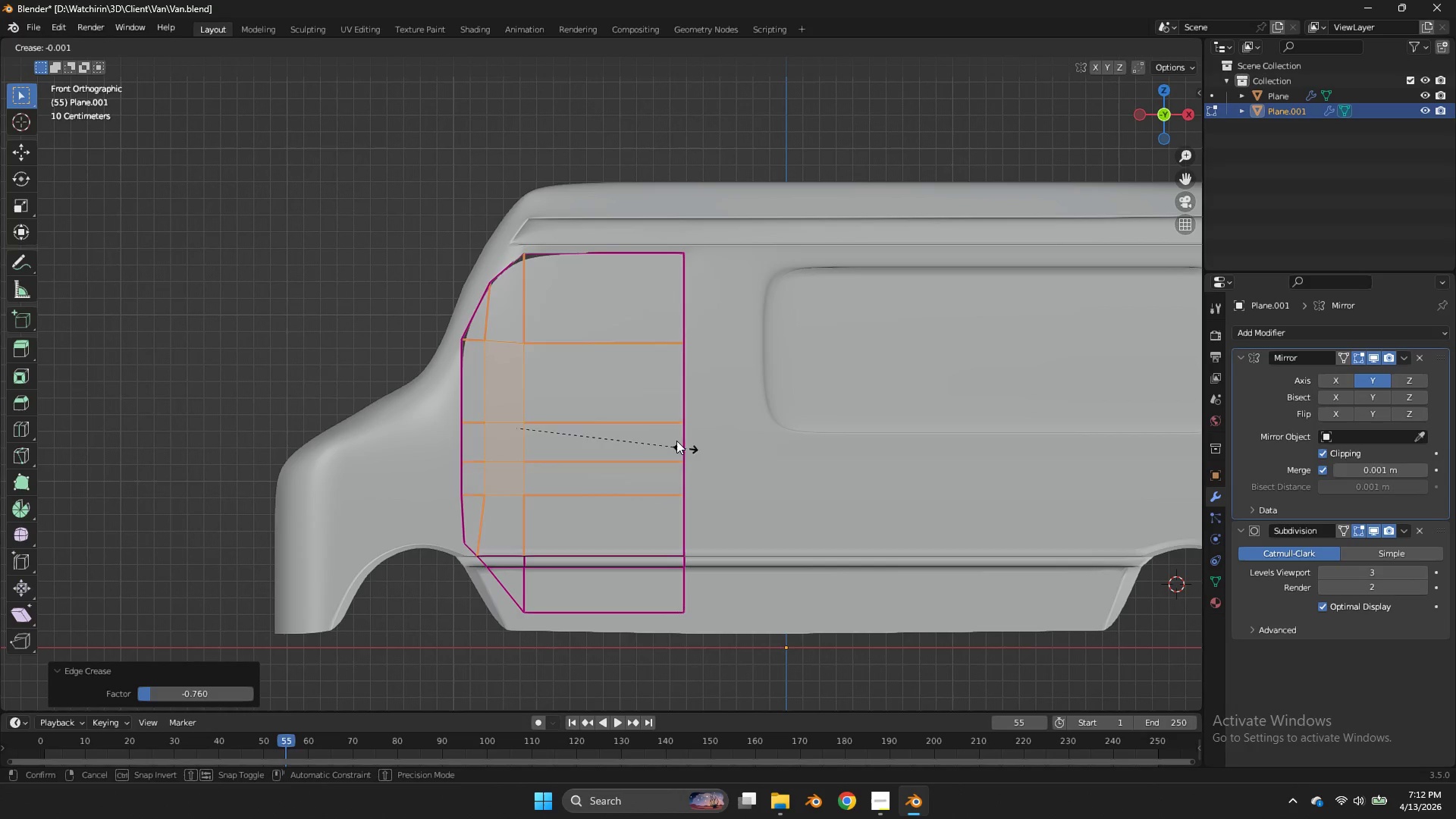 
key(Shift+E)
 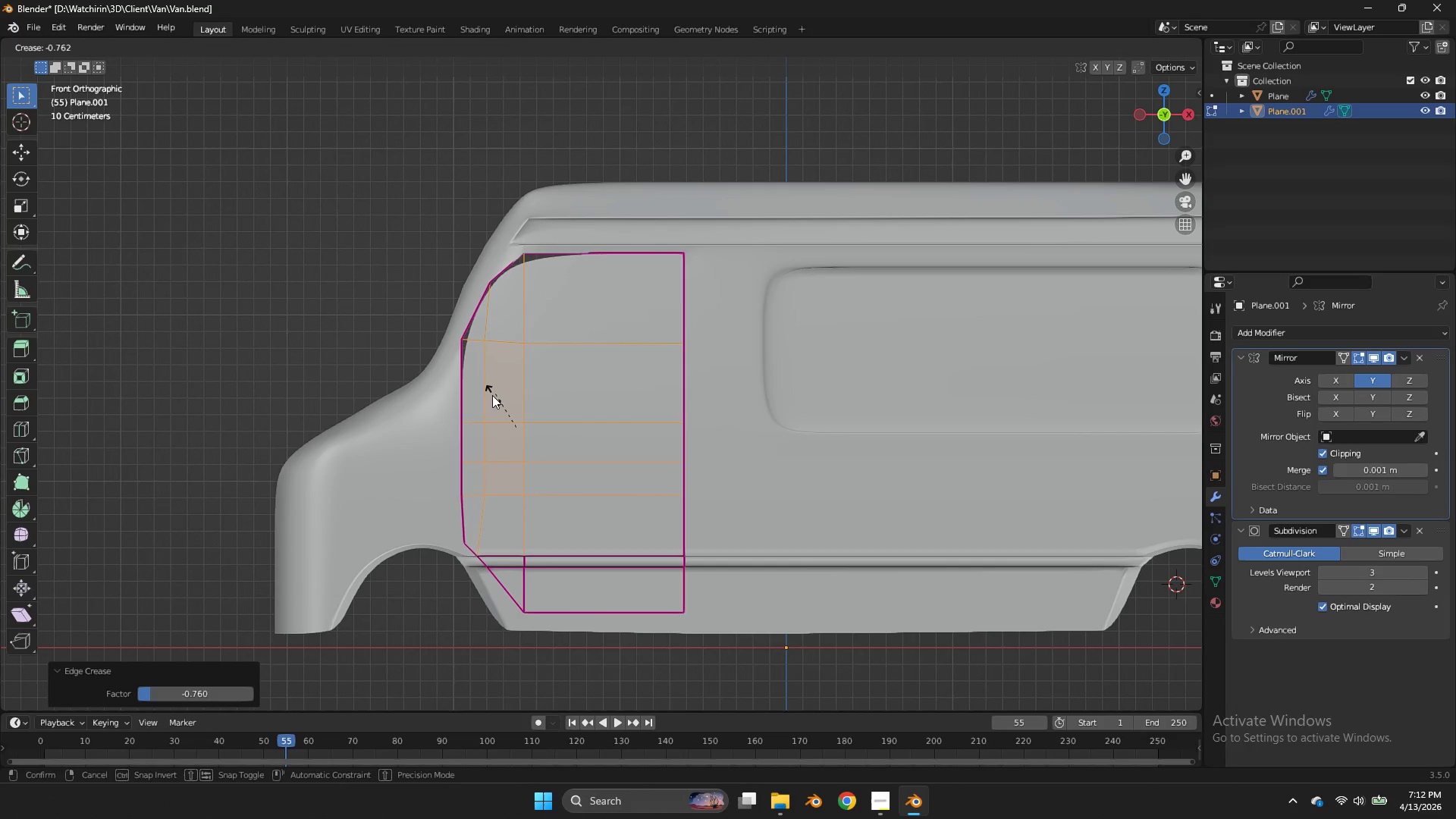 
left_click([500, 416])
 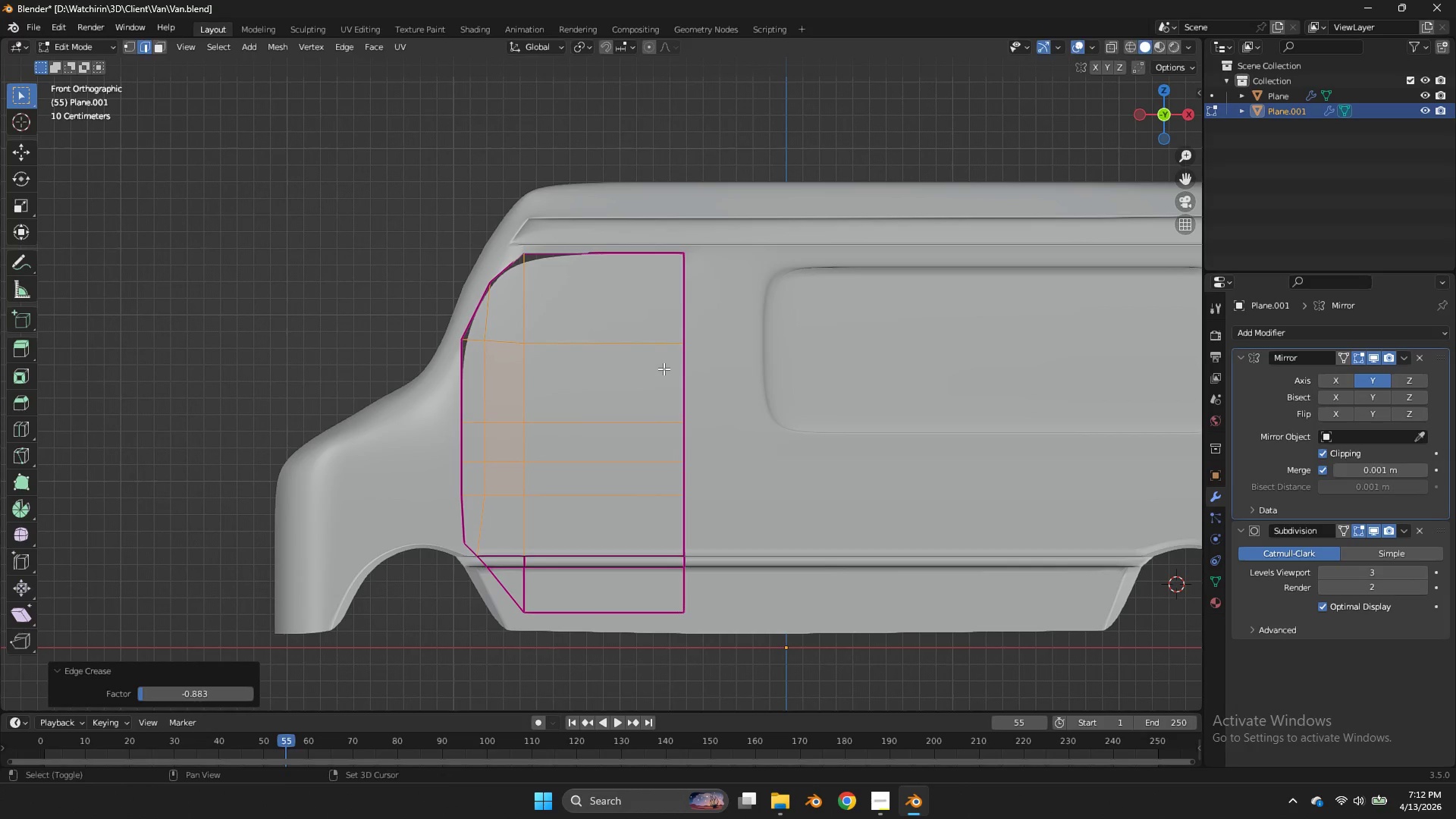 
key(Shift+E)
 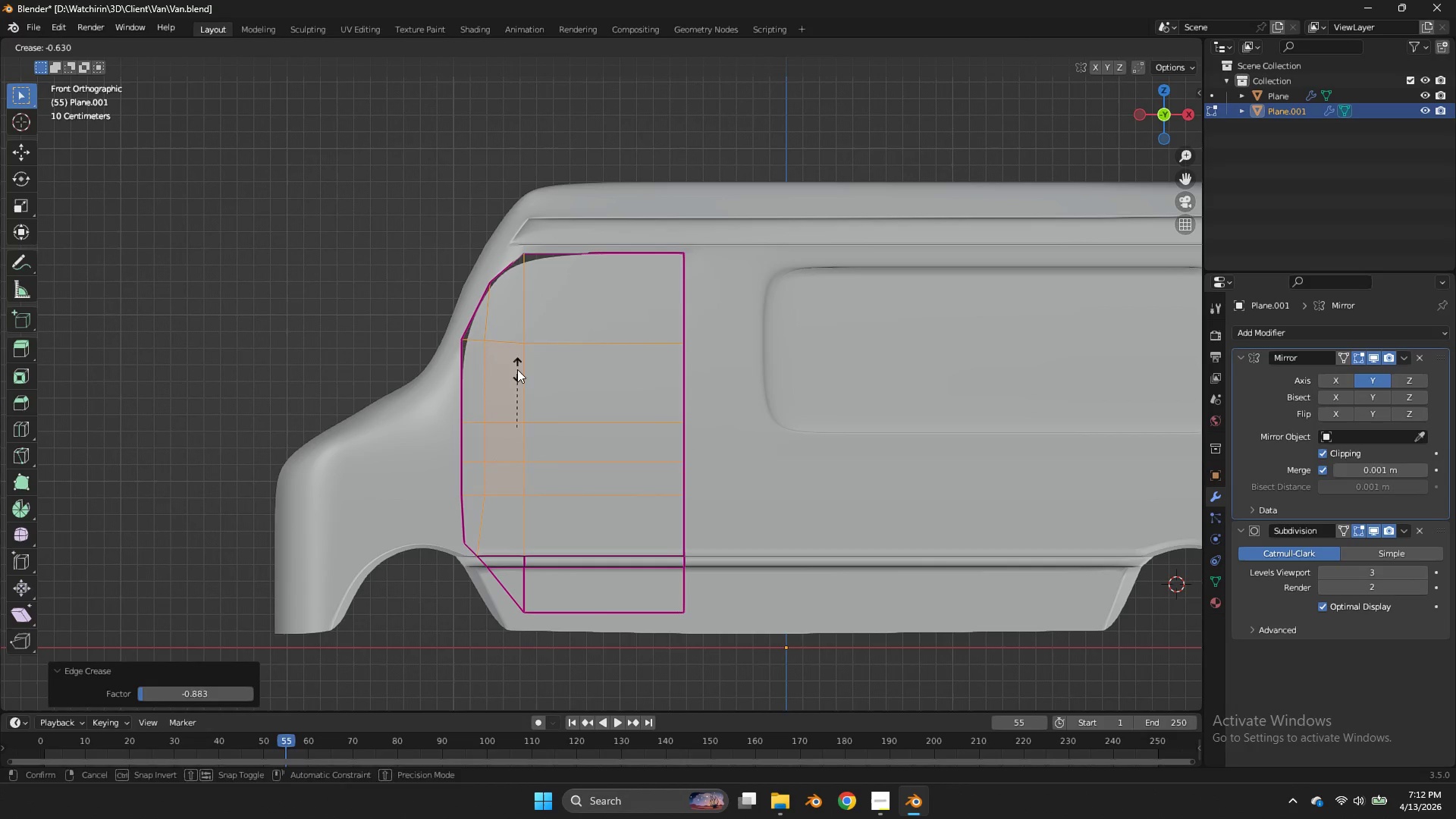 
left_click([517, 369])
 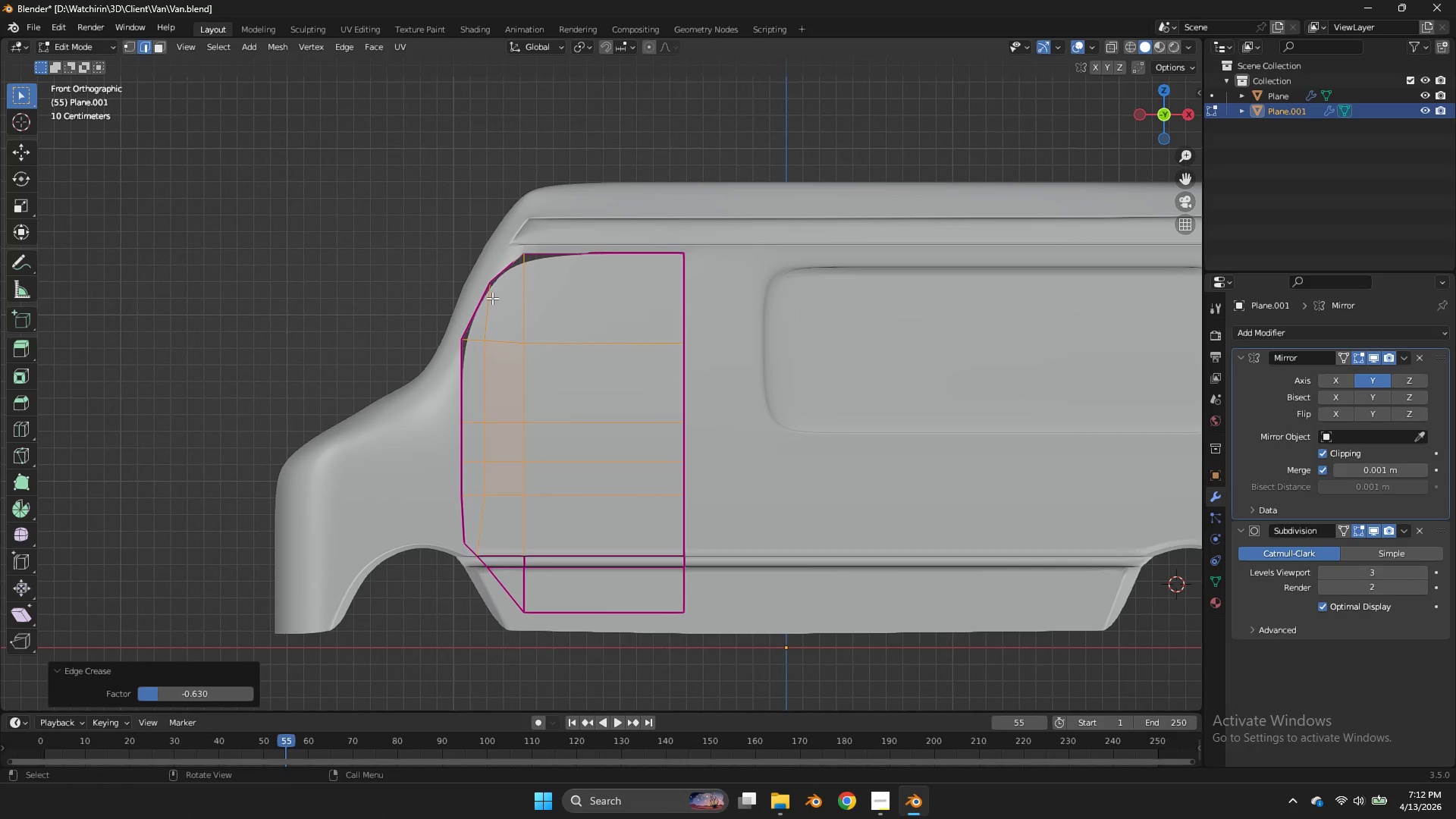 
left_click([486, 303])
 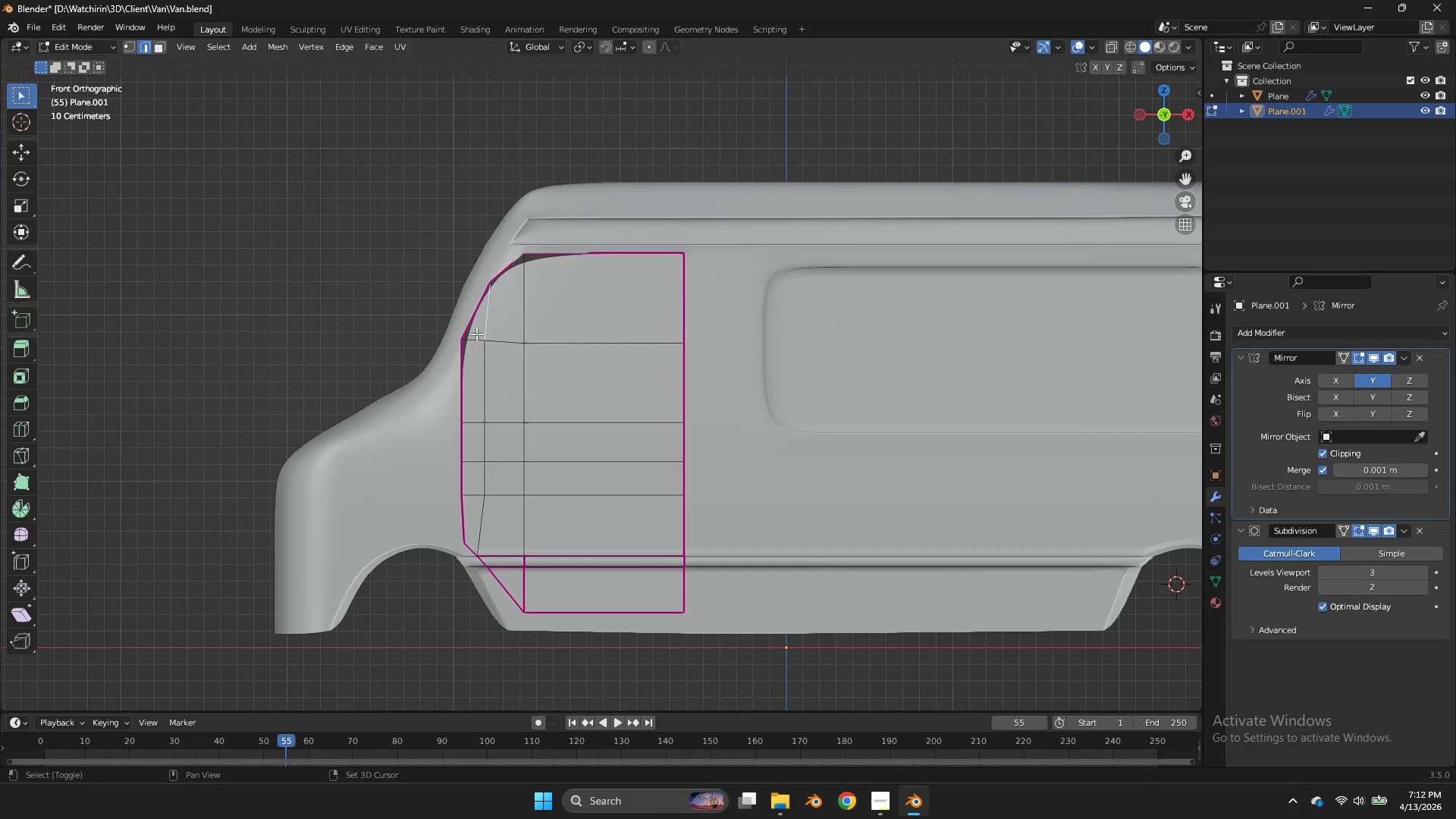 
double_click([476, 334])
 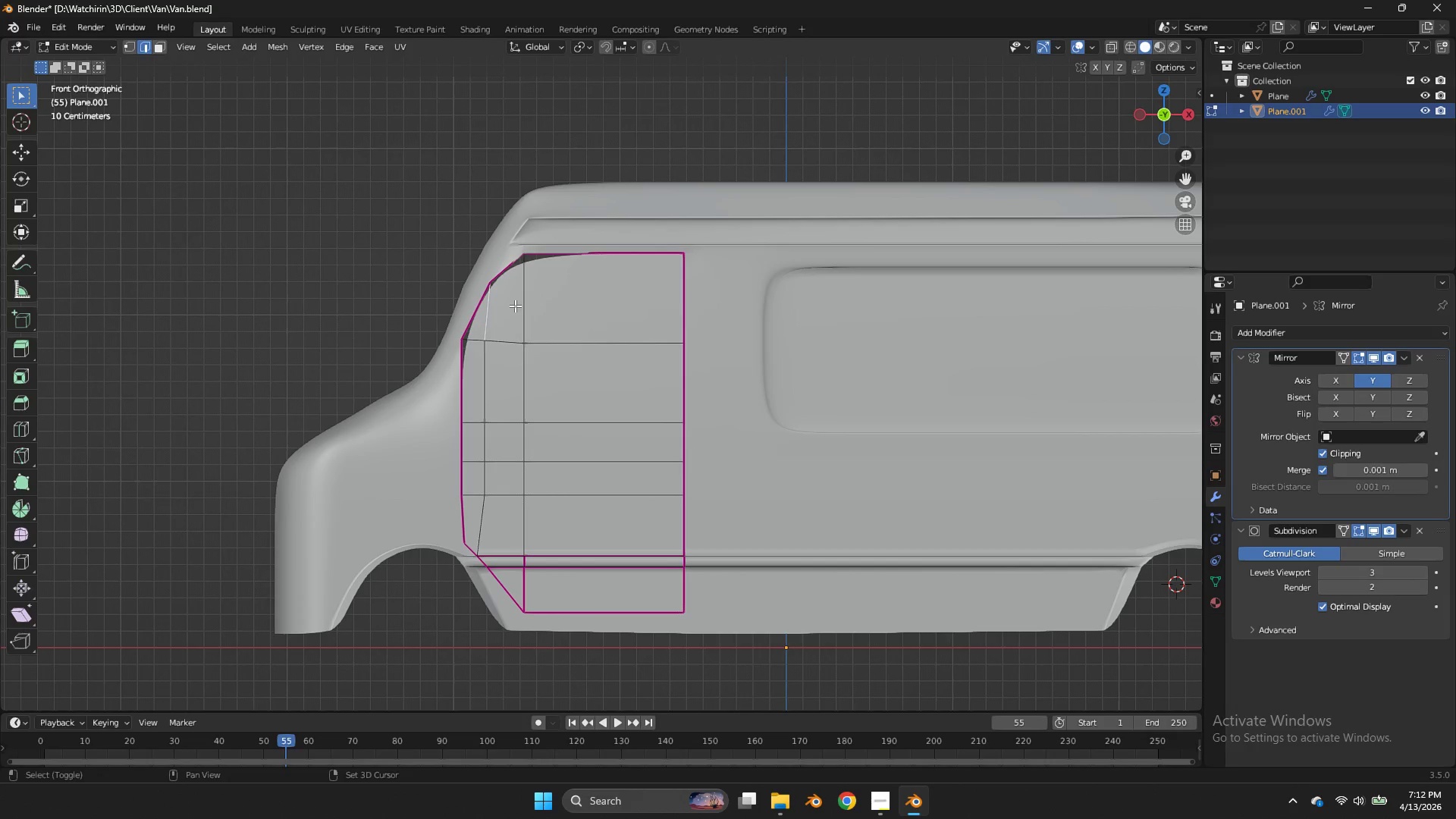 
triple_click([476, 334])
 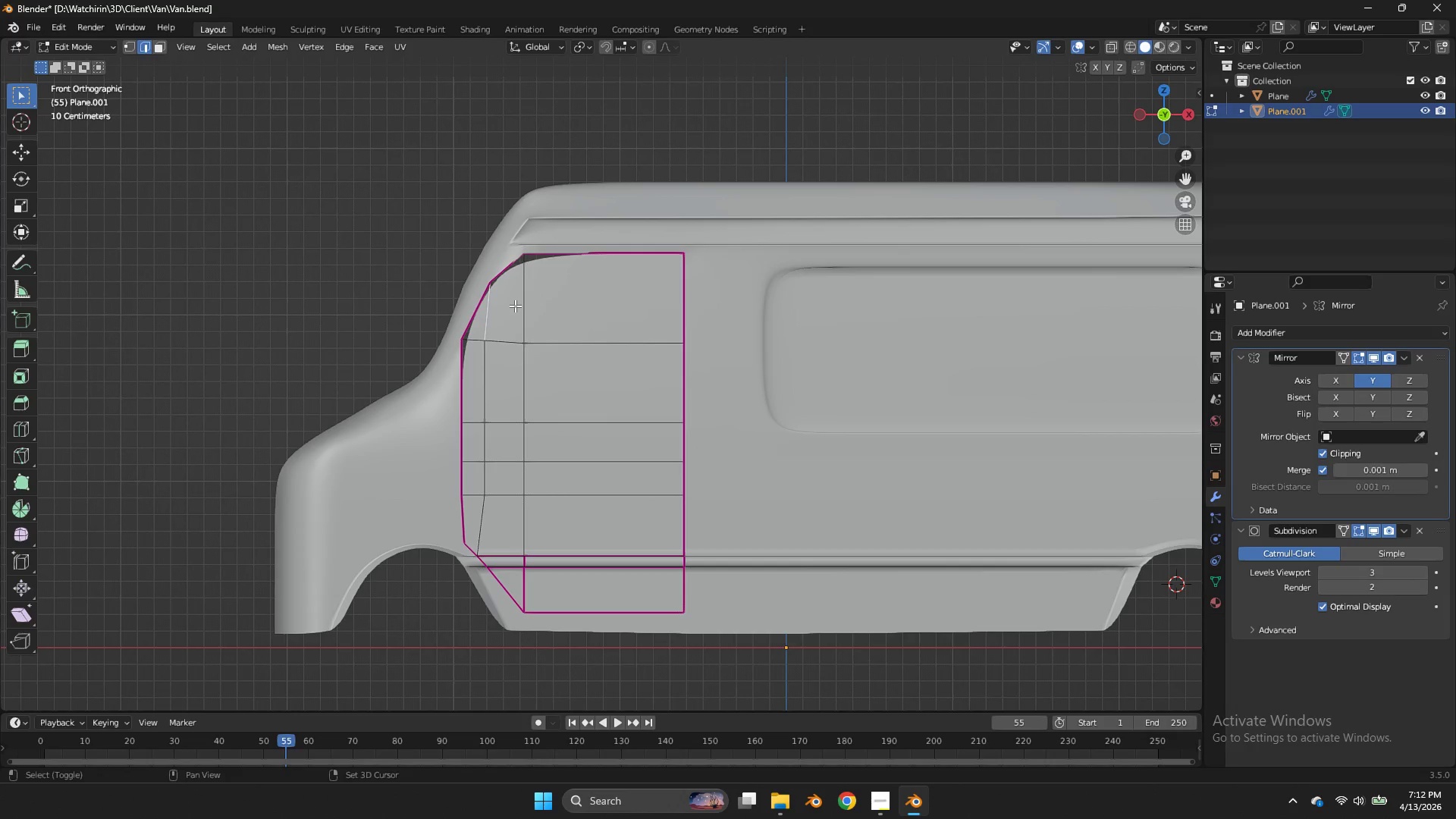 
triple_click([515, 306])
 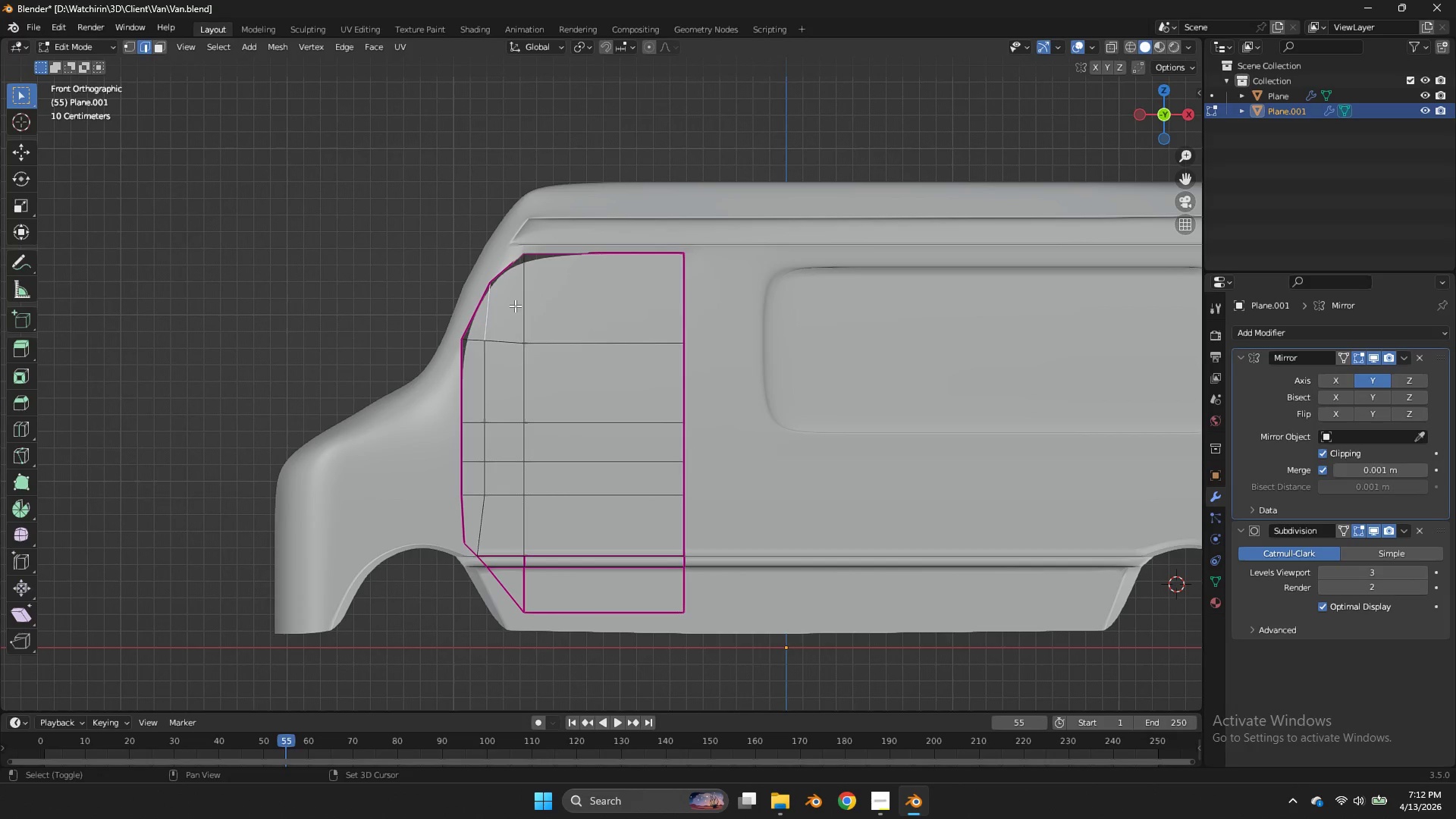 
triple_click([515, 306])
 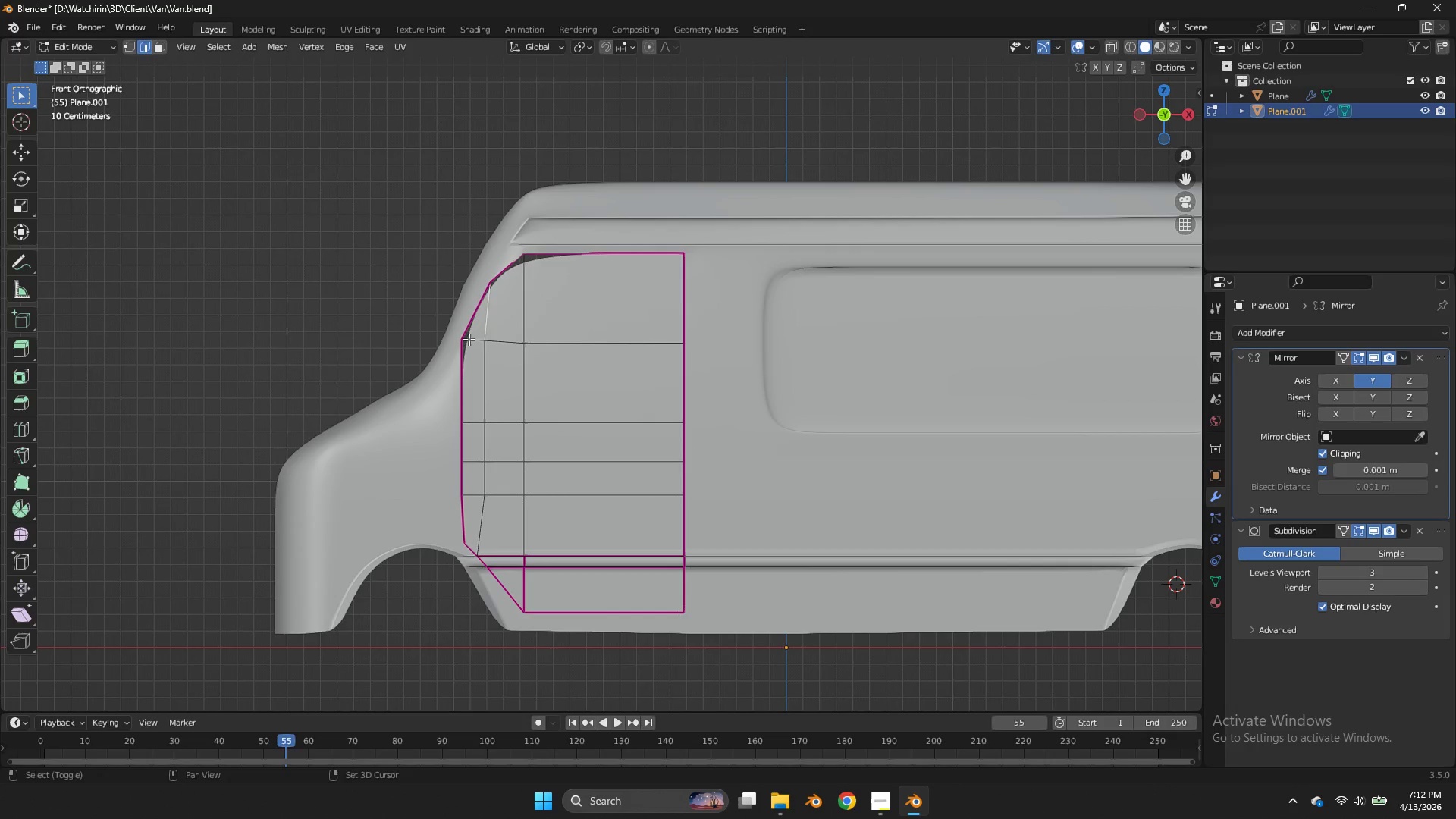 
triple_click([469, 339])
 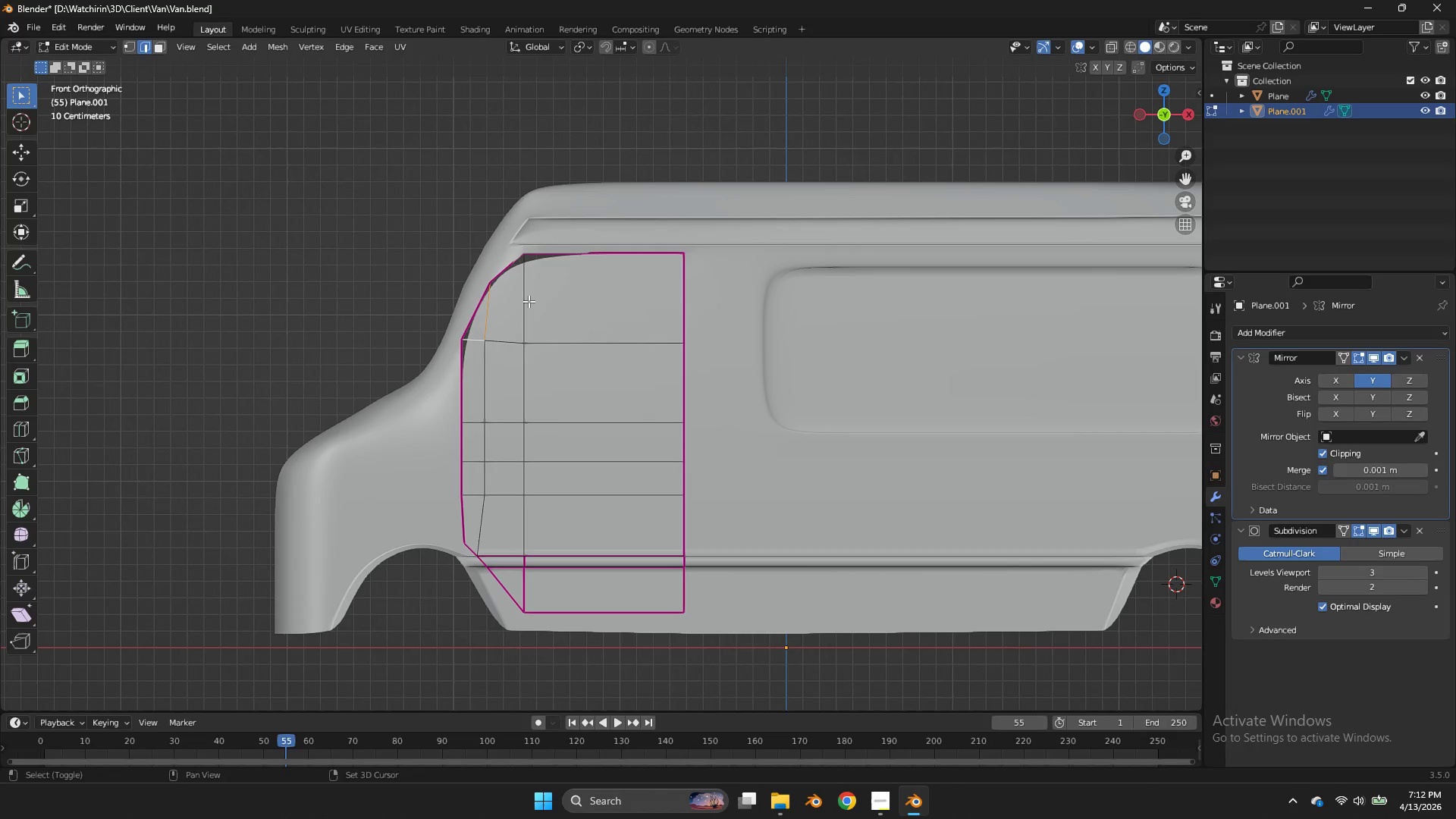 
triple_click([529, 301])
 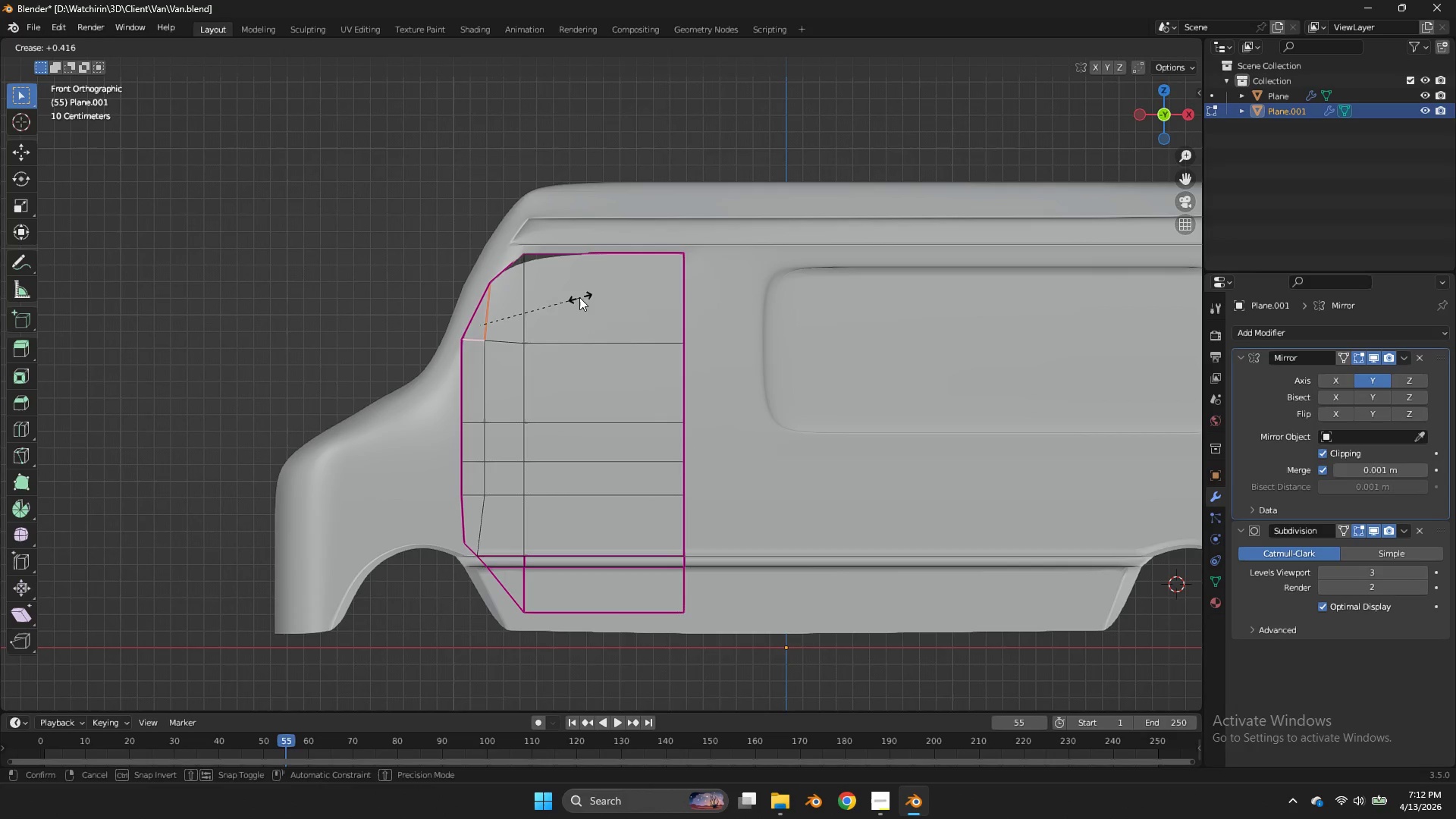 
triple_click([529, 301])
 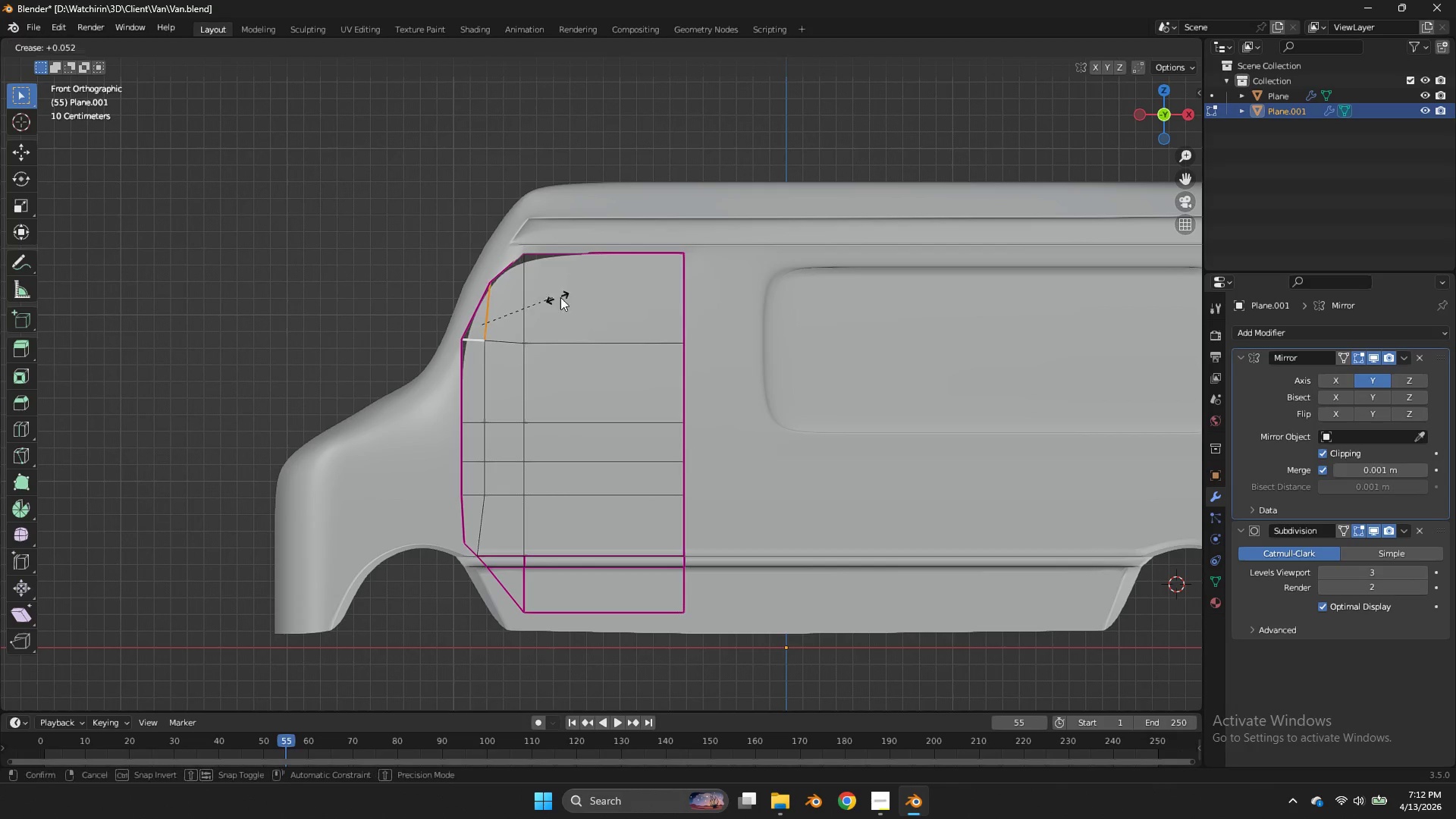 
key(Shift+E)
 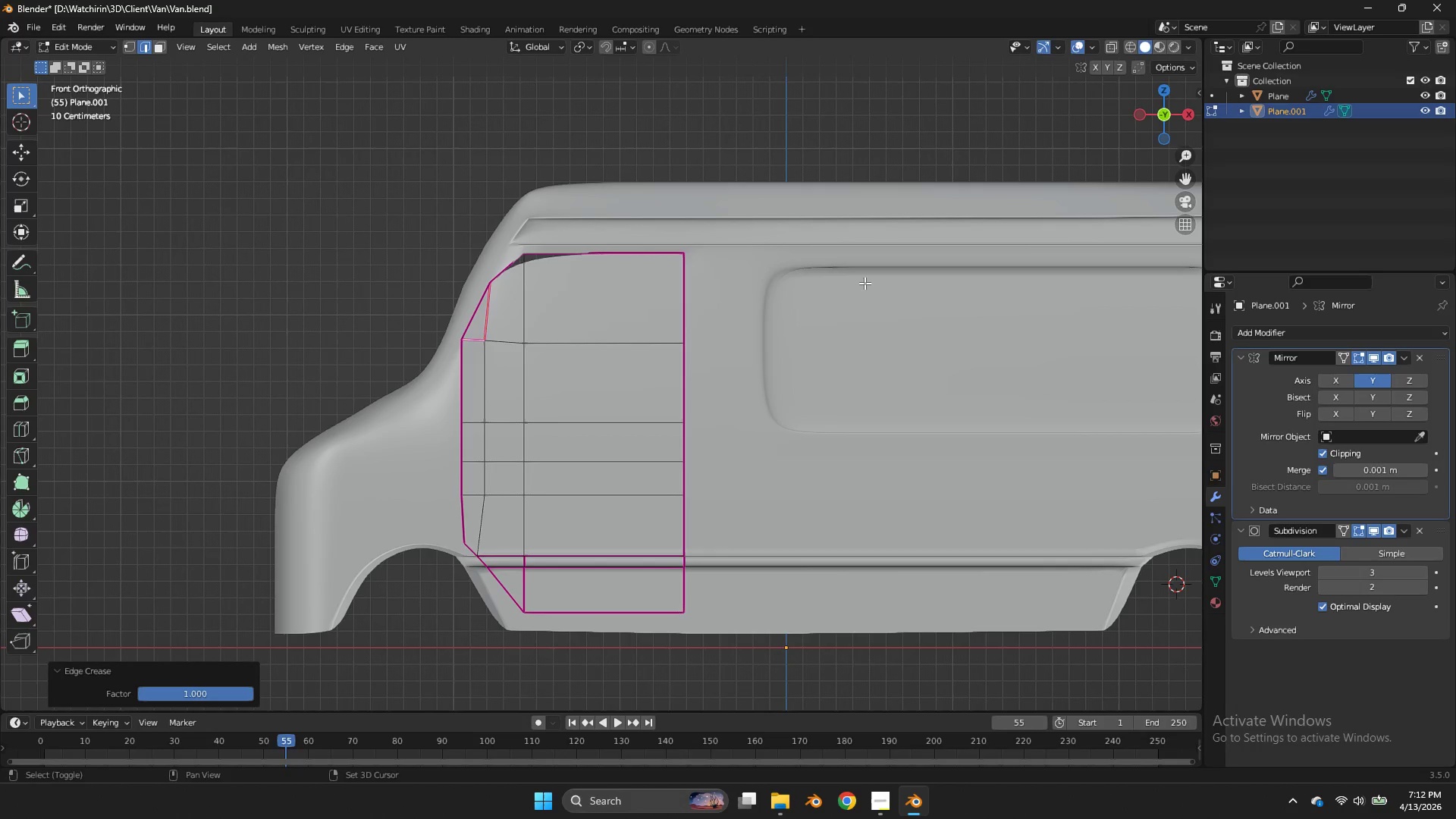 
double_click([864, 283])
 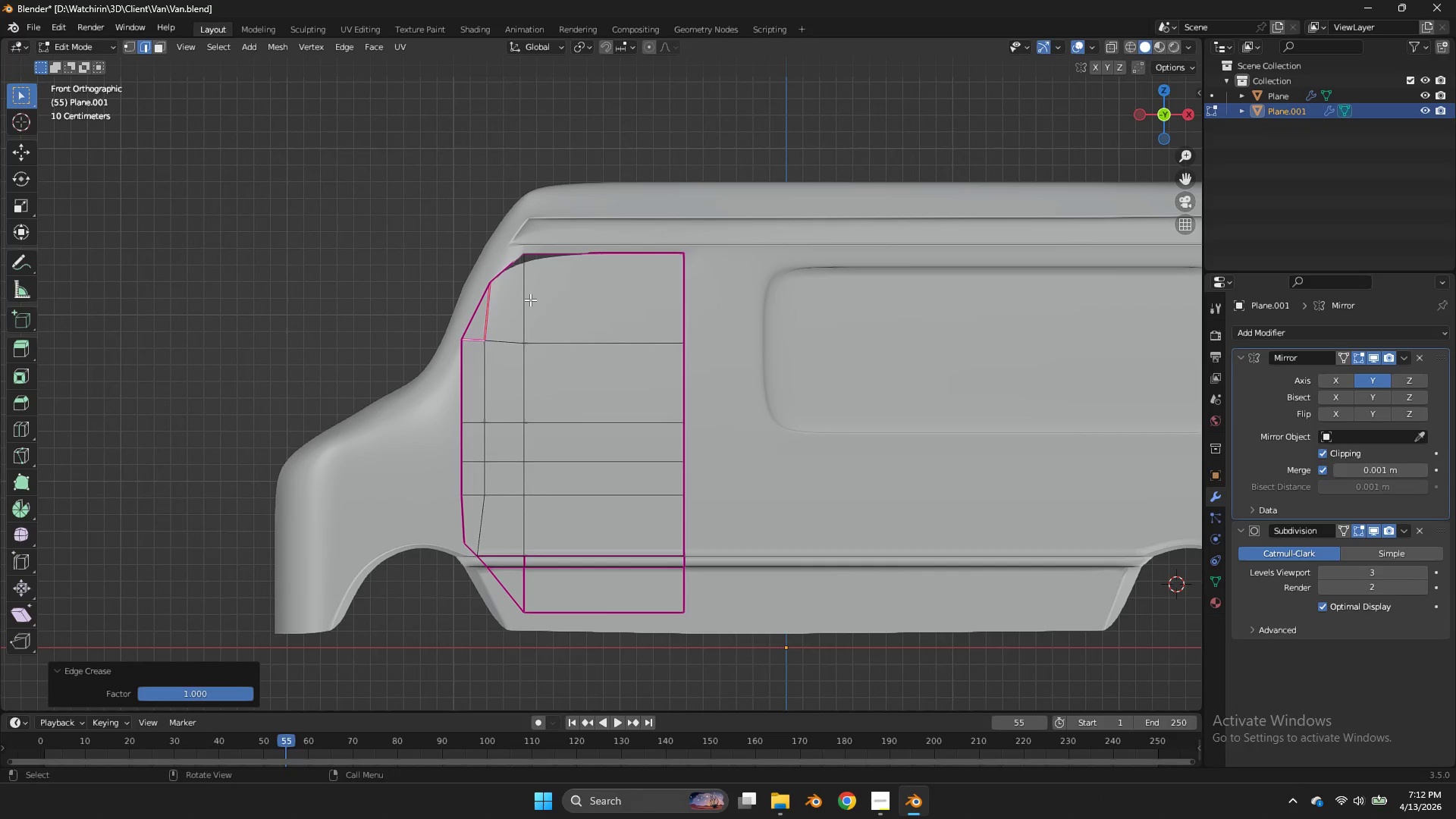 
left_click([530, 300])
 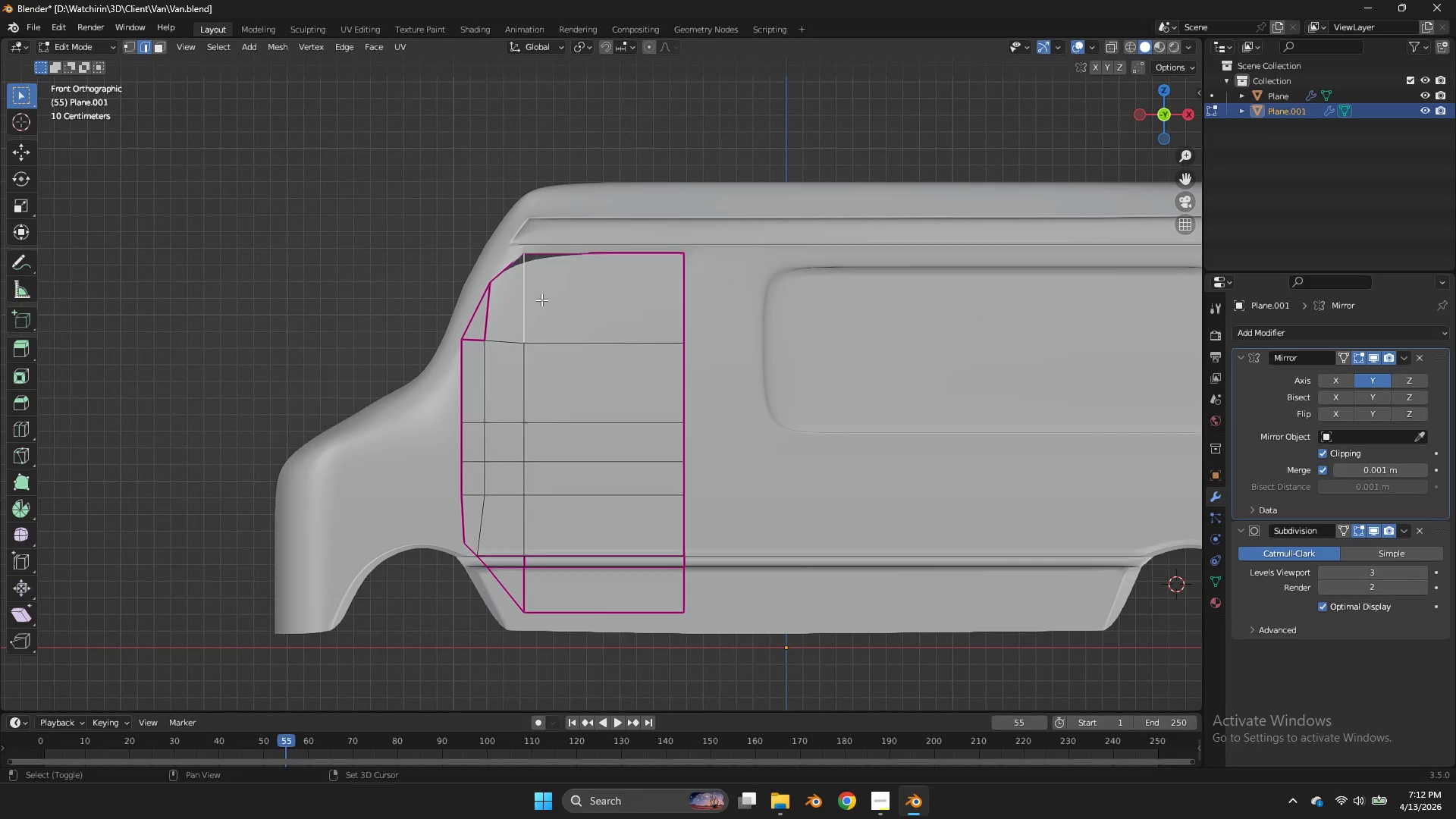 
key(Shift+E)
 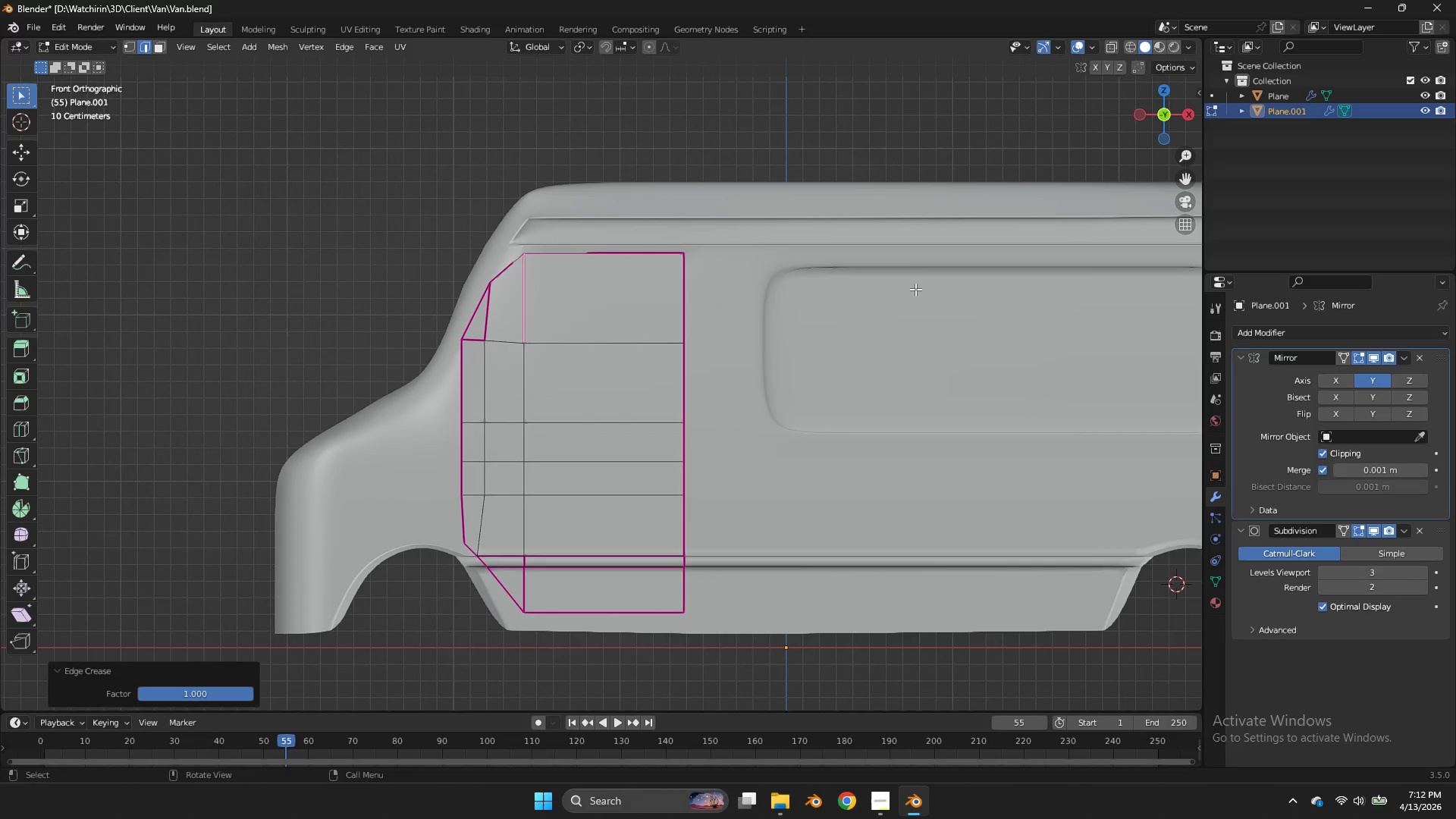 
left_click([915, 290])
 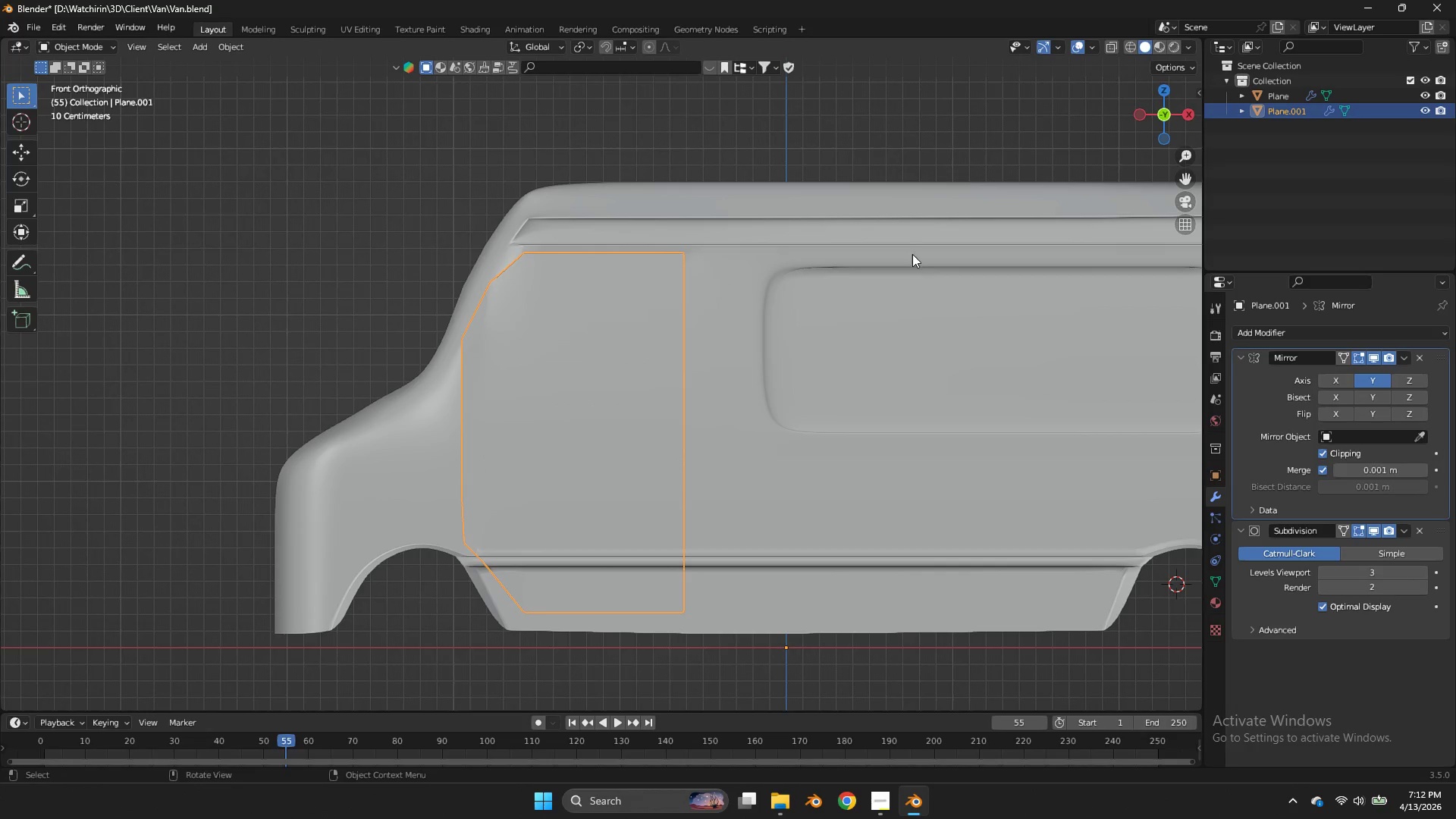 
double_click([915, 290])
 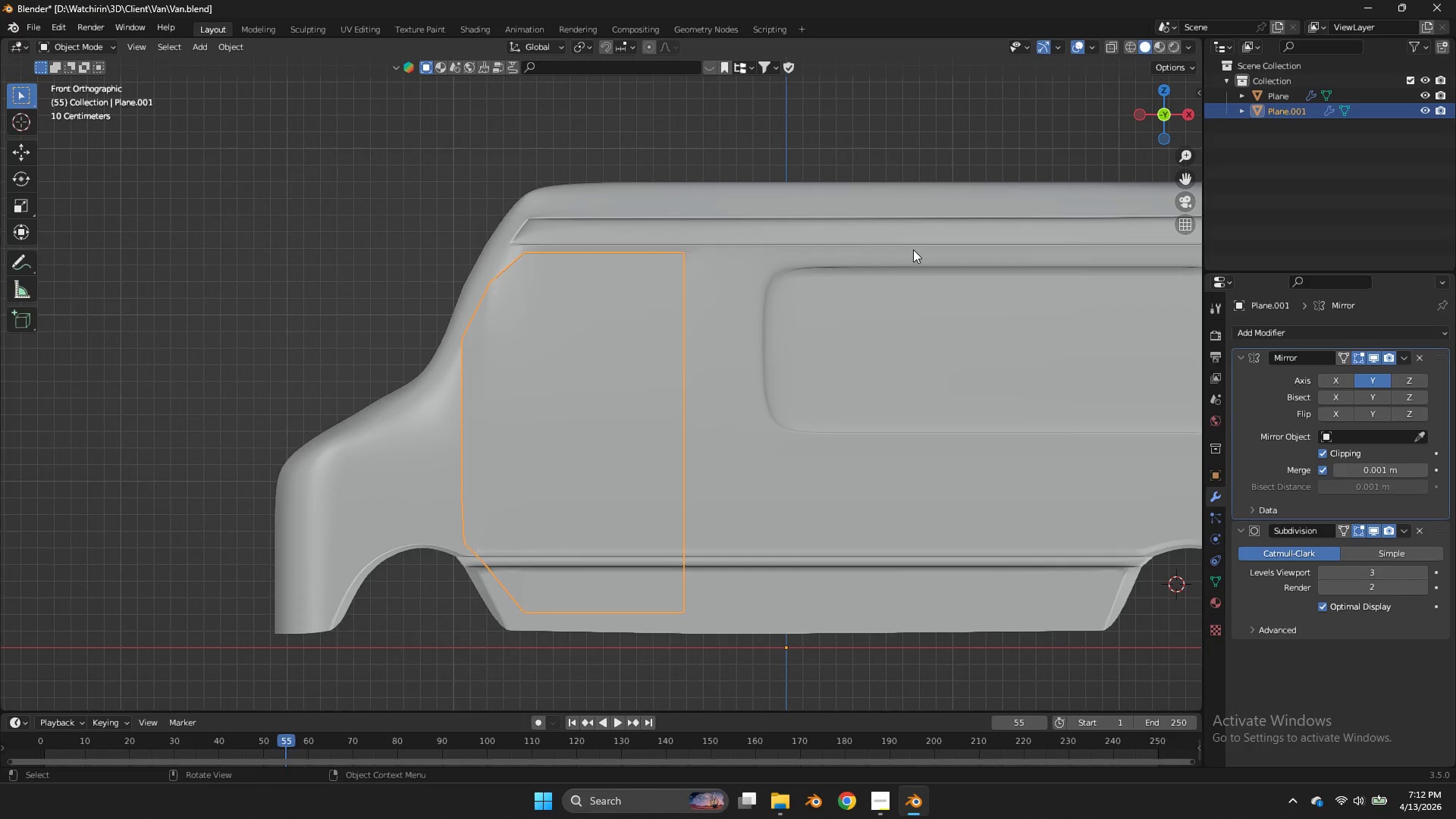 
key(Tab)
 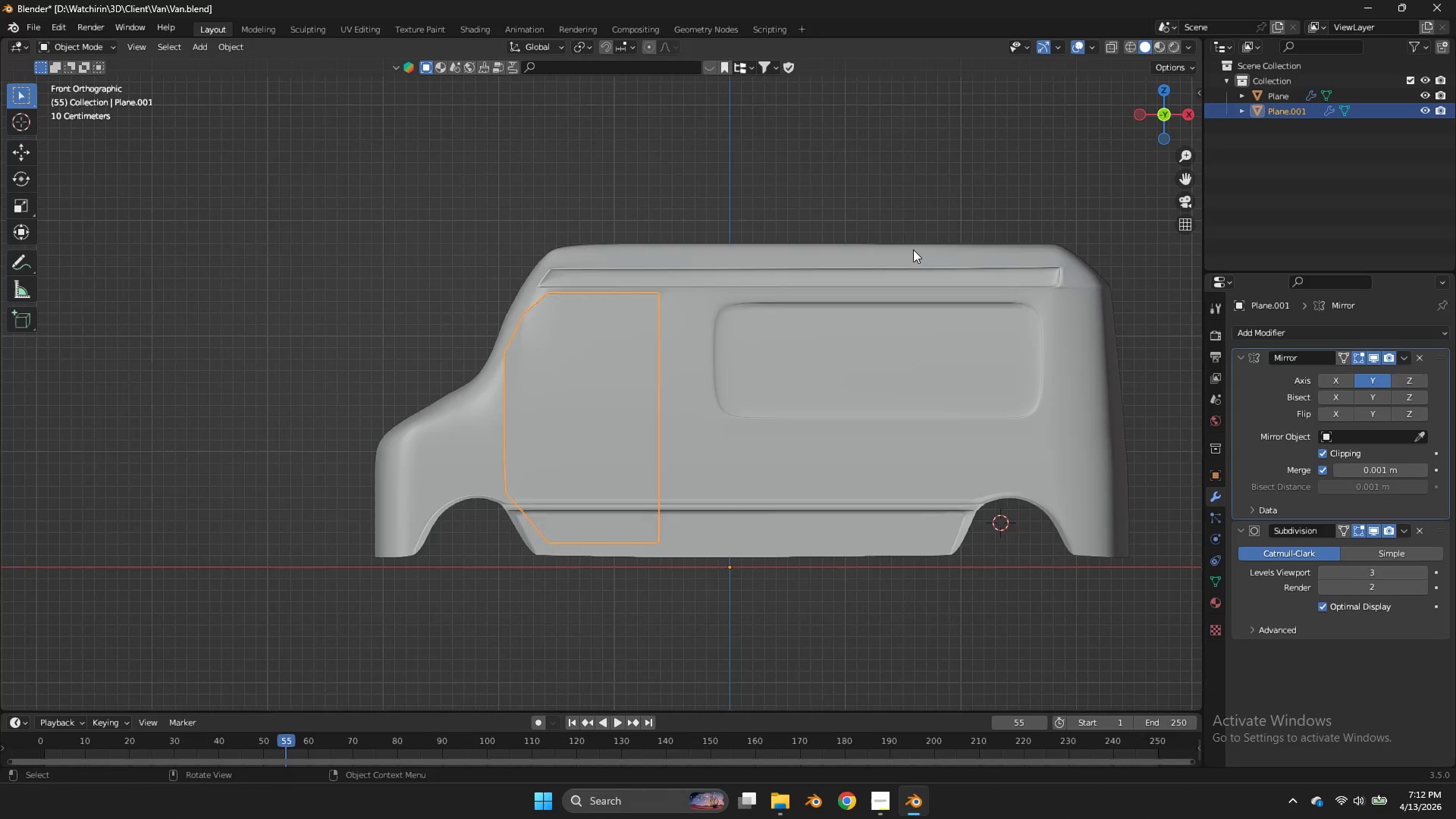 
key(Control+ControlLeft)
 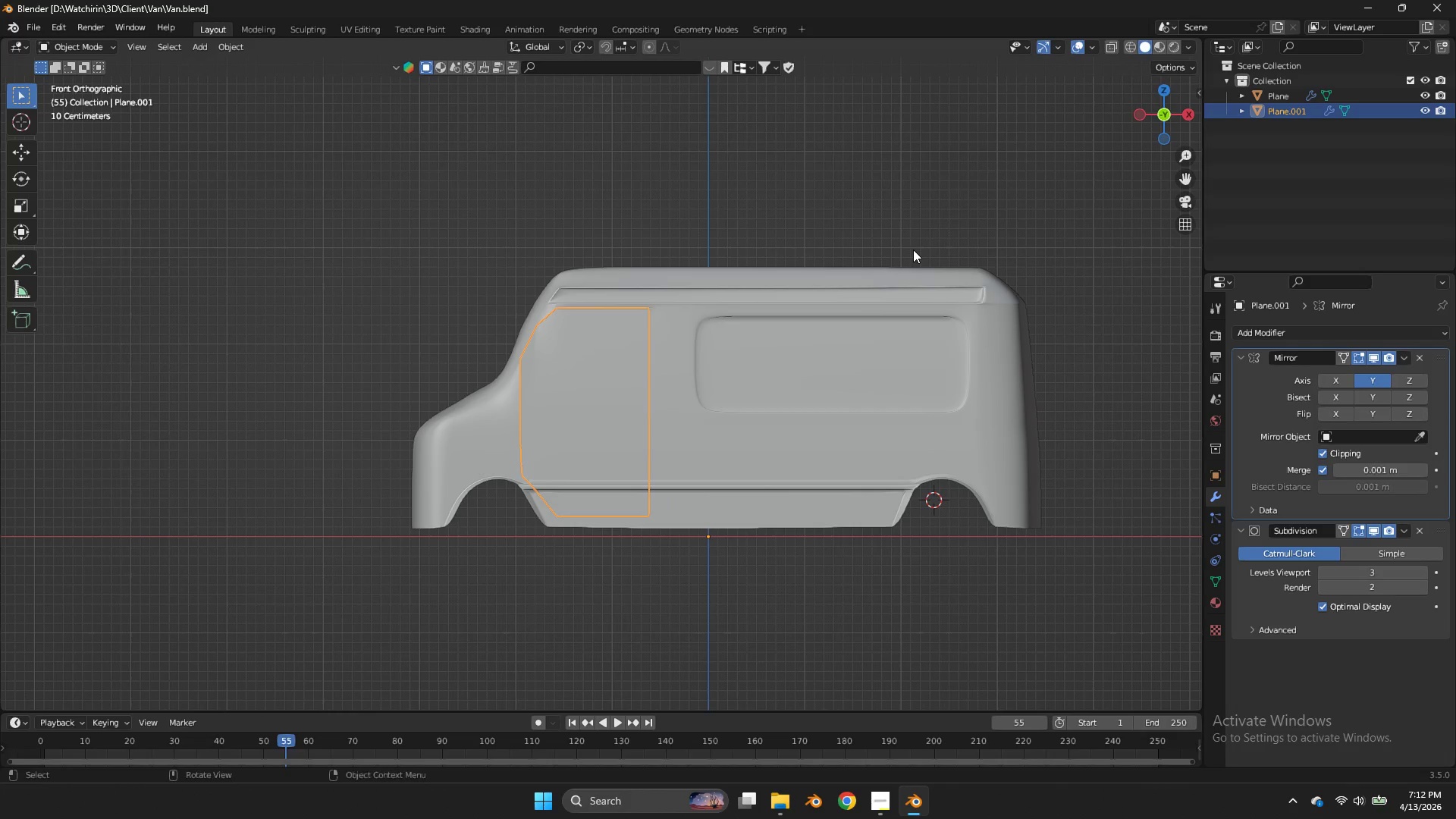 
key(Control+S)
 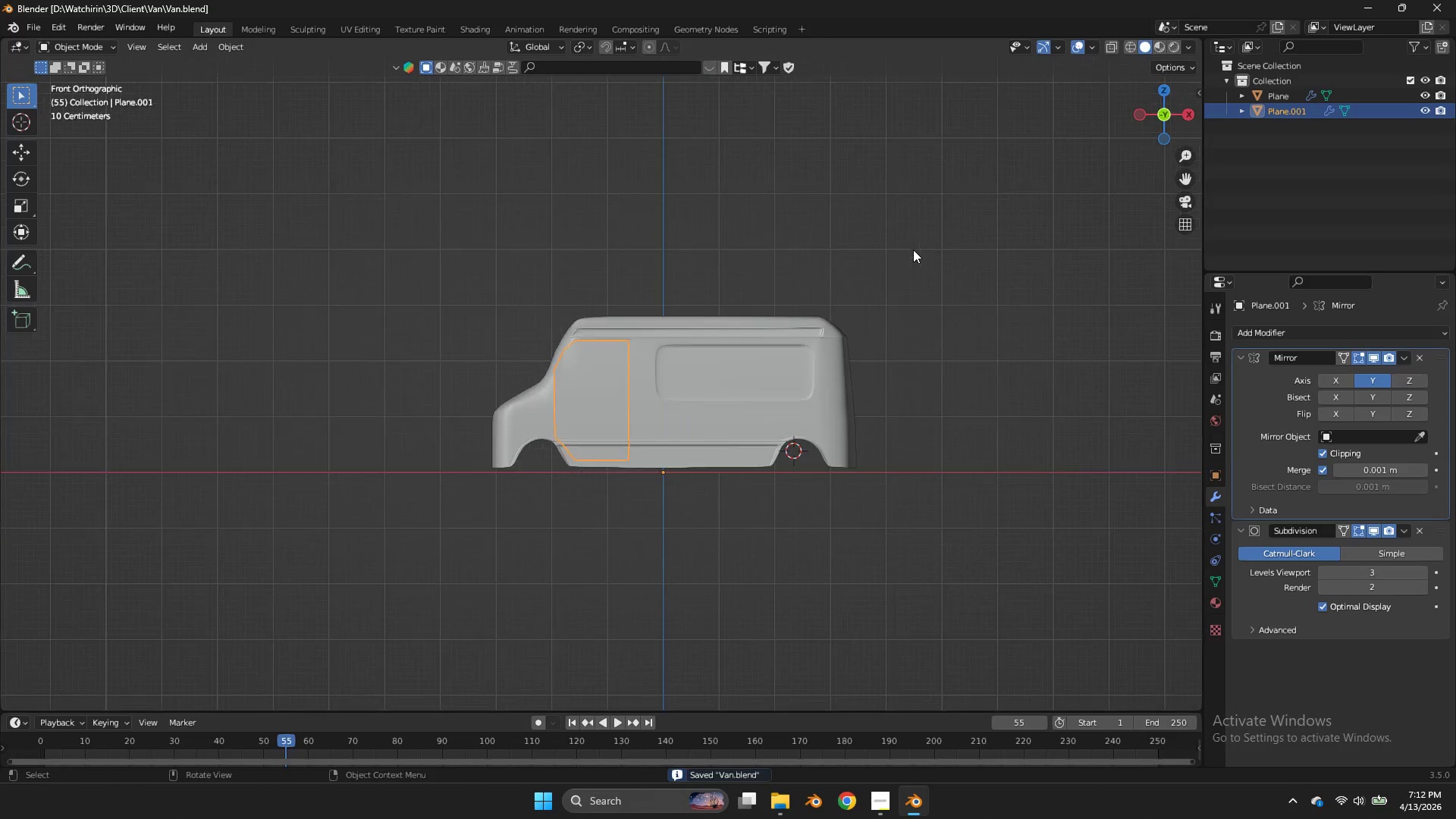 
scroll: coordinate [913, 249], scroll_direction: down, amount: 3.0
 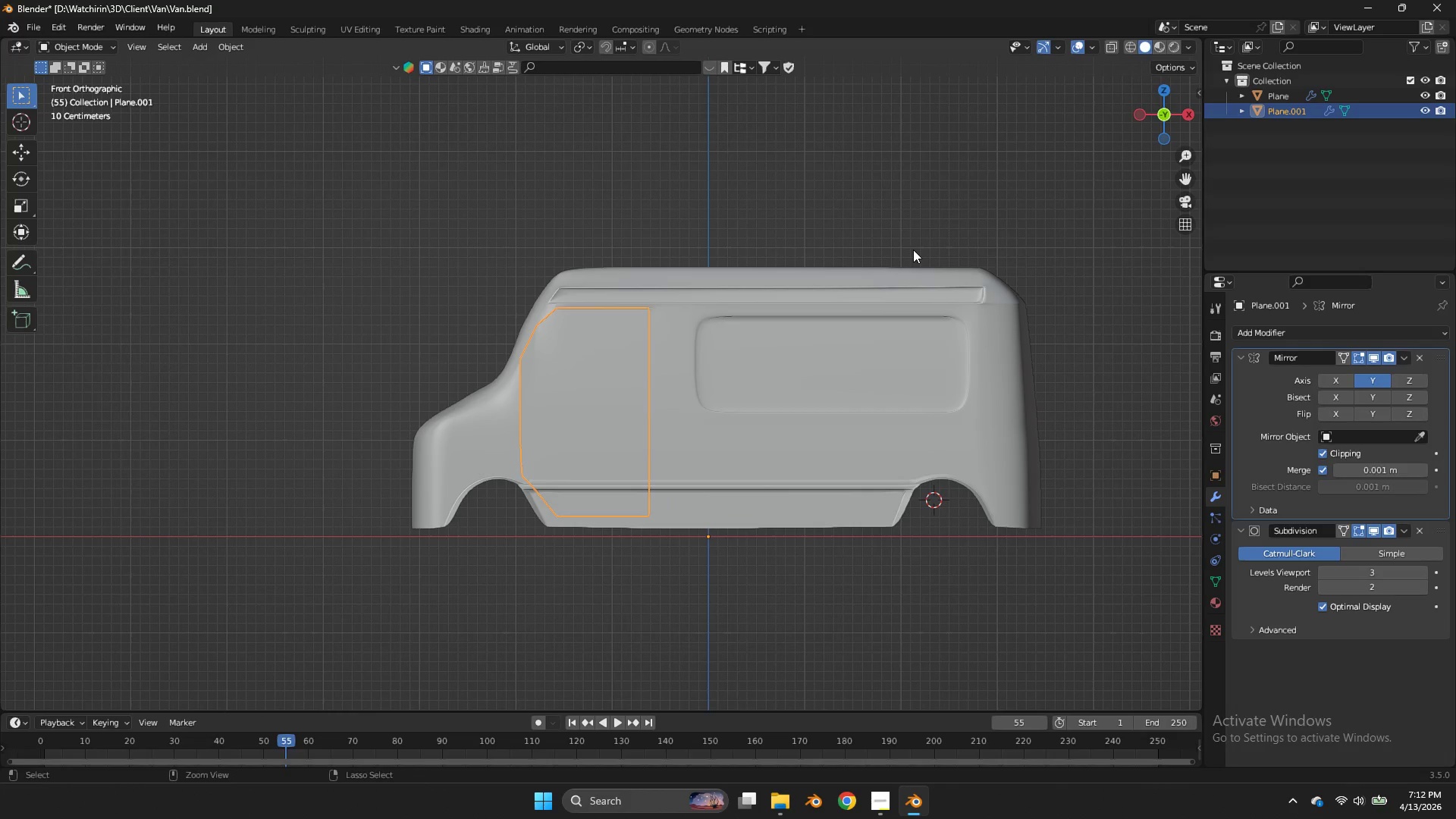 
key(Tab)
 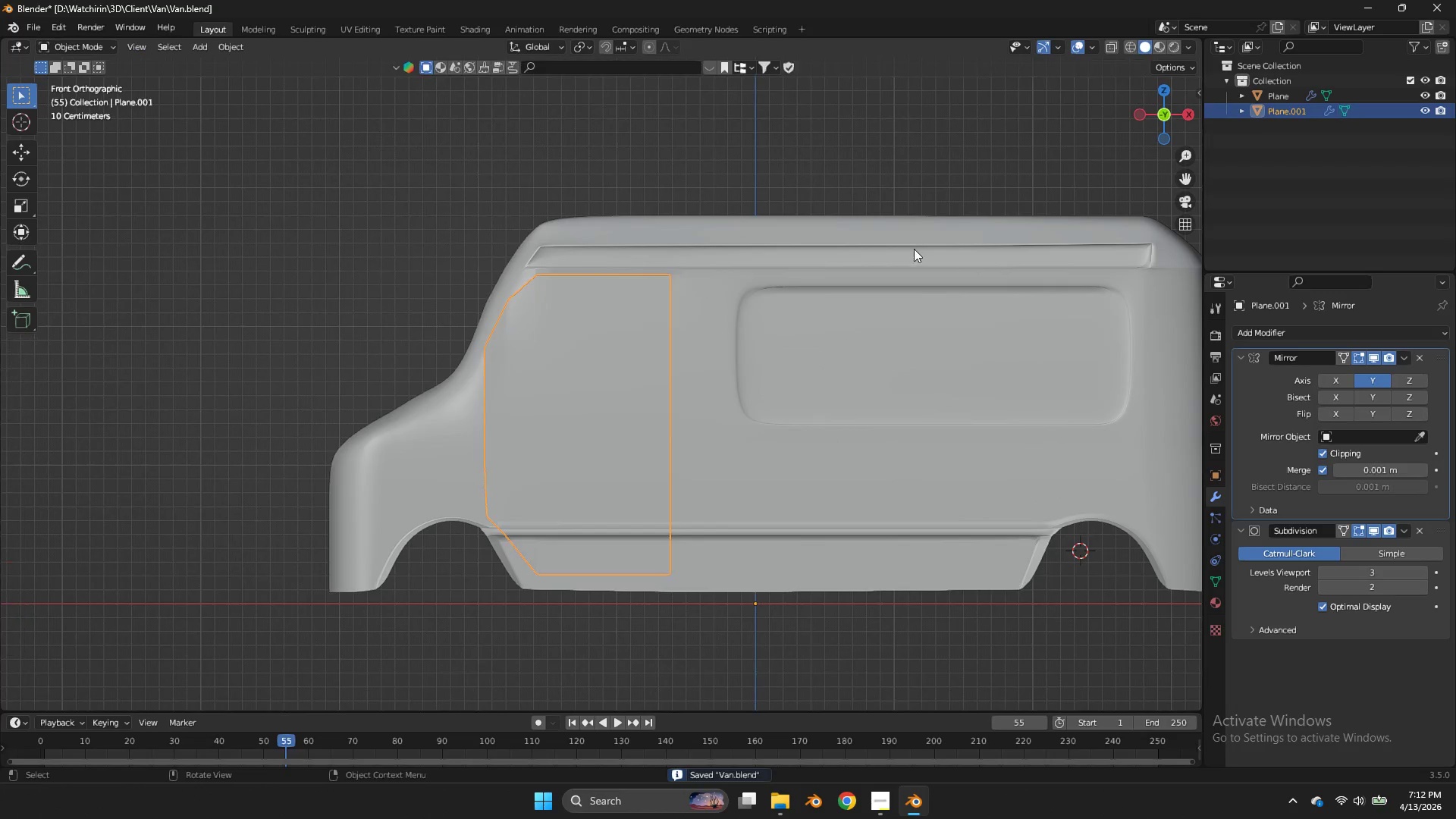 
scroll: coordinate [913, 249], scroll_direction: up, amount: 2.0
 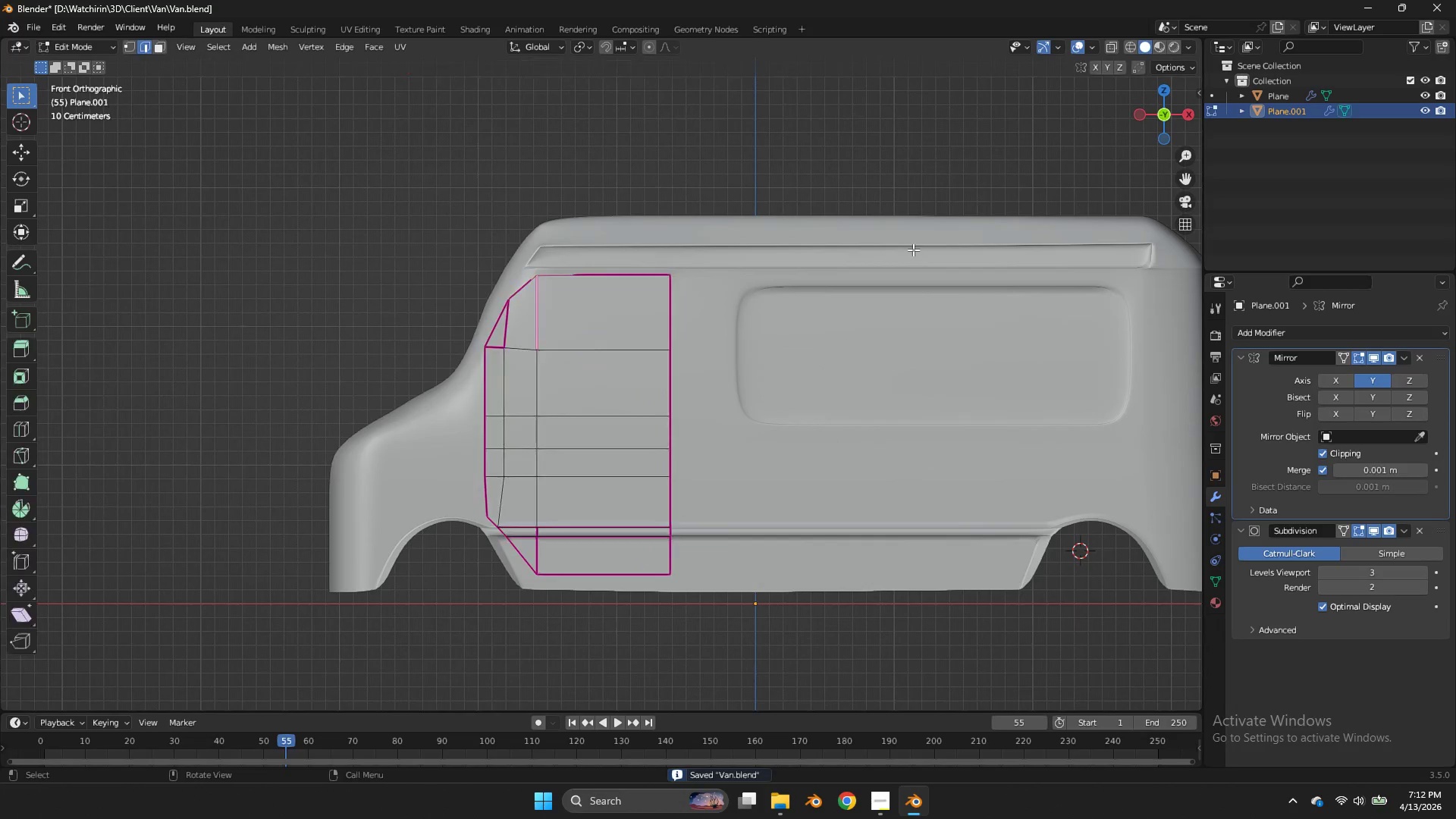 
key(Tab)
 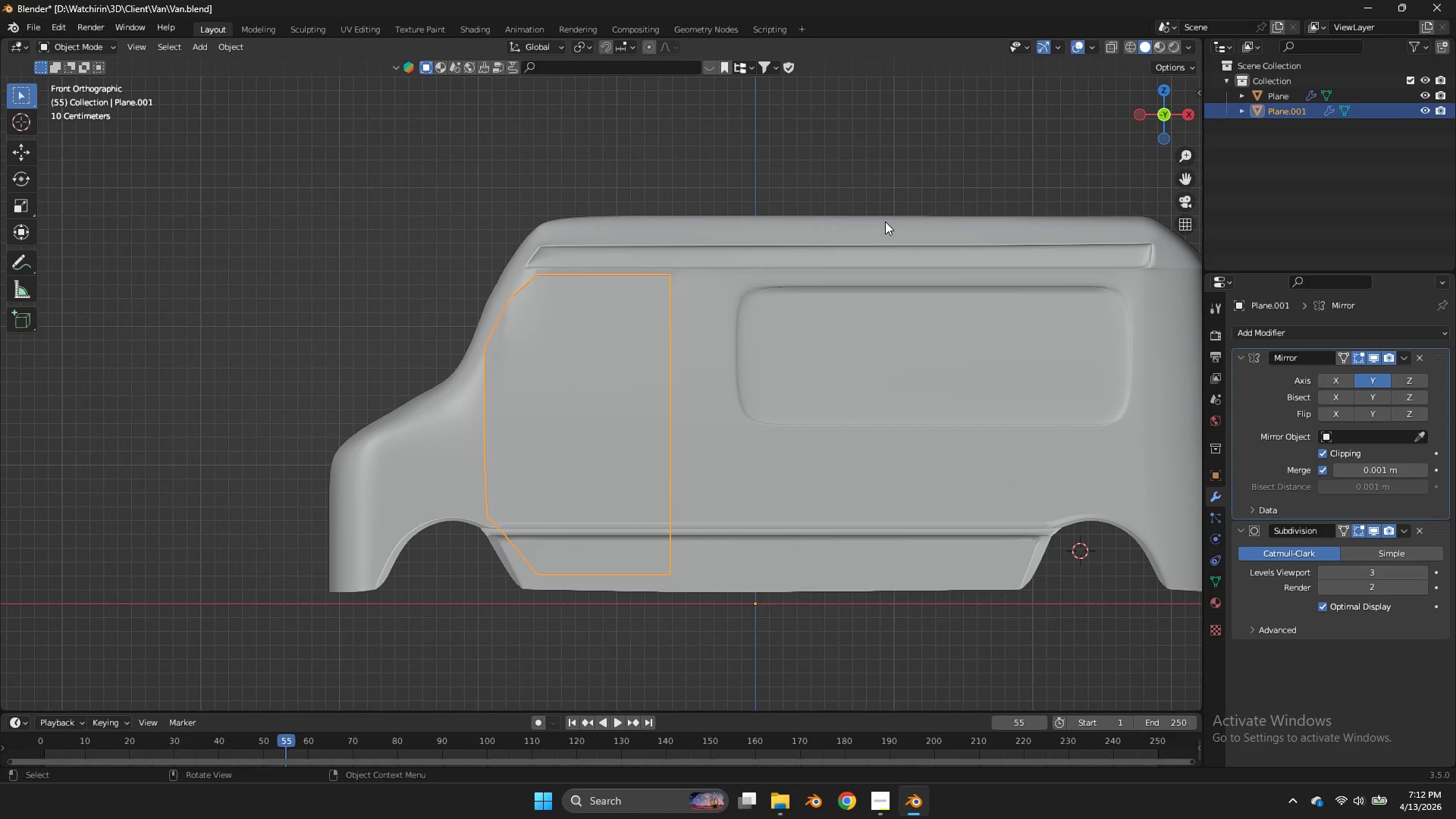 
wait(6.55)
 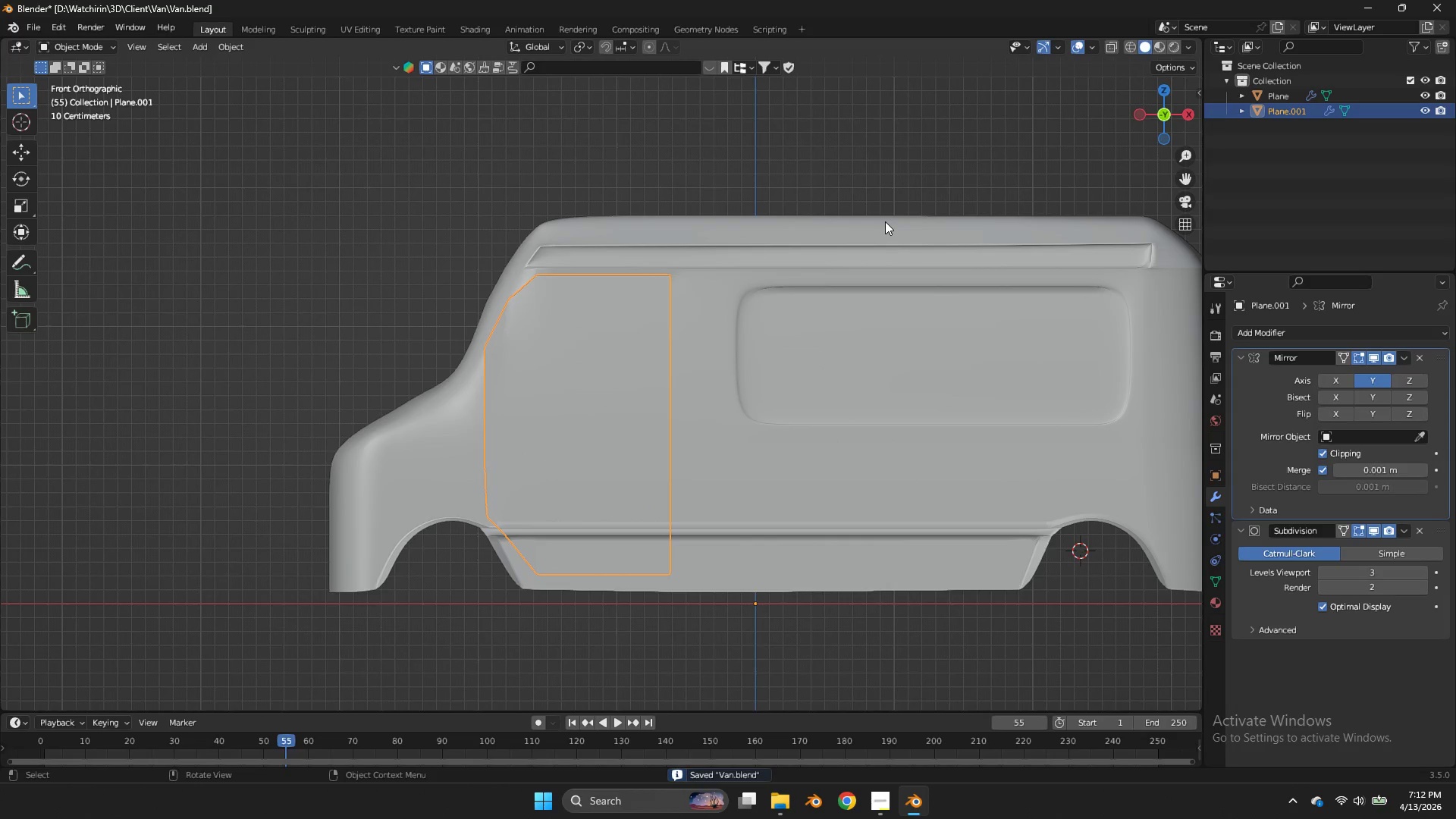 
key(Control+S)
 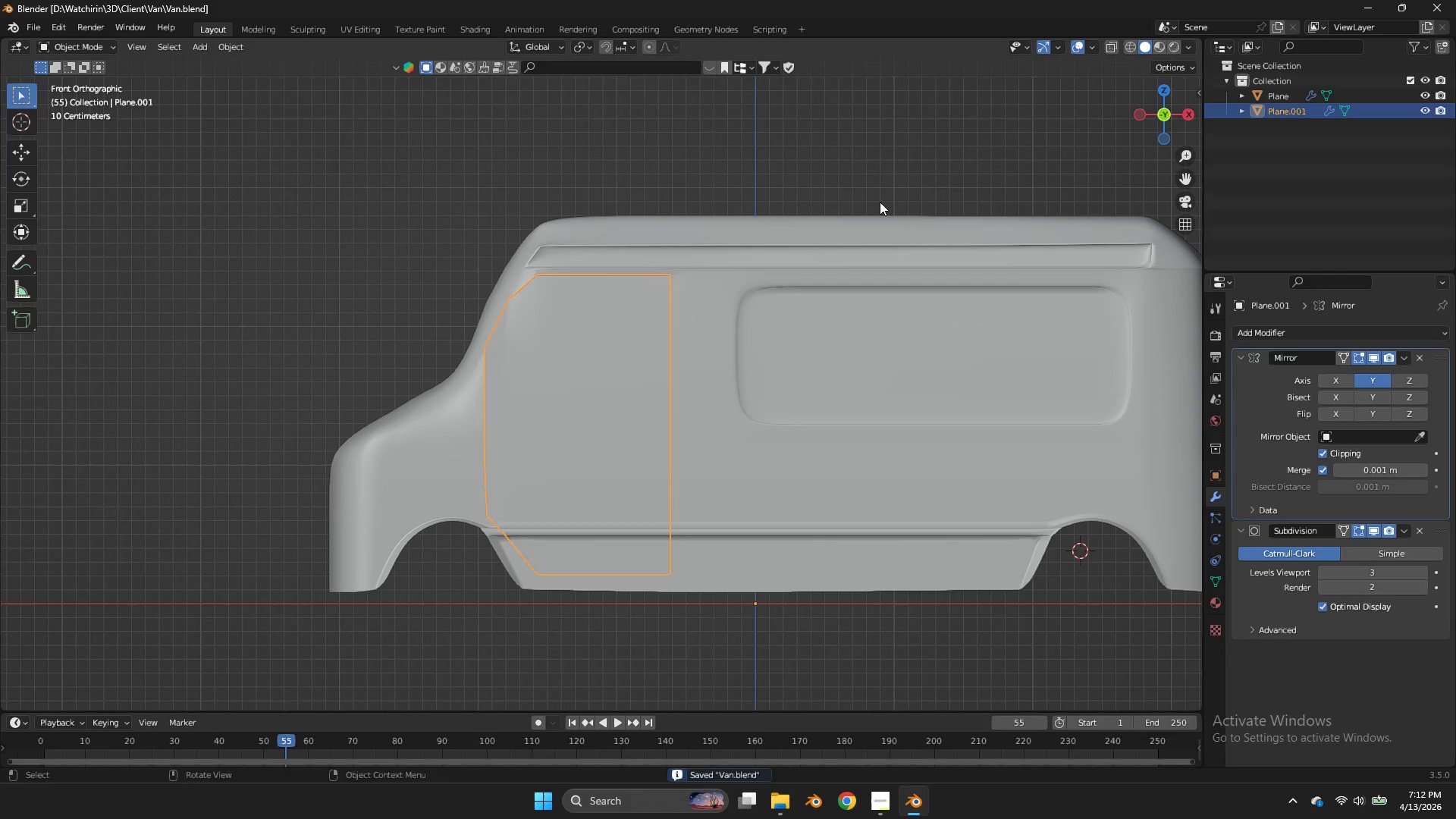 
key(Tab)
 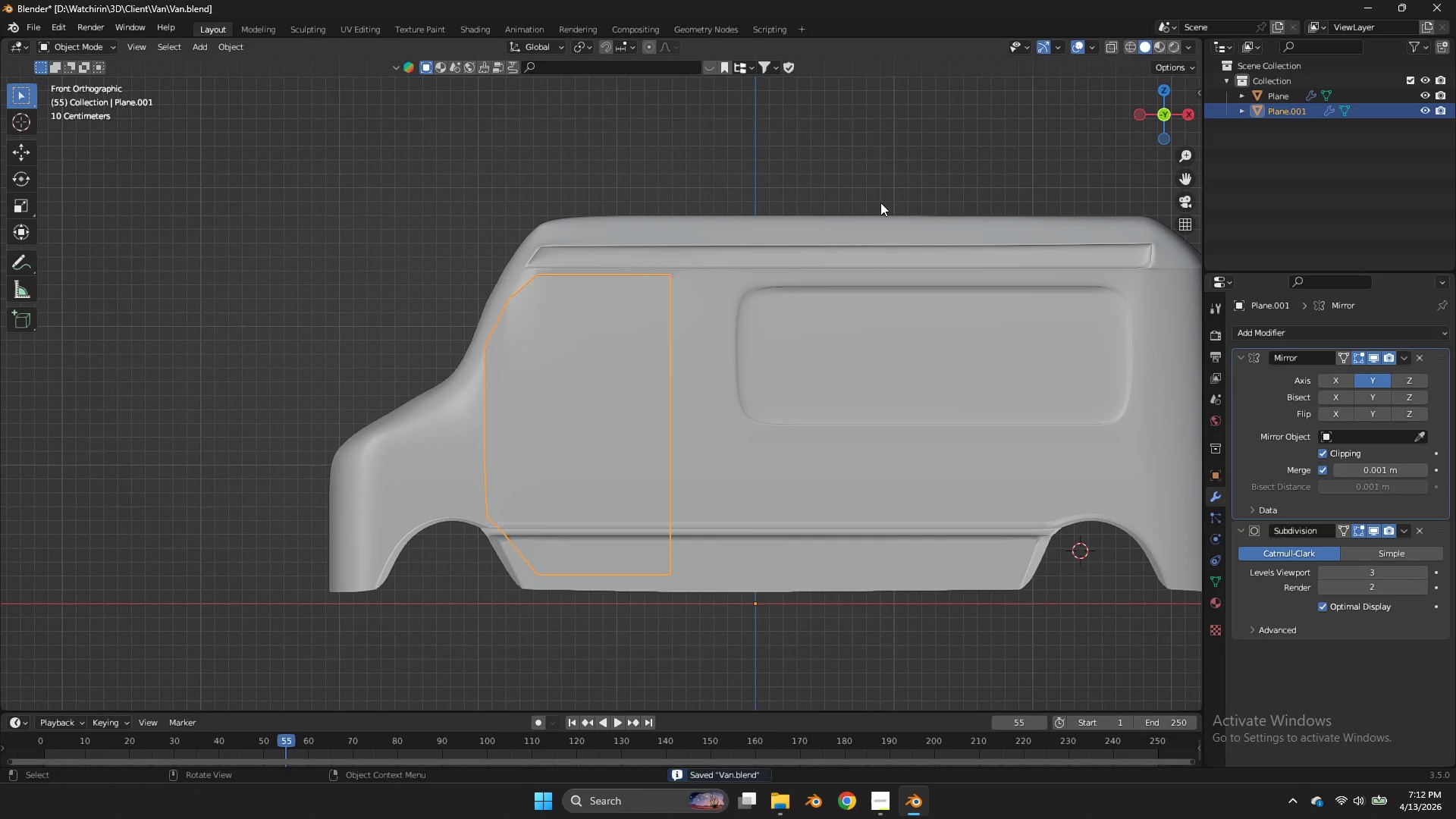 
key(Tab)
 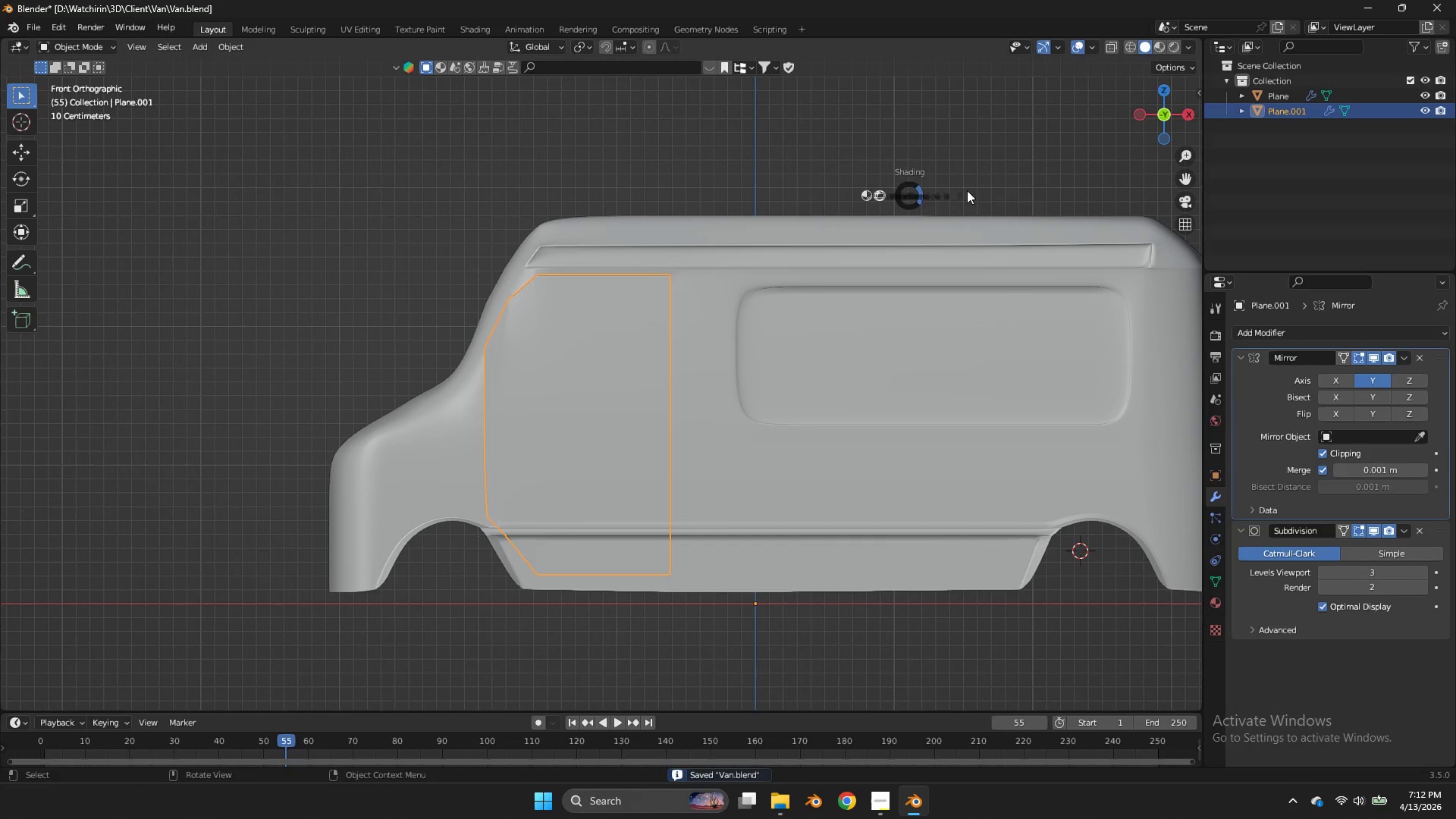 
type(zh)
 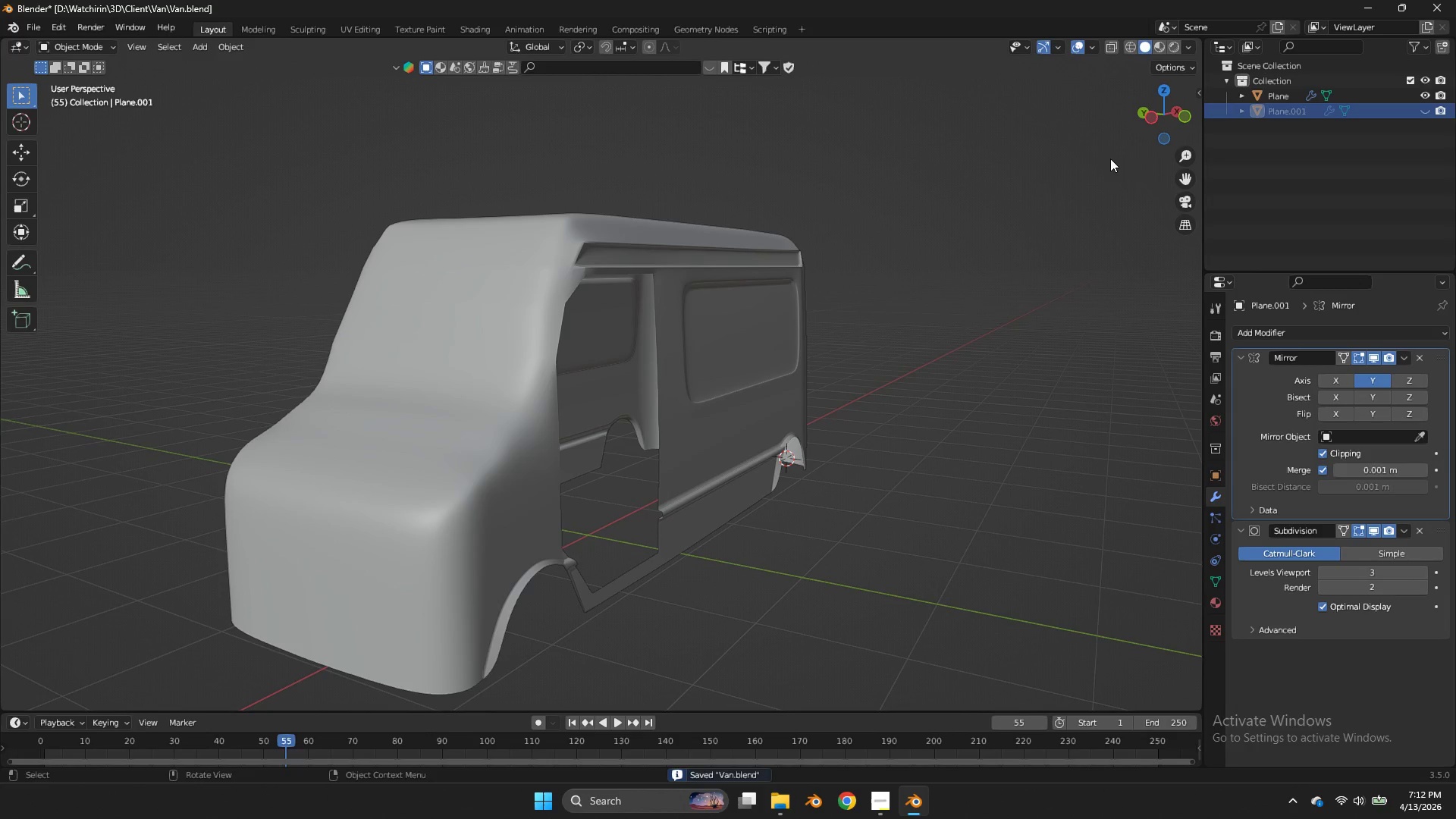 
left_click_drag(start_coordinate=[1150, 121], to_coordinate=[65, 137])
 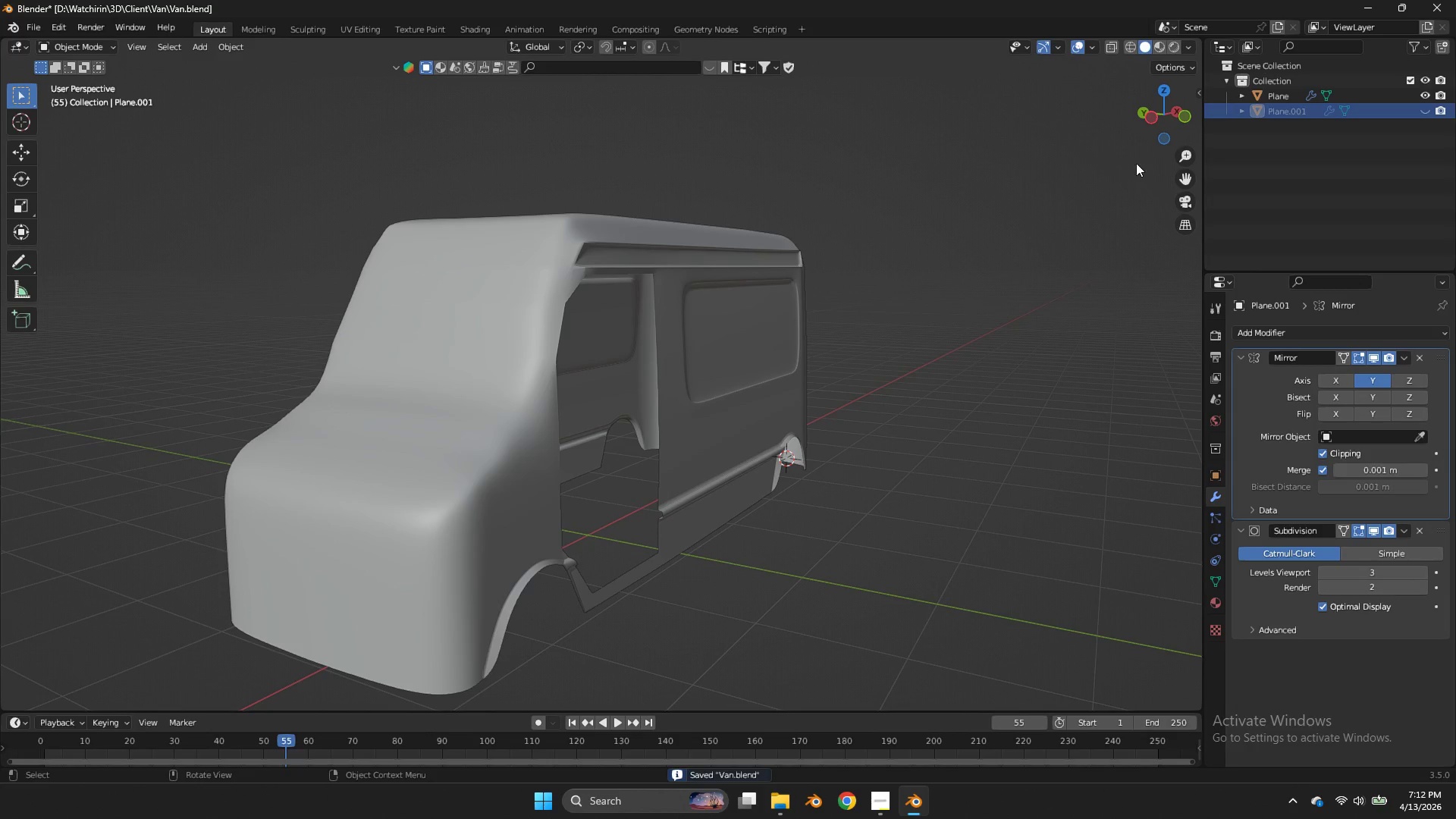 
key(Control+S)
 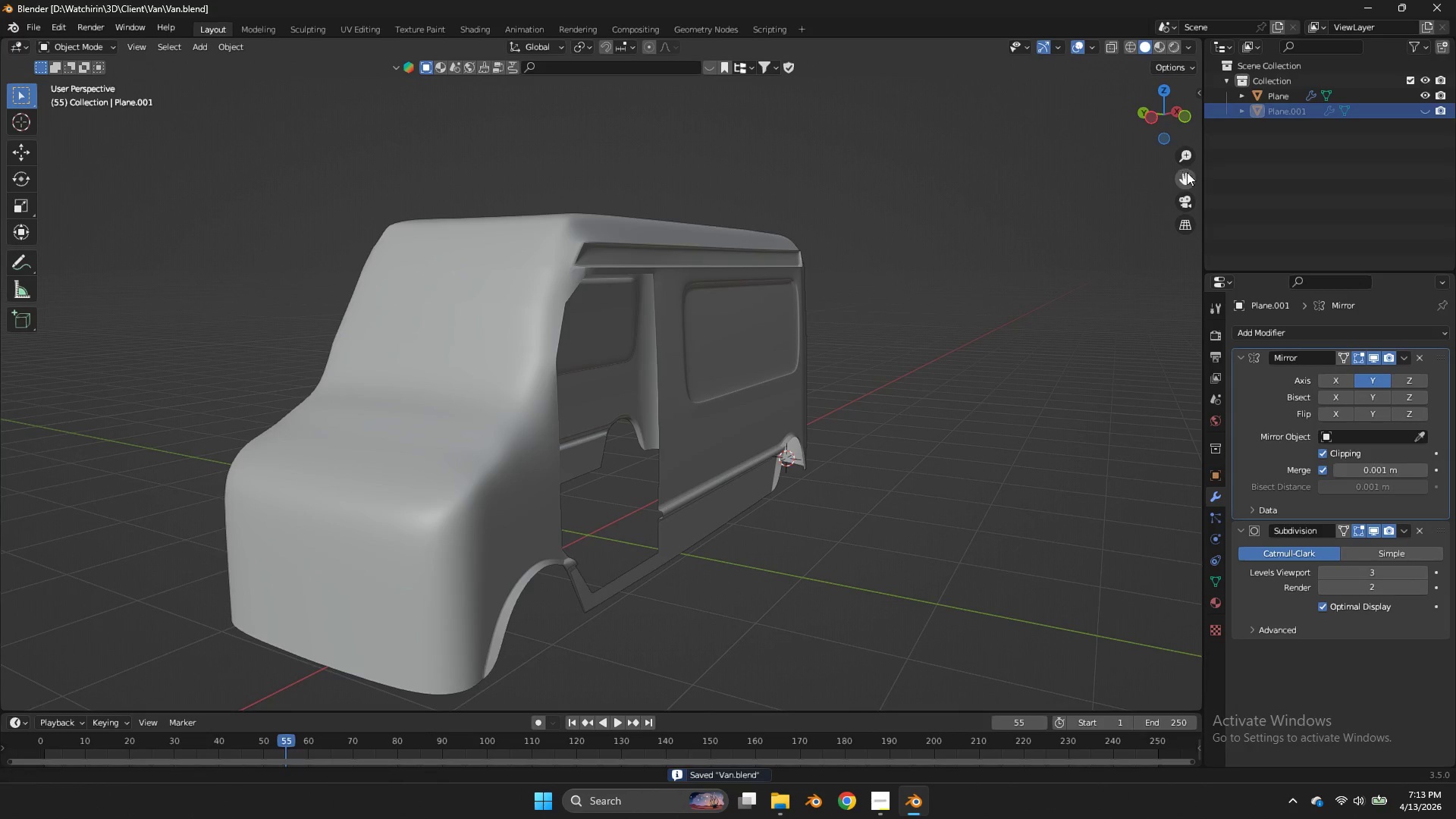 
left_click_drag(start_coordinate=[1187, 172], to_coordinate=[989, 177])
 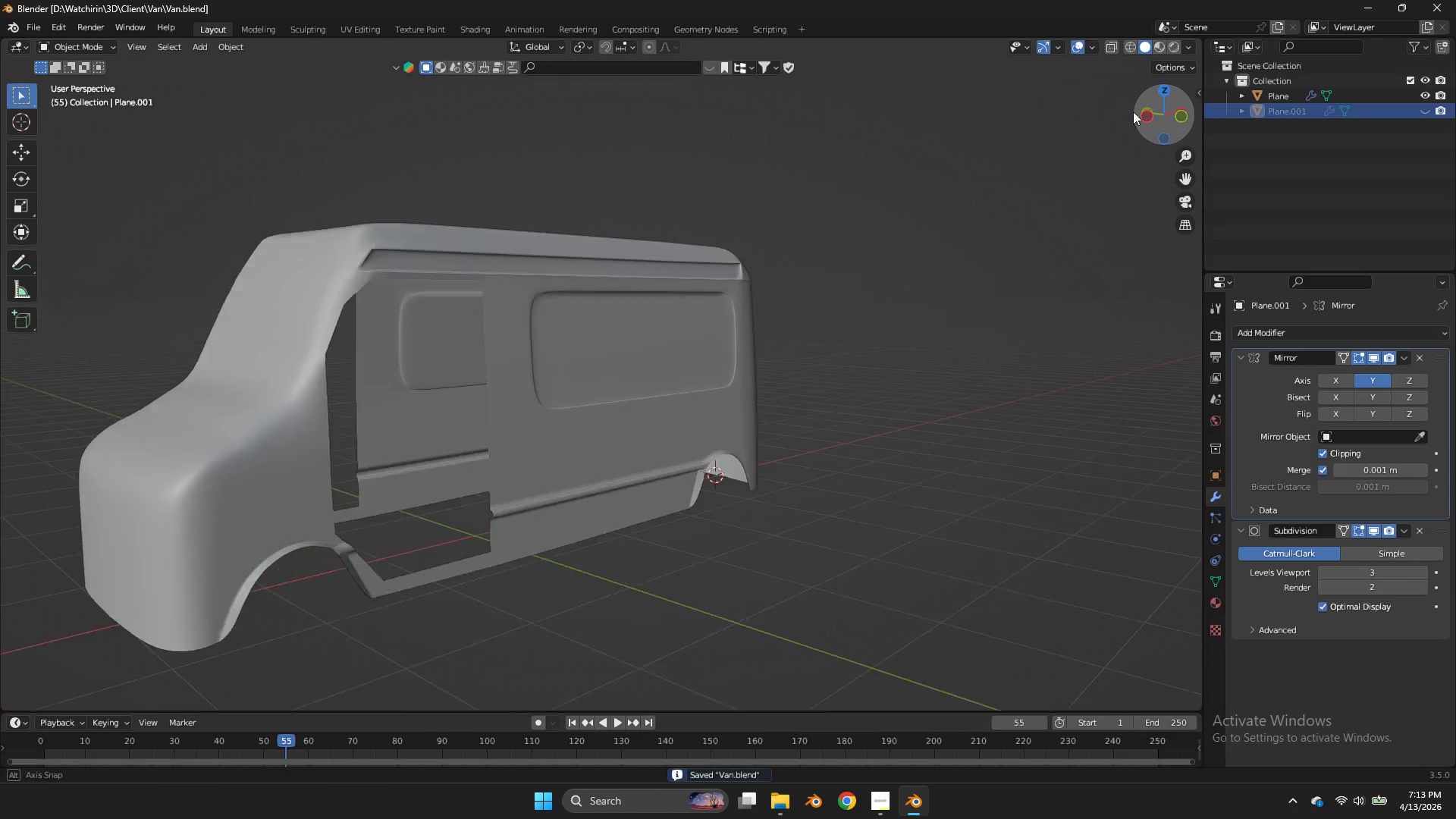 
left_click_drag(start_coordinate=[1191, 117], to_coordinate=[1088, 104])
 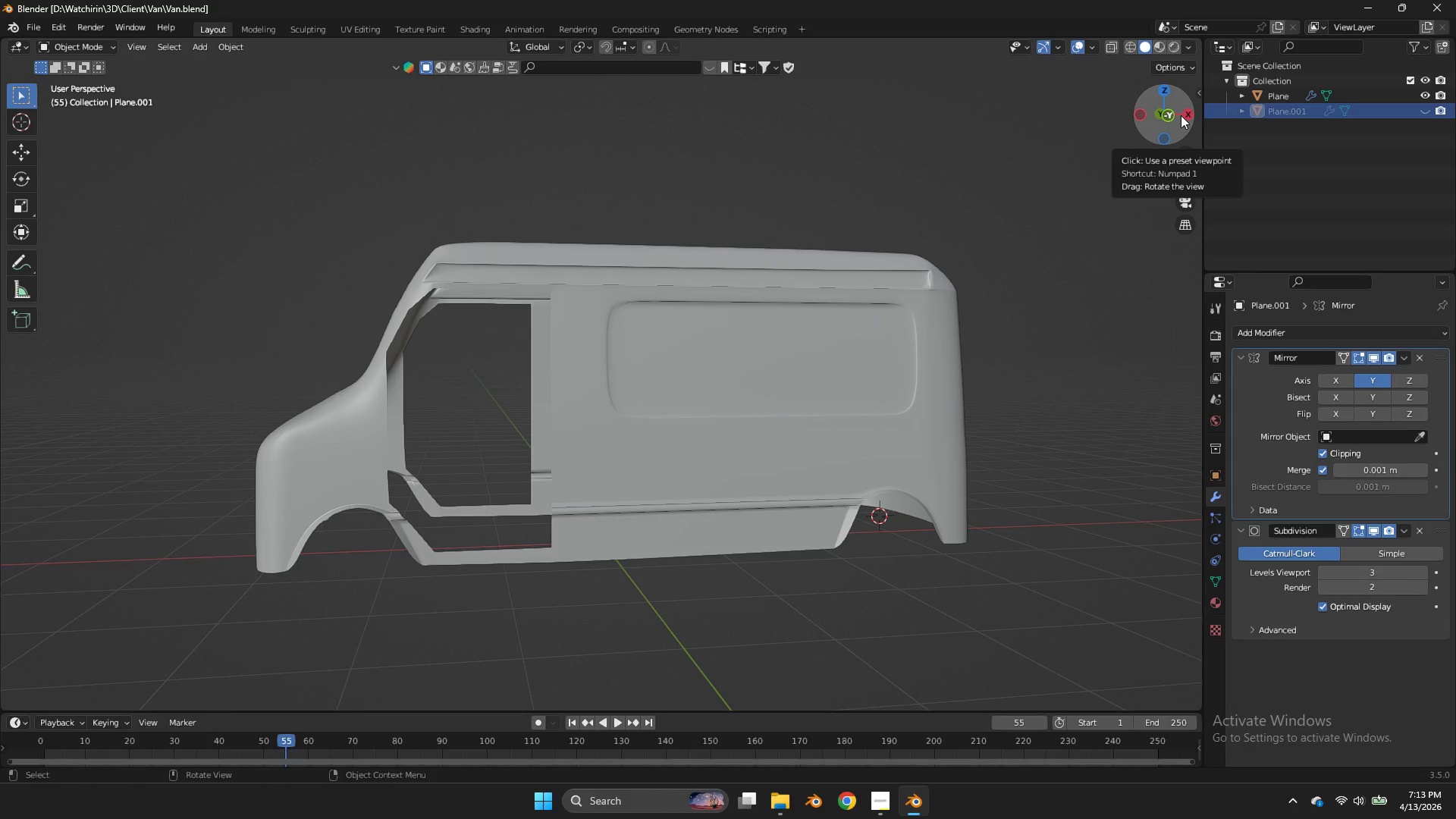 
wait(7.14)
 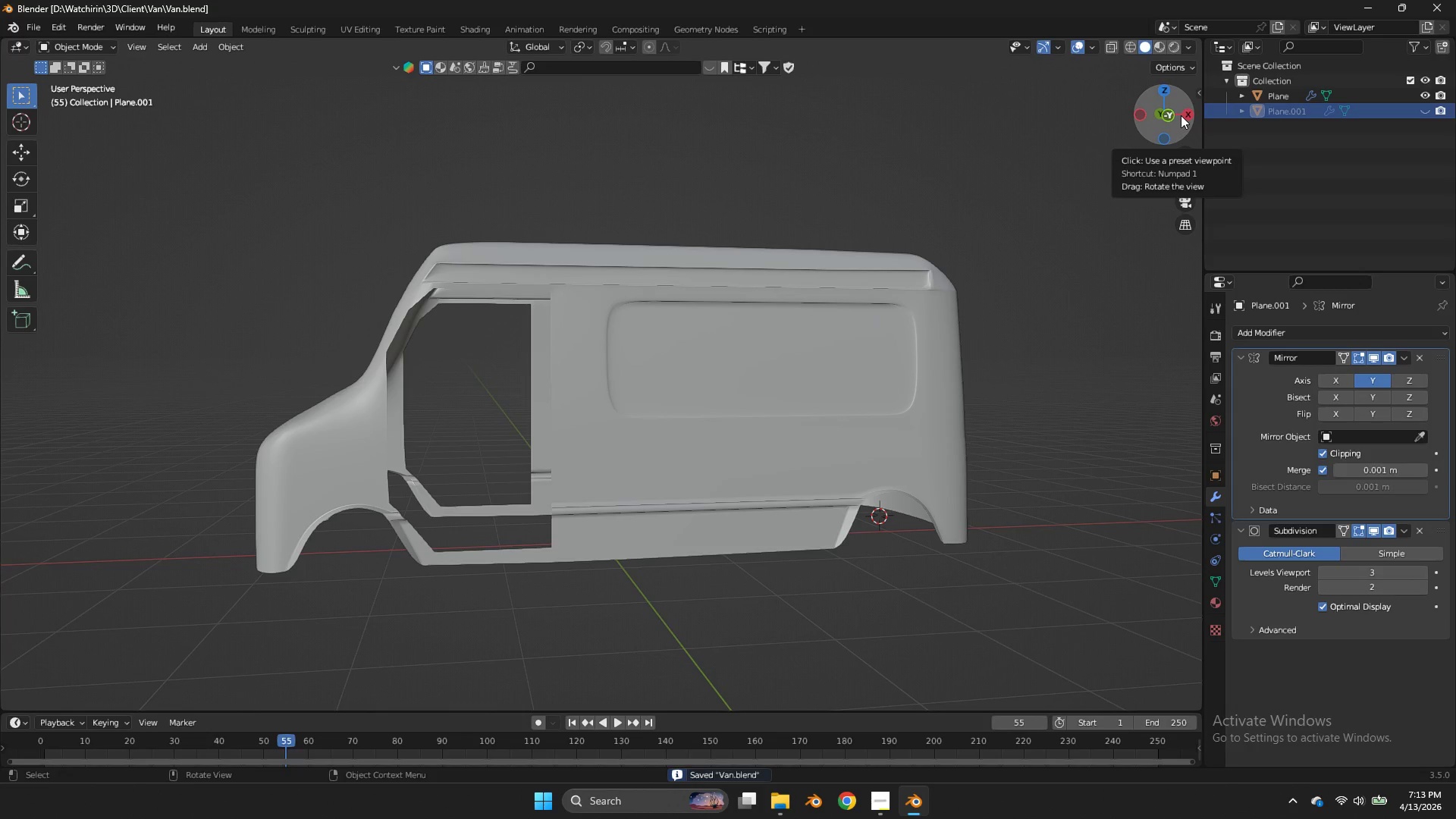 
double_click([653, 422])
 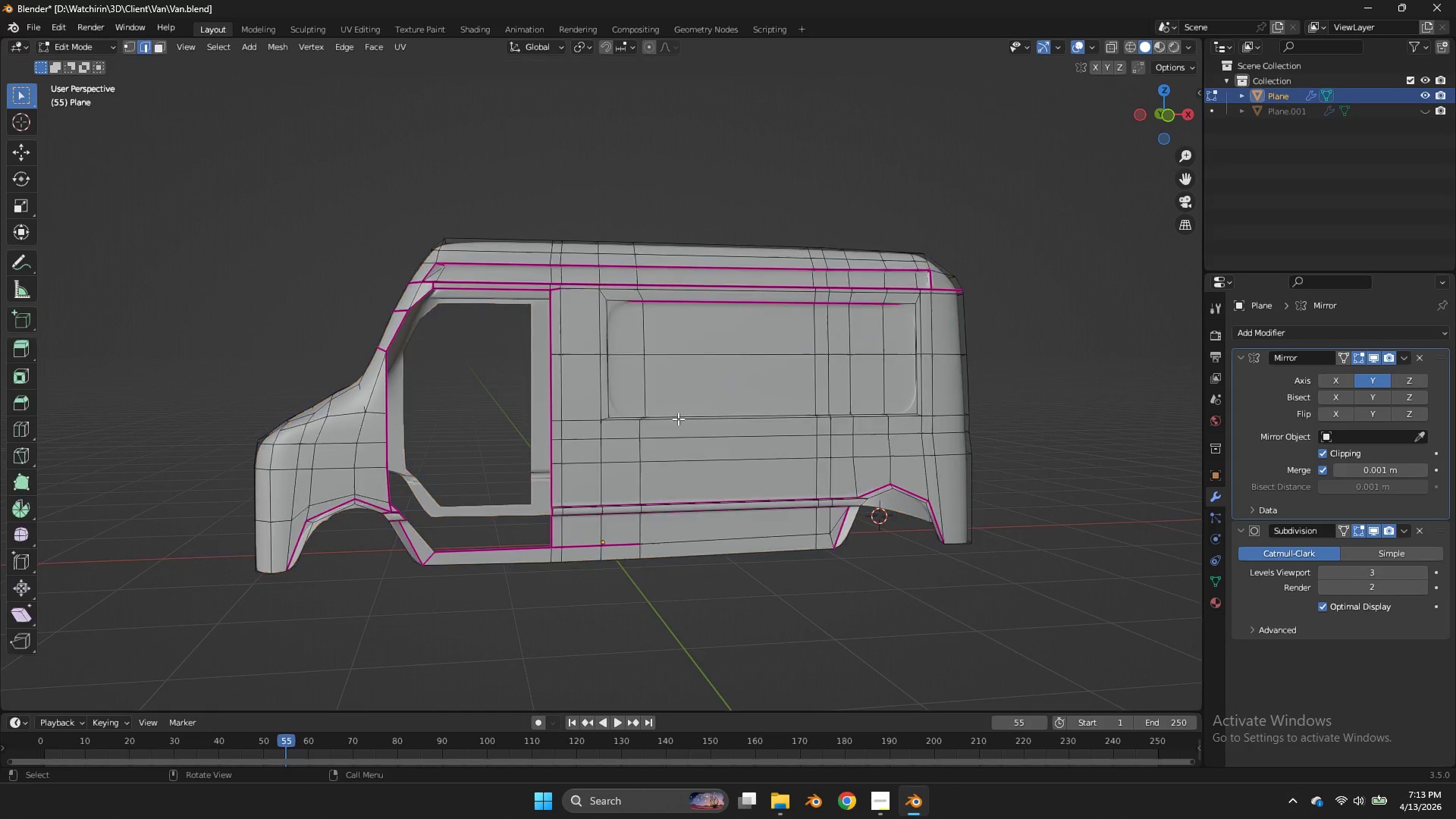 
left_click([653, 422])
 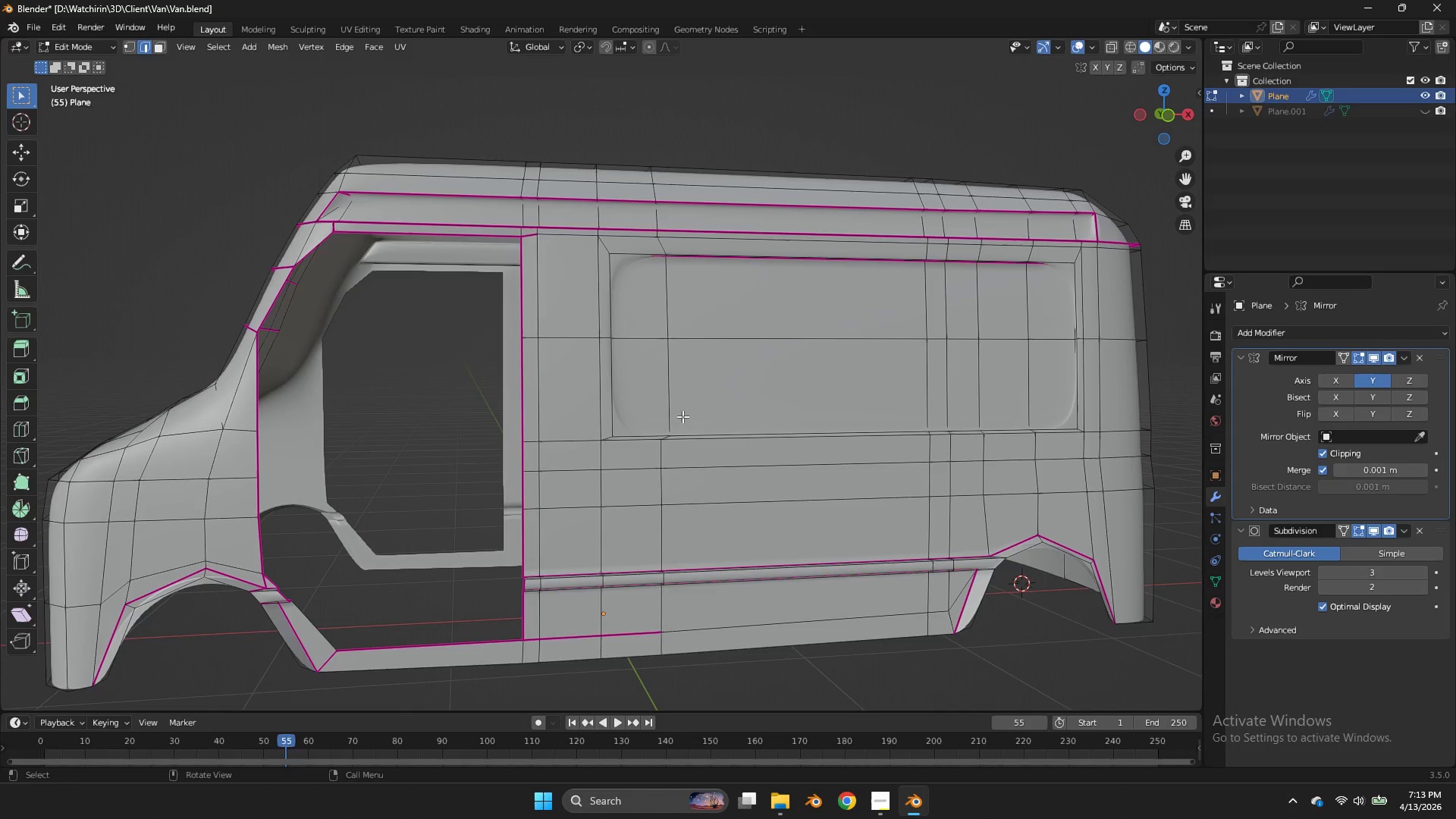 
key(Tab)
 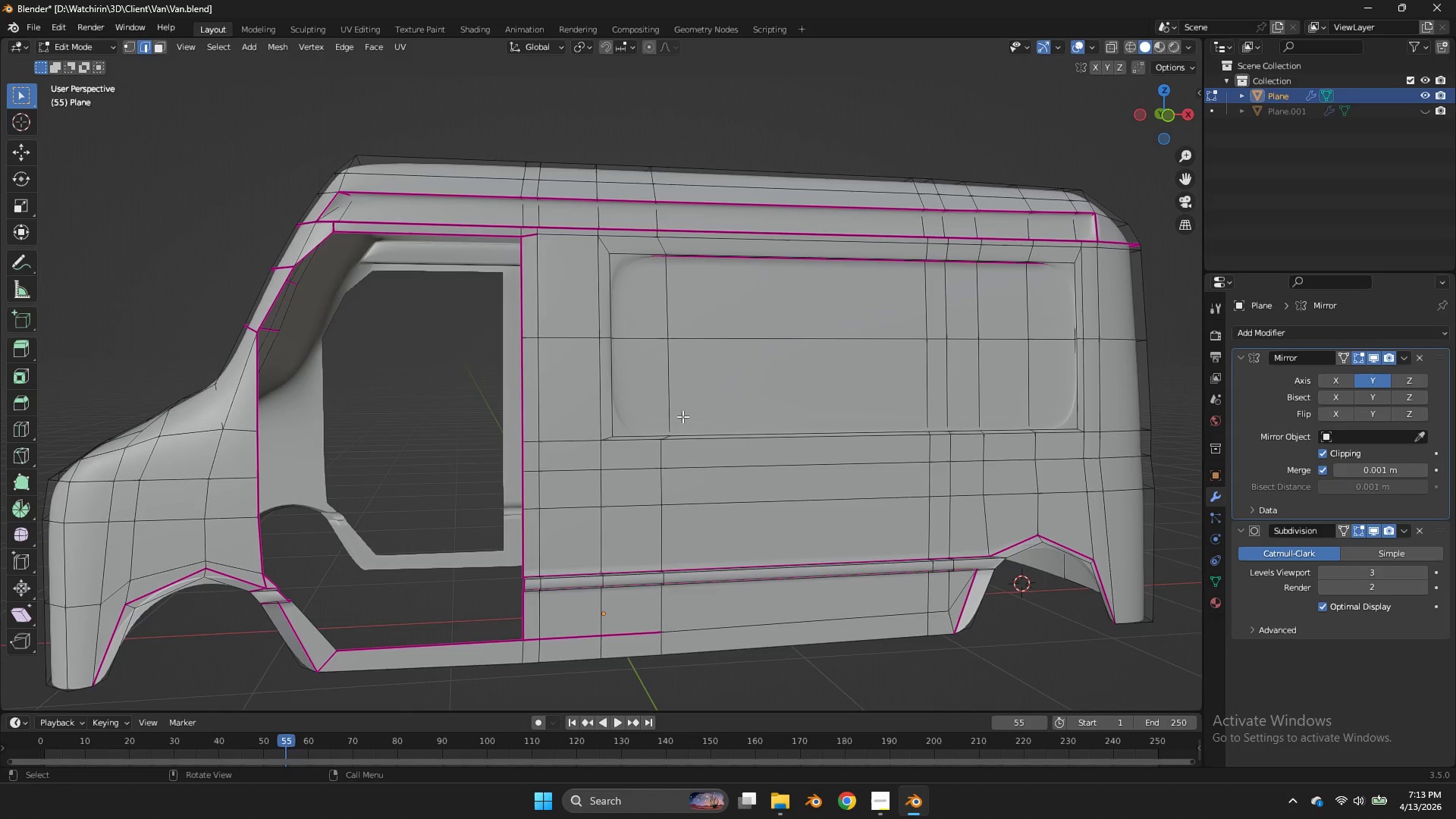 
scroll: coordinate [682, 417], scroll_direction: up, amount: 3.0
 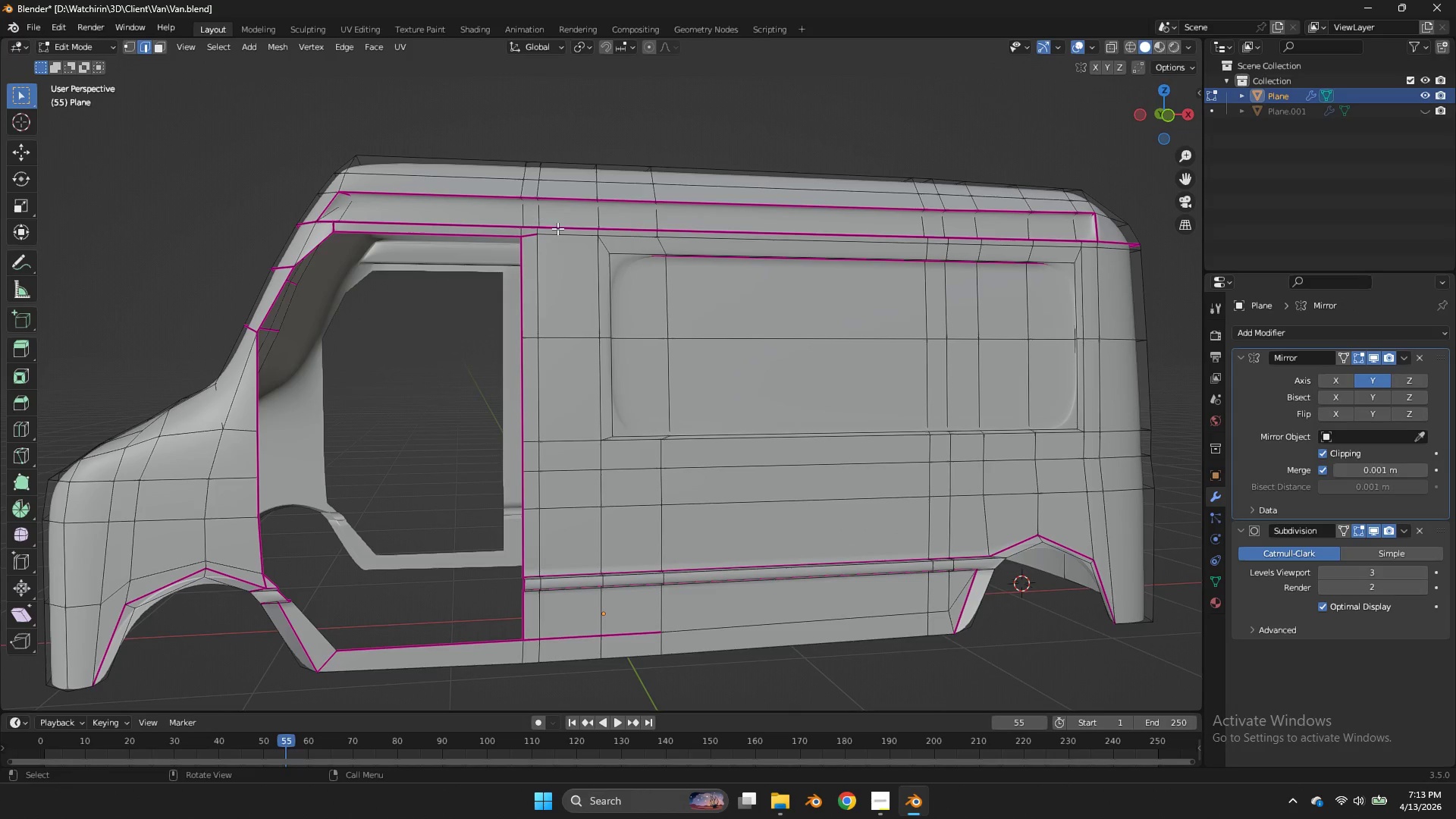 
left_click([579, 241])
 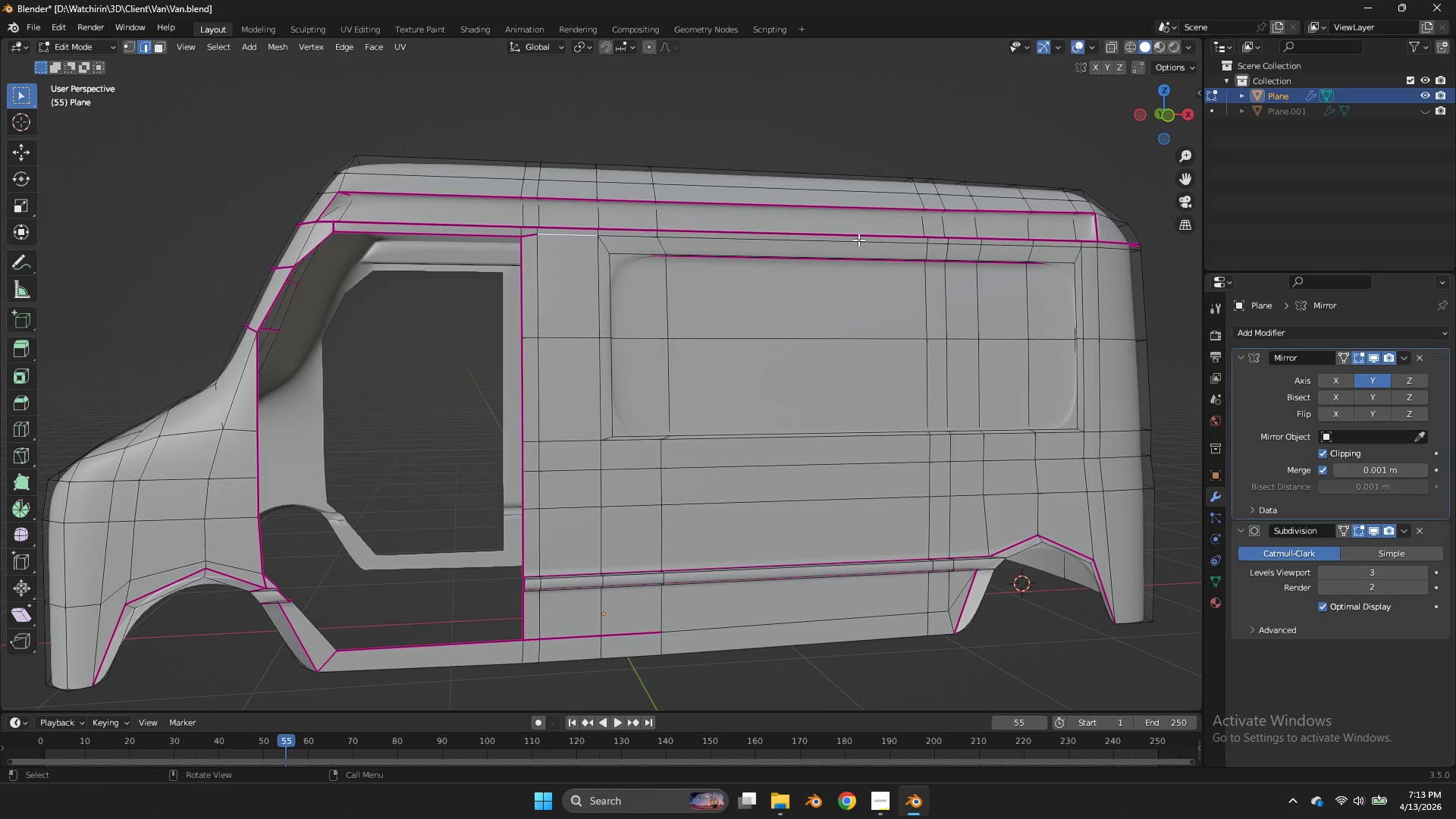 
hold_key(key=ShiftLeft, duration=1.24)
left_click([819, 253])
 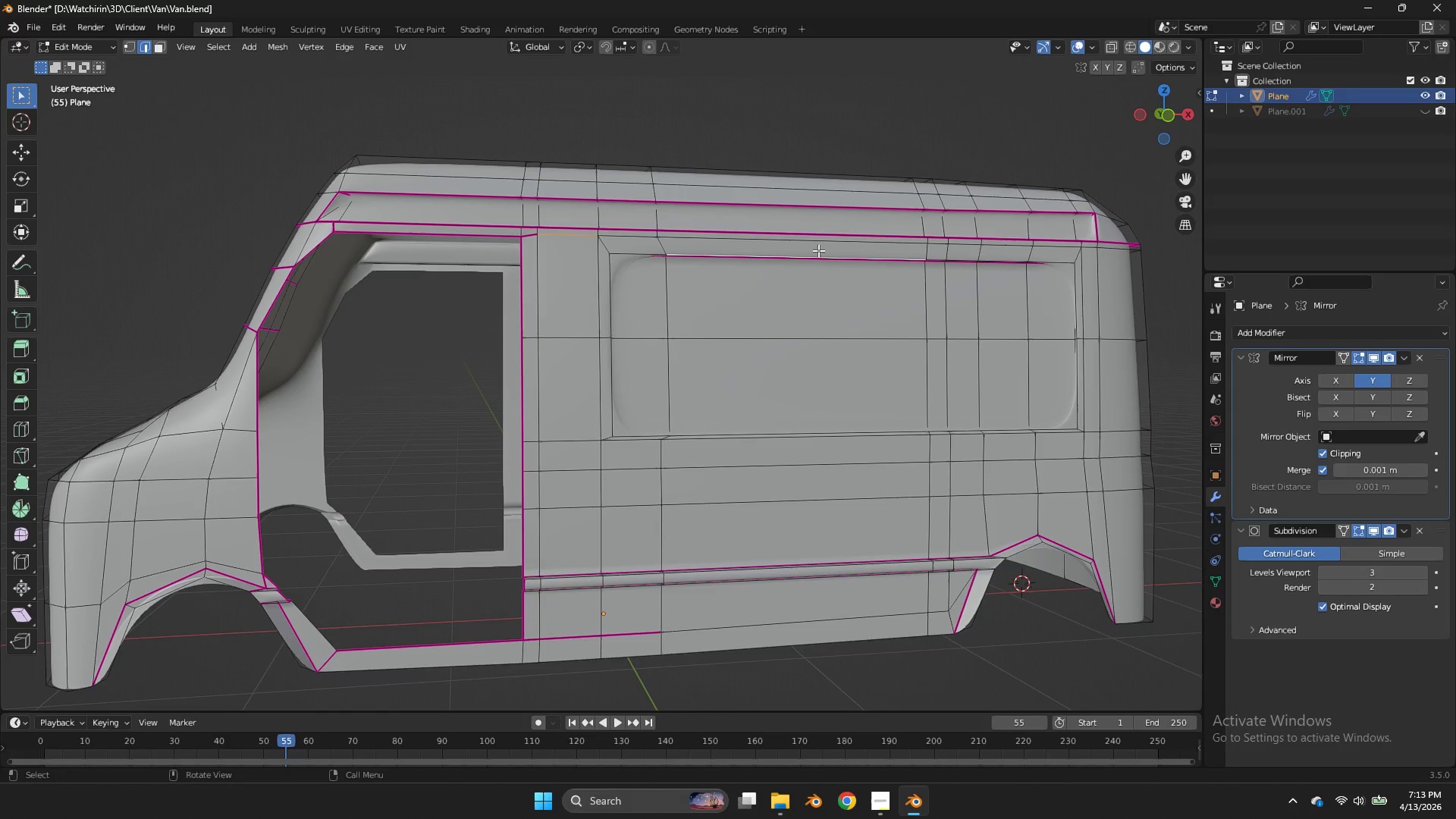 
key(Control+ControlLeft)
 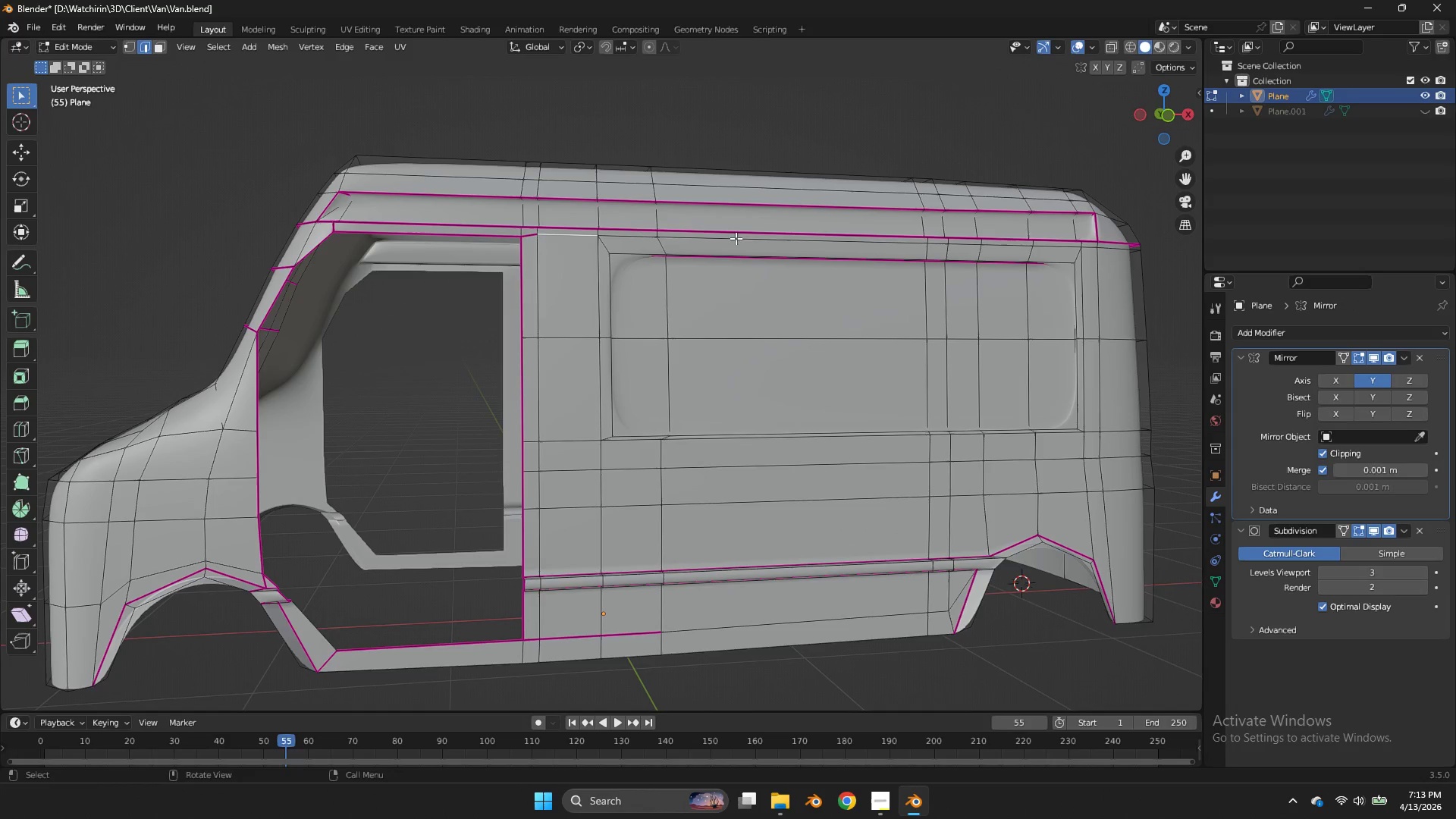 
key(Control+Z)
 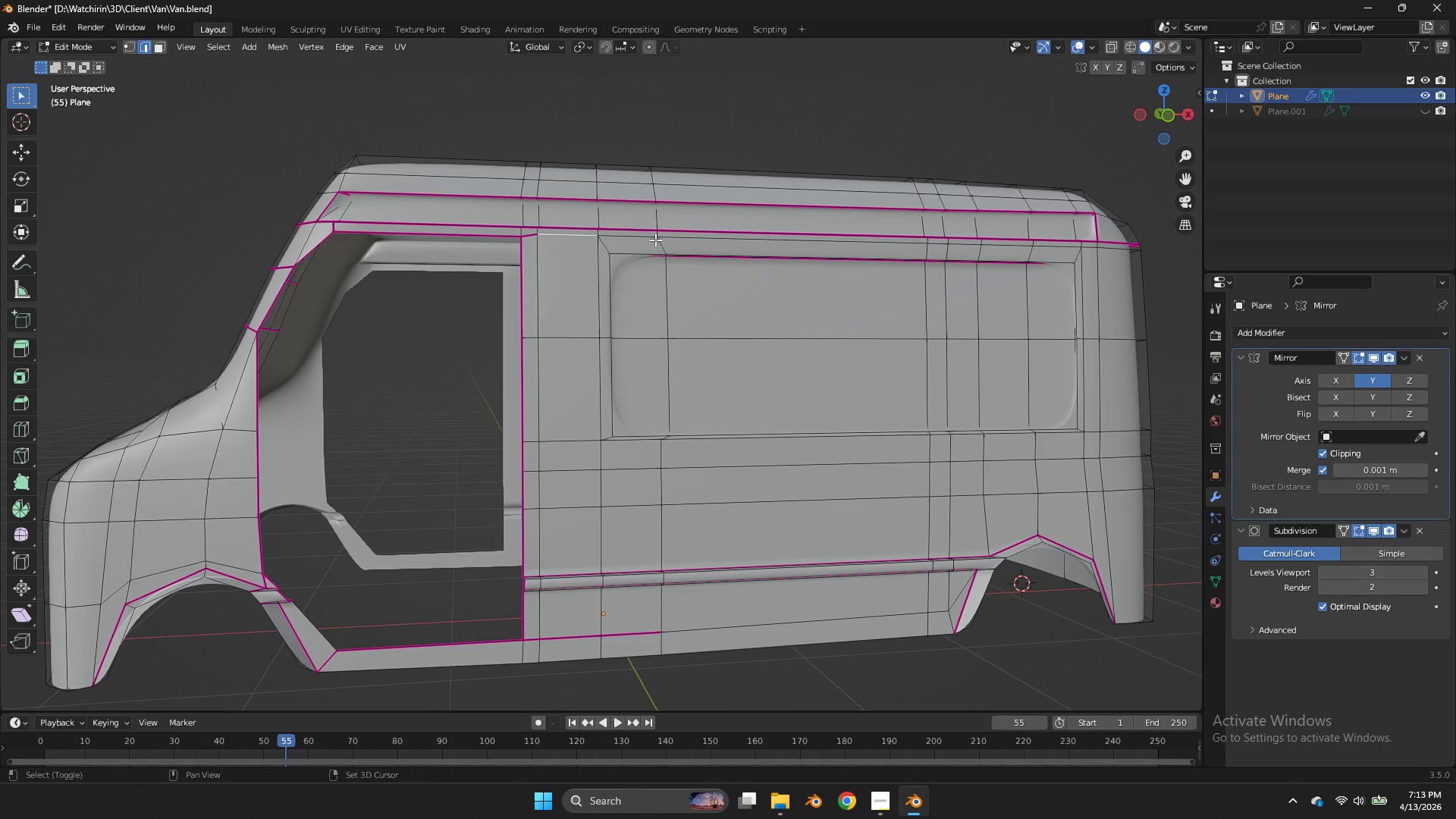 
hold_key(key=ShiftLeft, duration=1.16)
double_click([756, 236])
 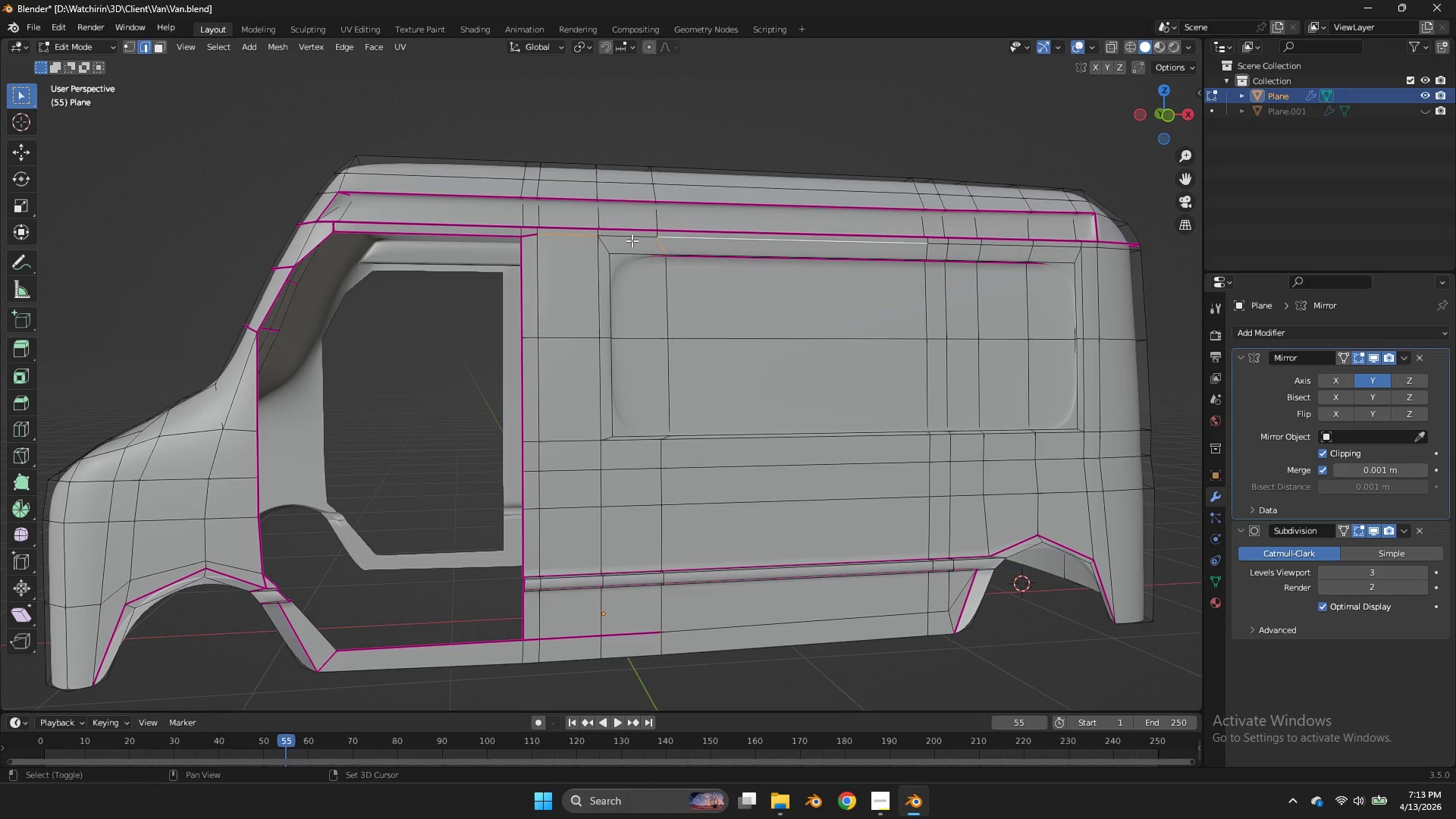 
triple_click([632, 240])
 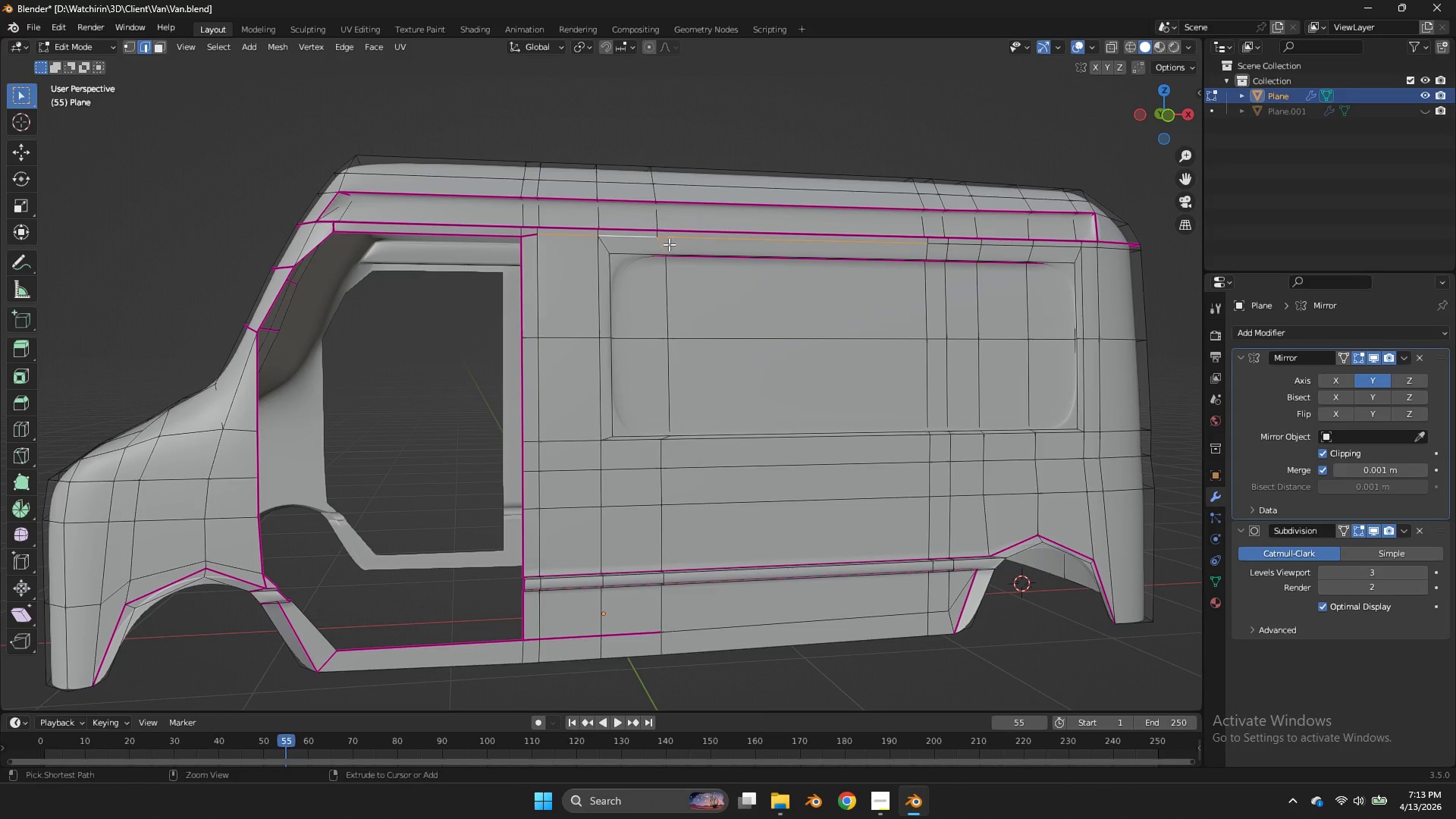 
hold_key(key=ControlLeft, duration=0.69)
left_click_drag(start_coordinate=[669, 244], to_coordinate=[653, 250])
 